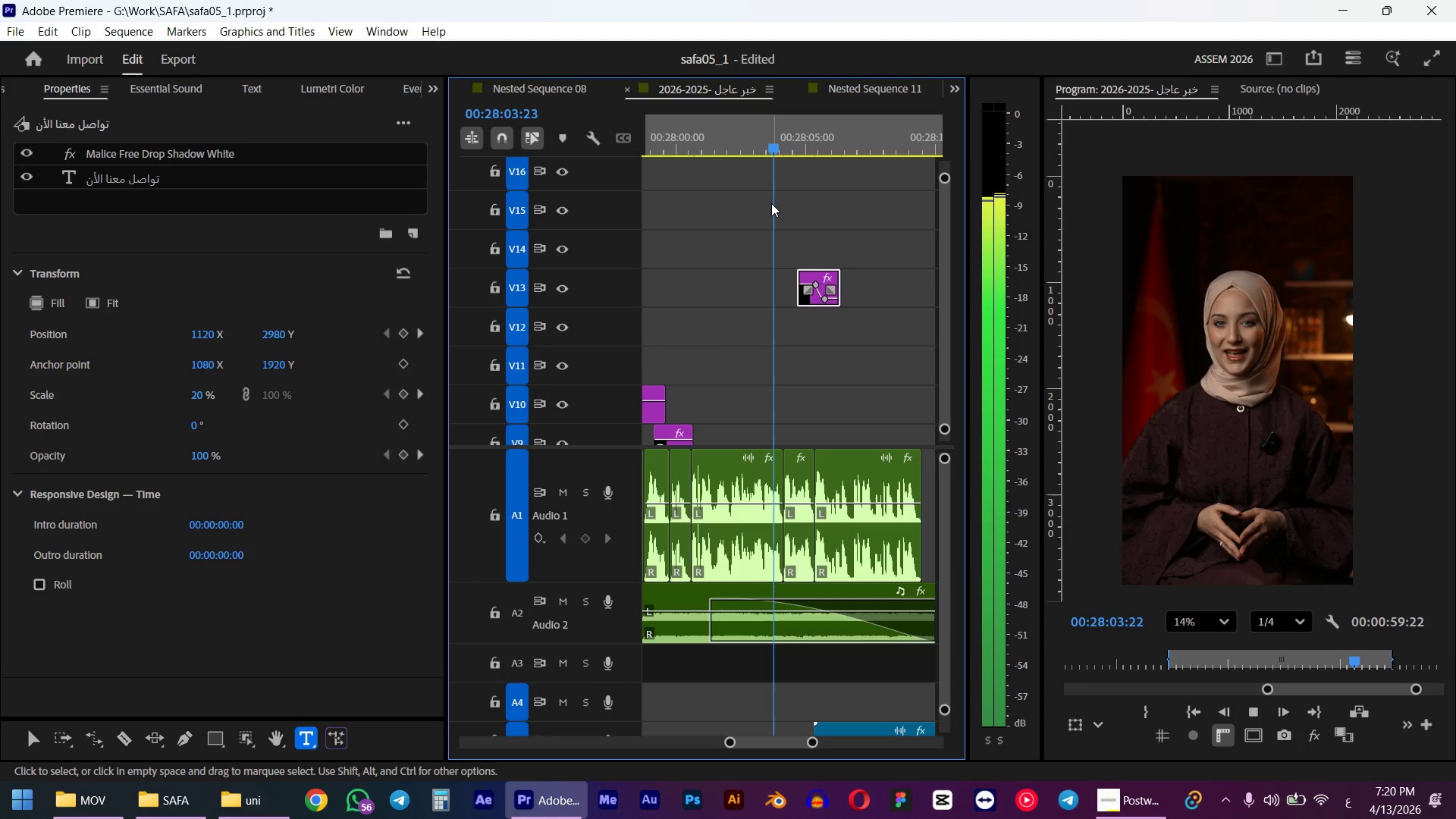 
key(Space)
 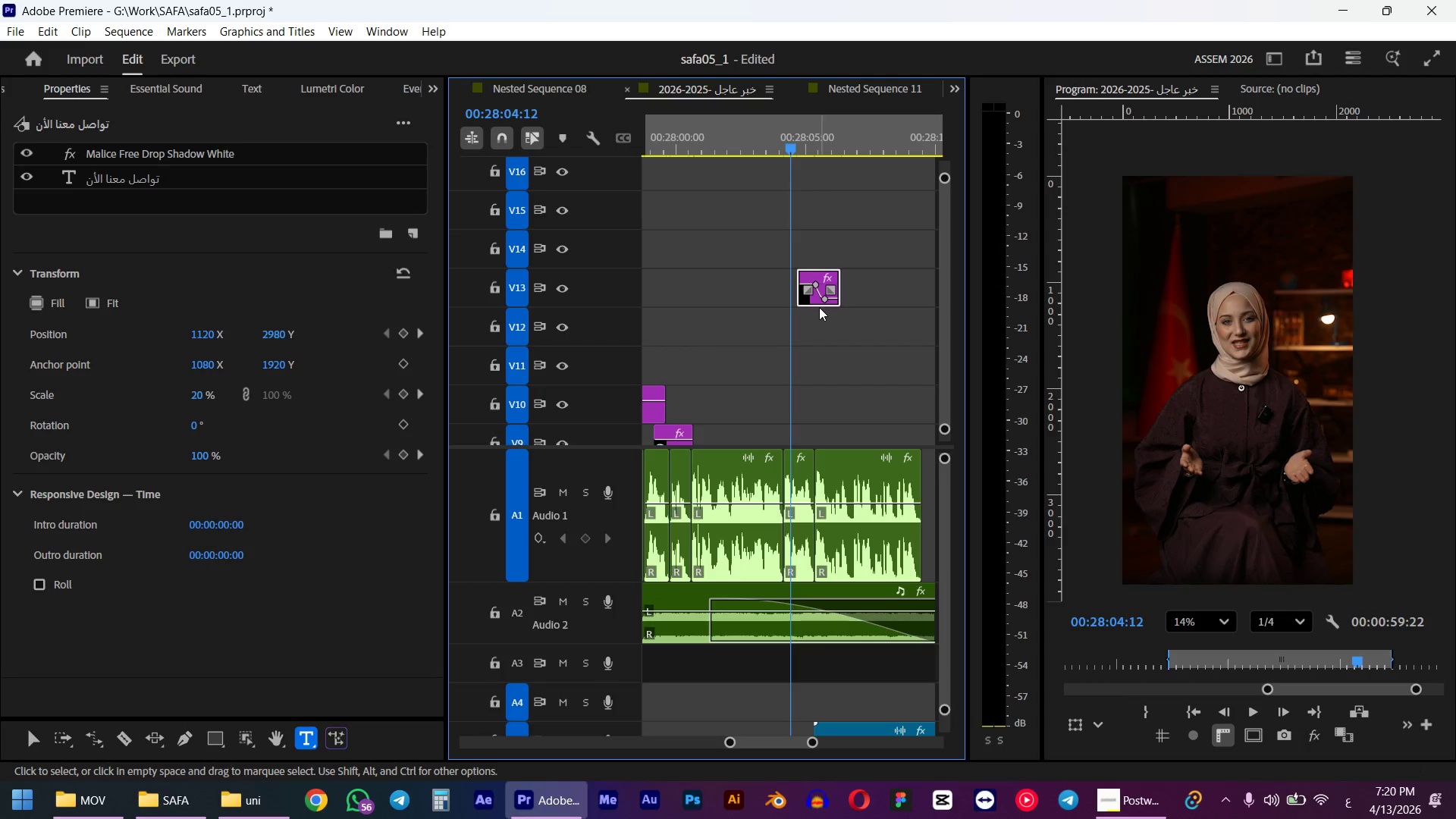 
left_click_drag(start_coordinate=[817, 303], to_coordinate=[805, 303])
 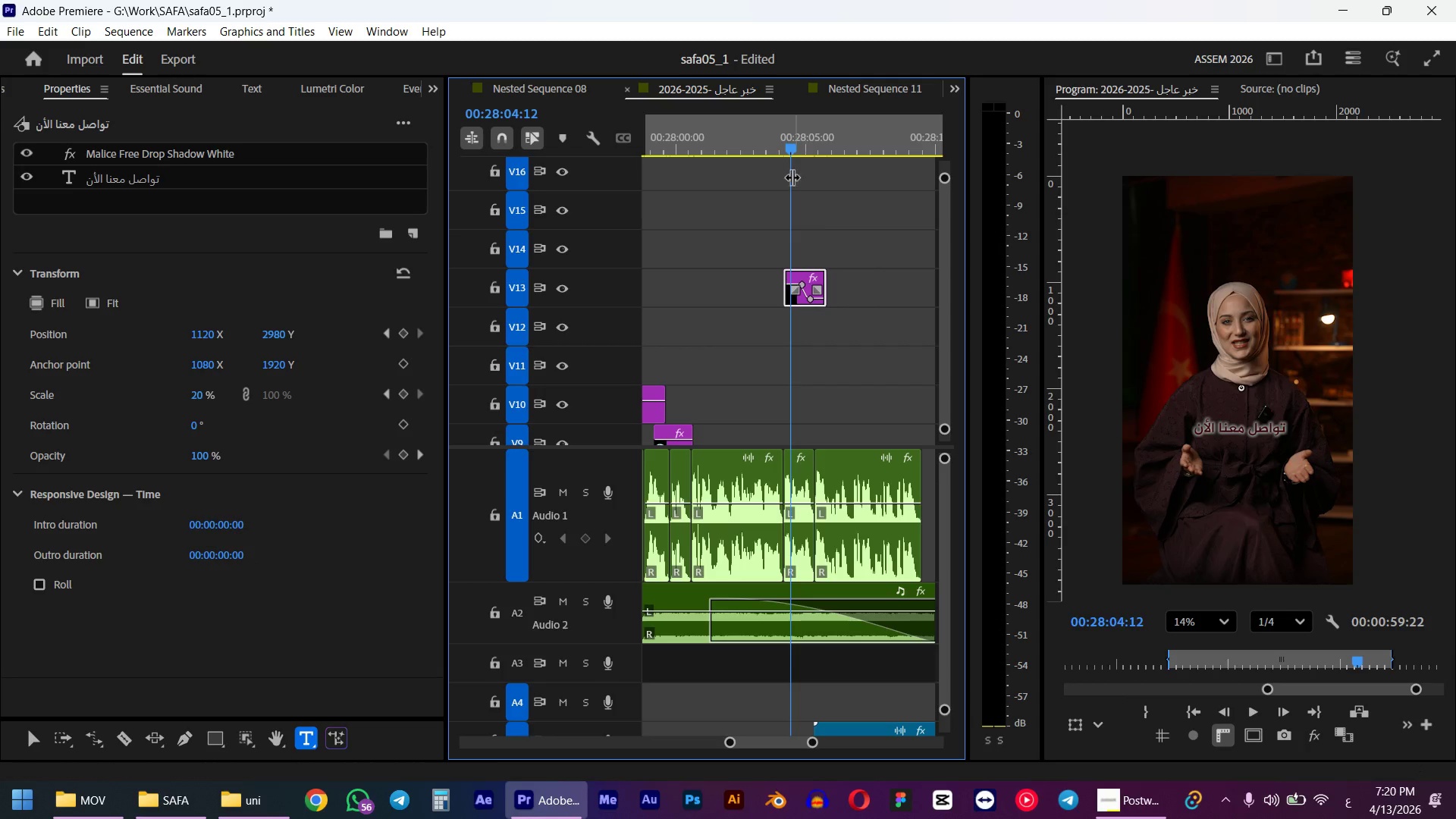 
left_click([783, 146])
 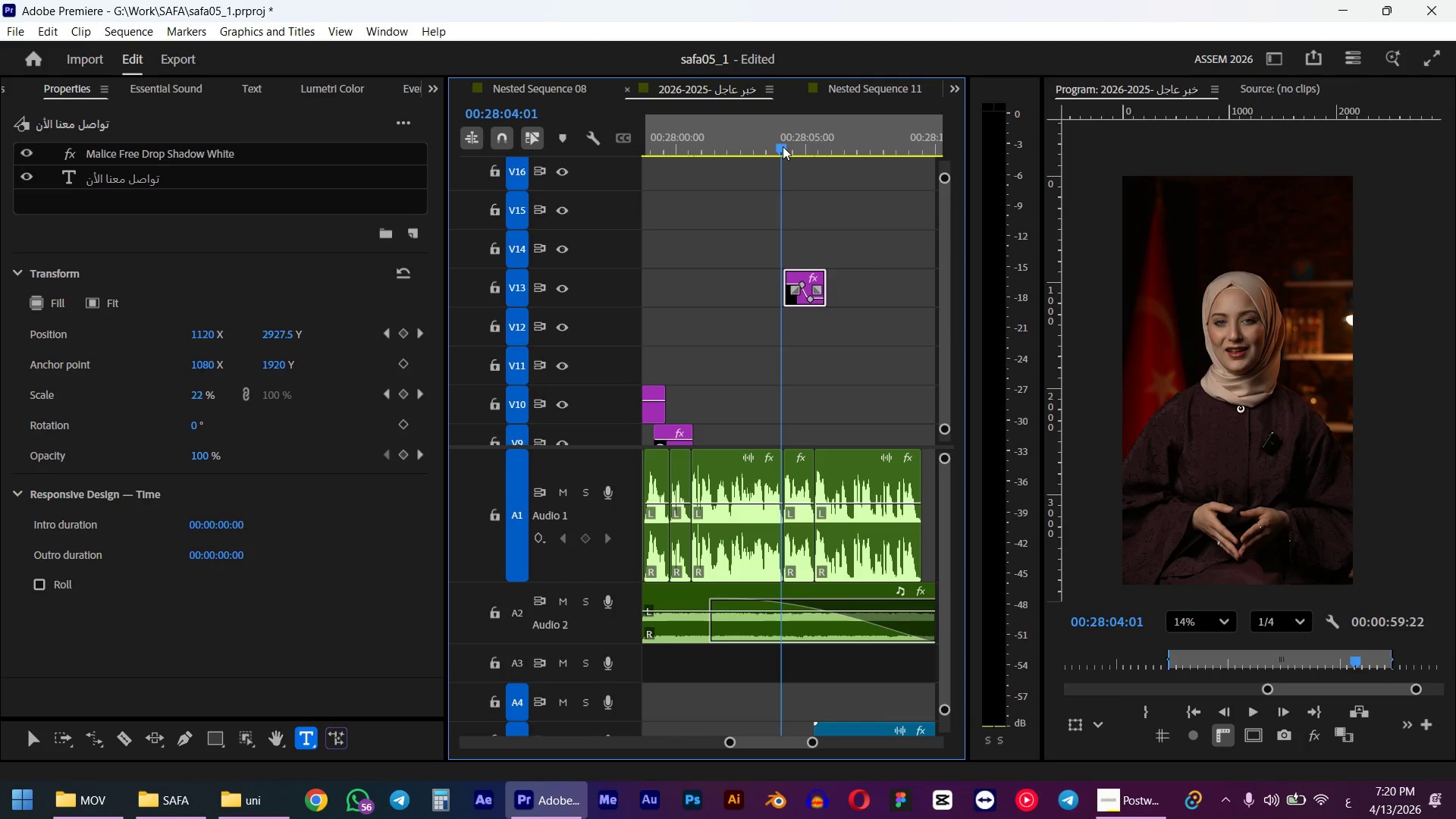 
key(Space)
 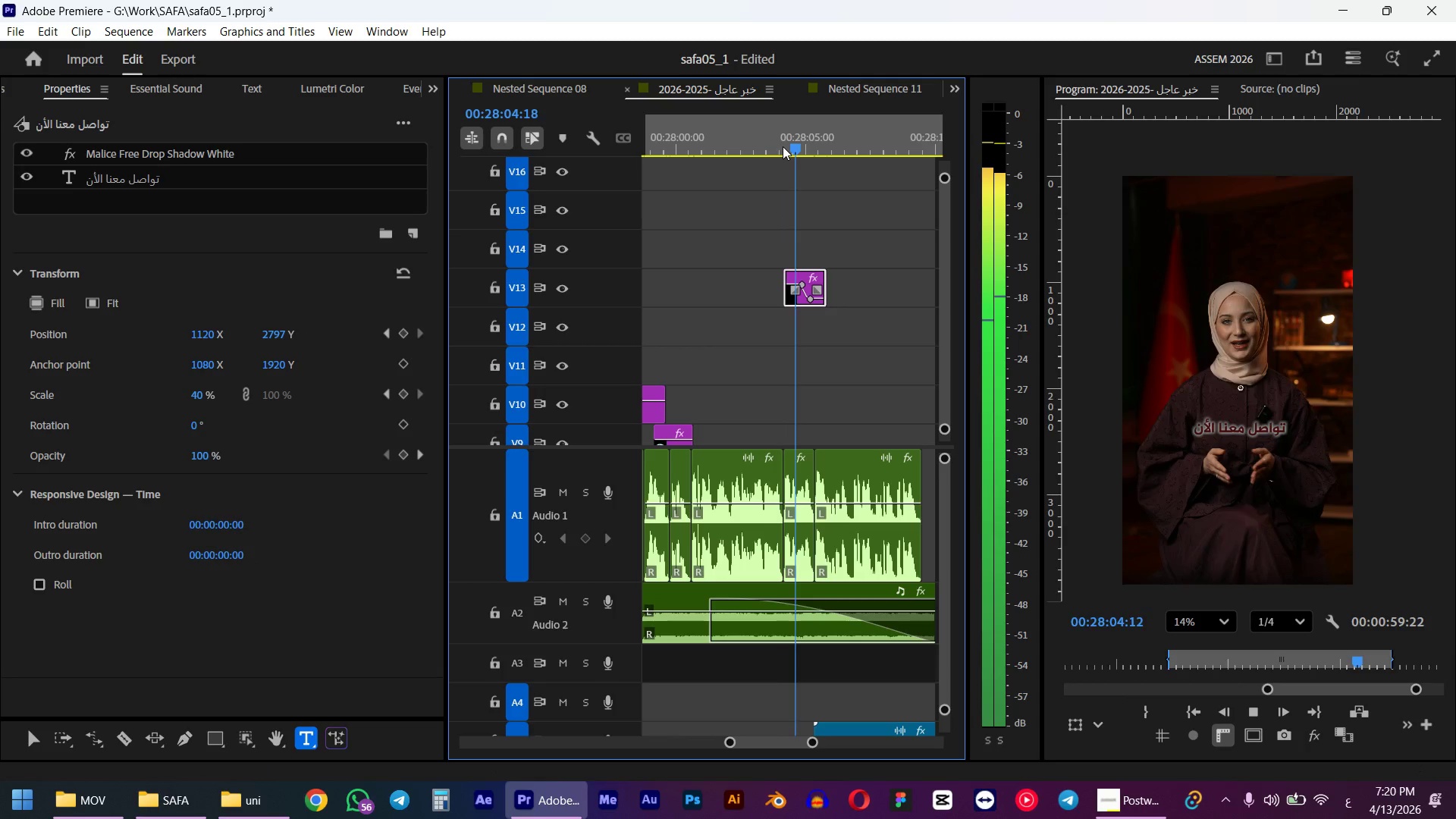 
key(Space)
 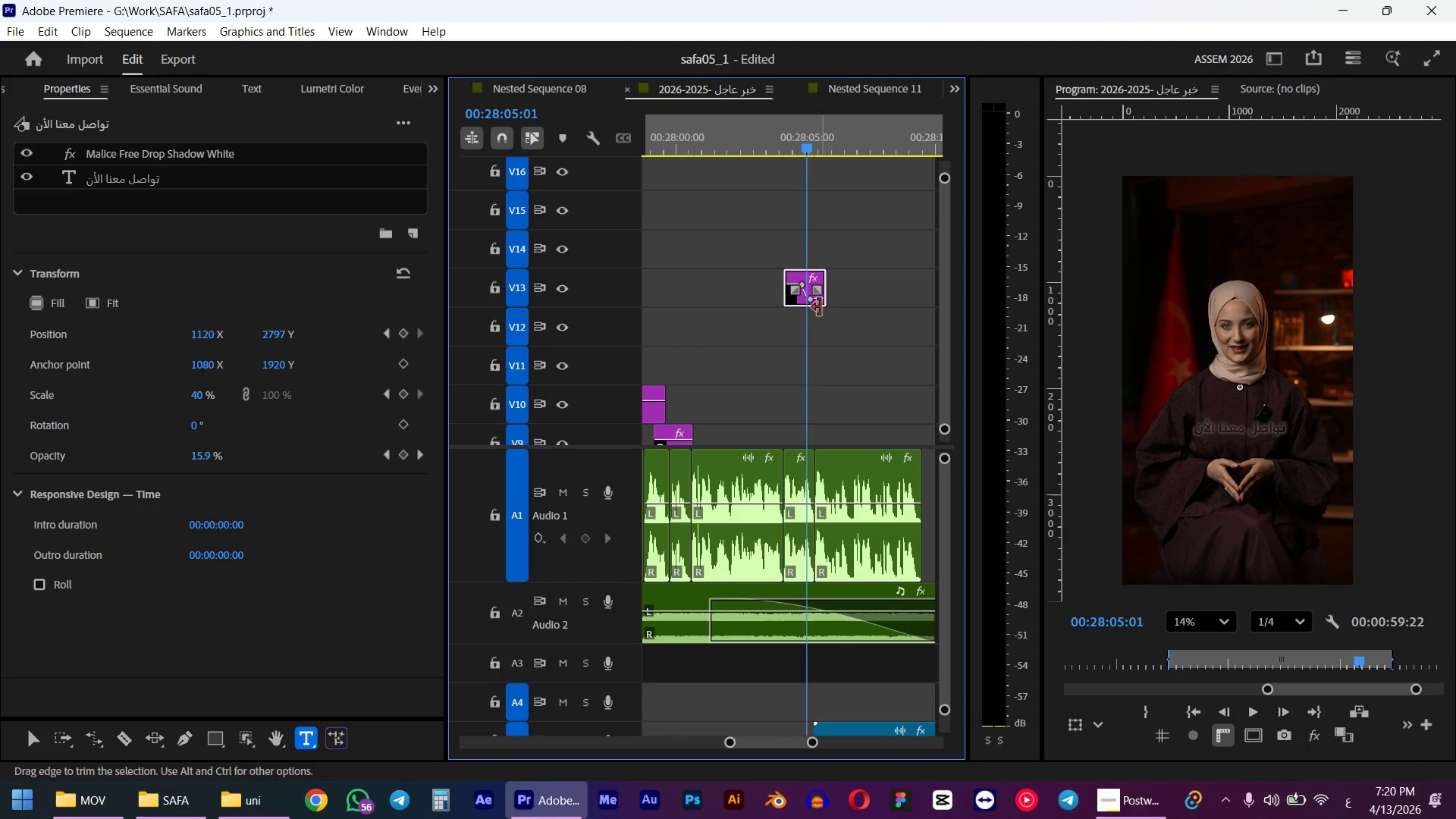 
hold_key(key=AltLeft, duration=1.02)
scroll: coordinate [803, 328], scroll_direction: up, amount: 12.0
 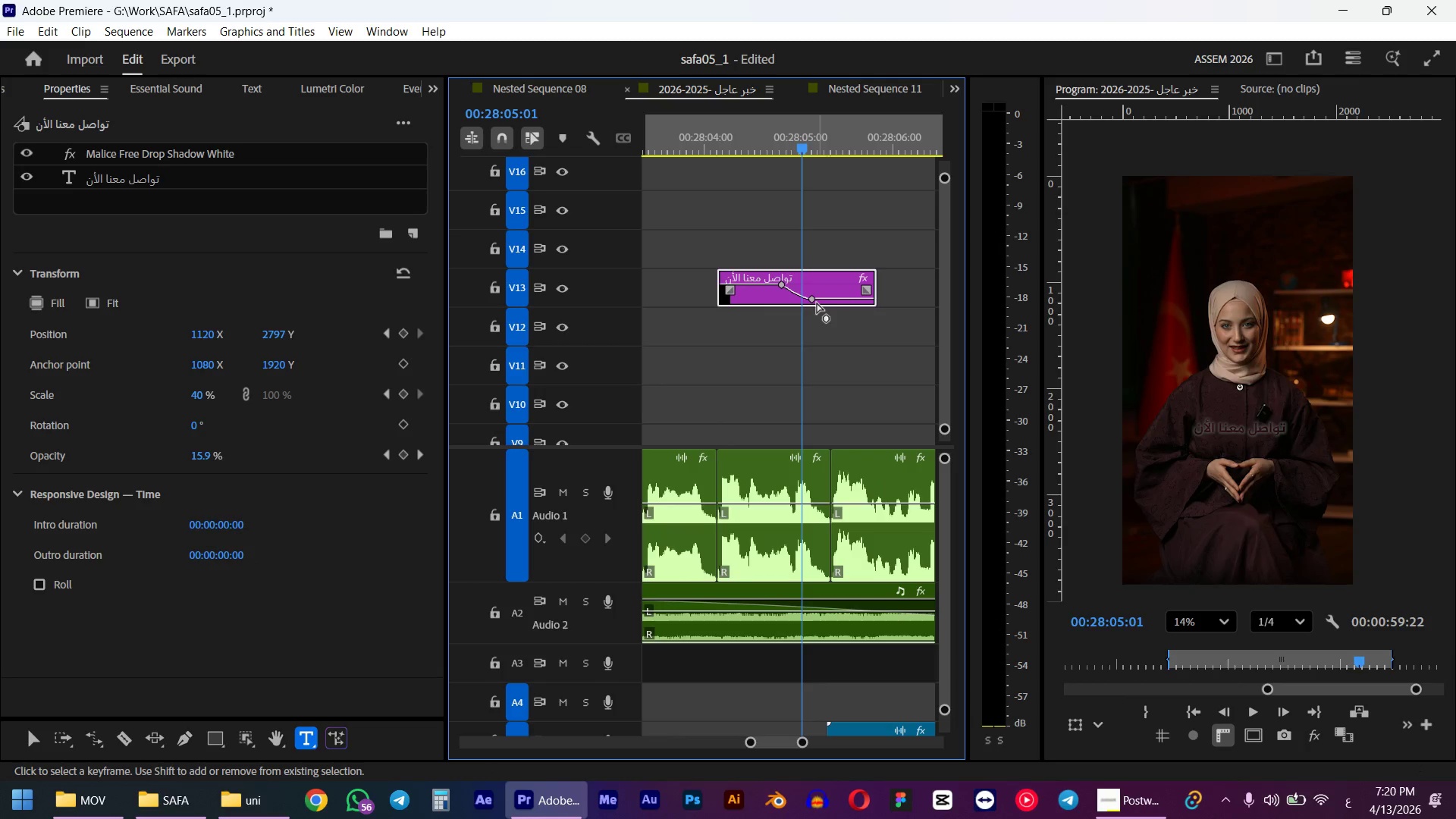 
left_click([814, 298])
 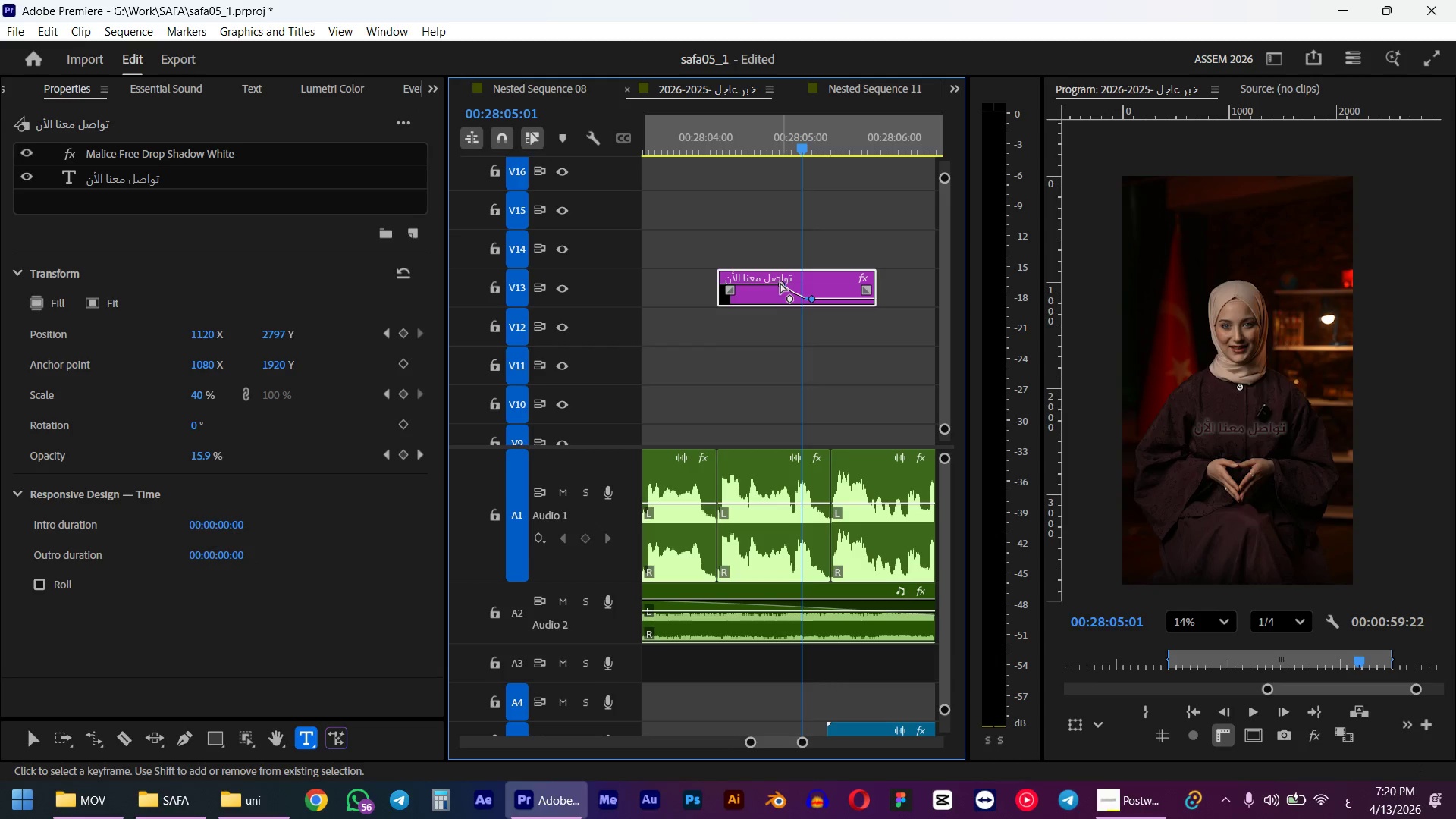 
left_click([782, 286])
 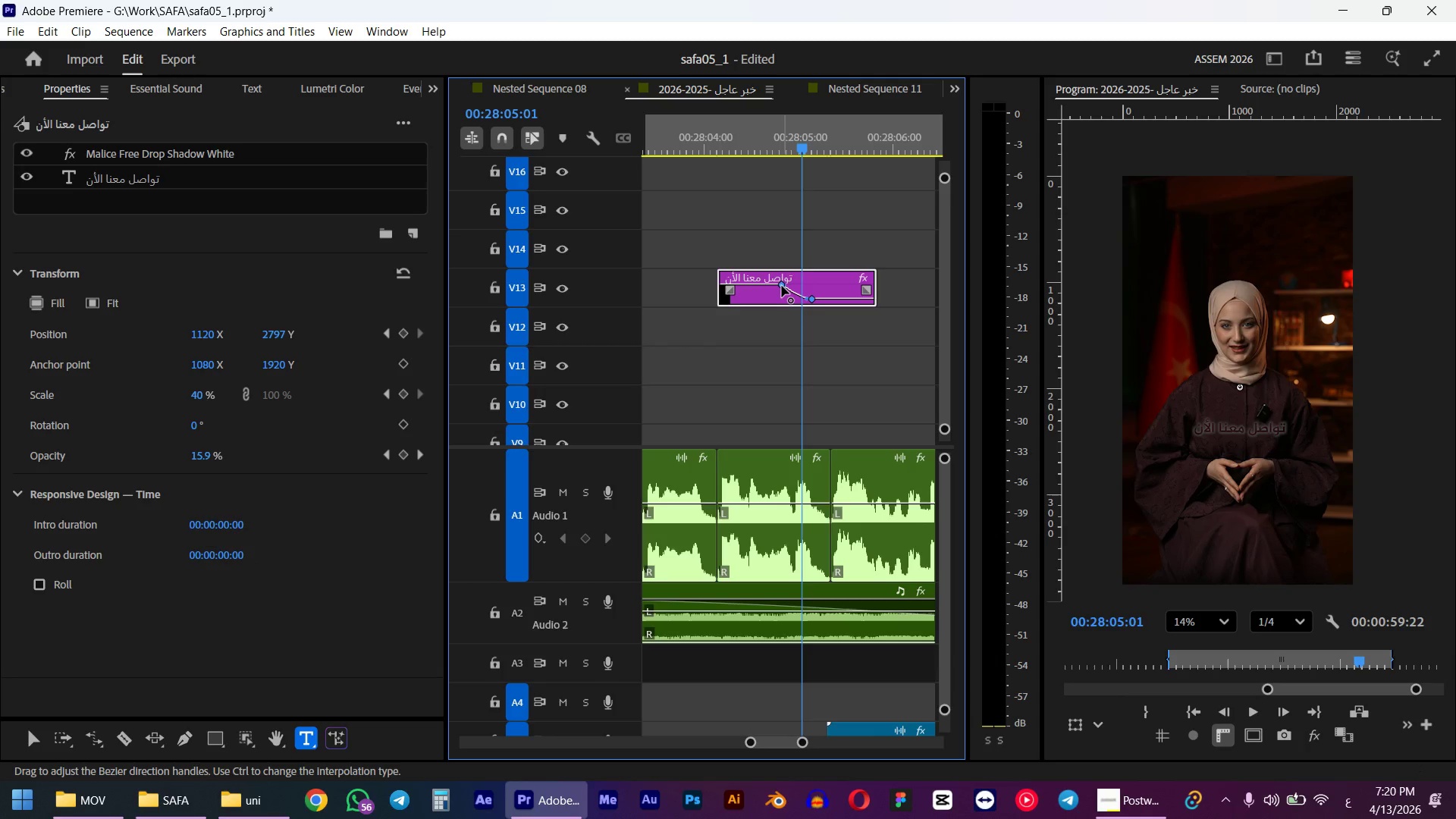 
left_click_drag(start_coordinate=[782, 286], to_coordinate=[806, 286])
 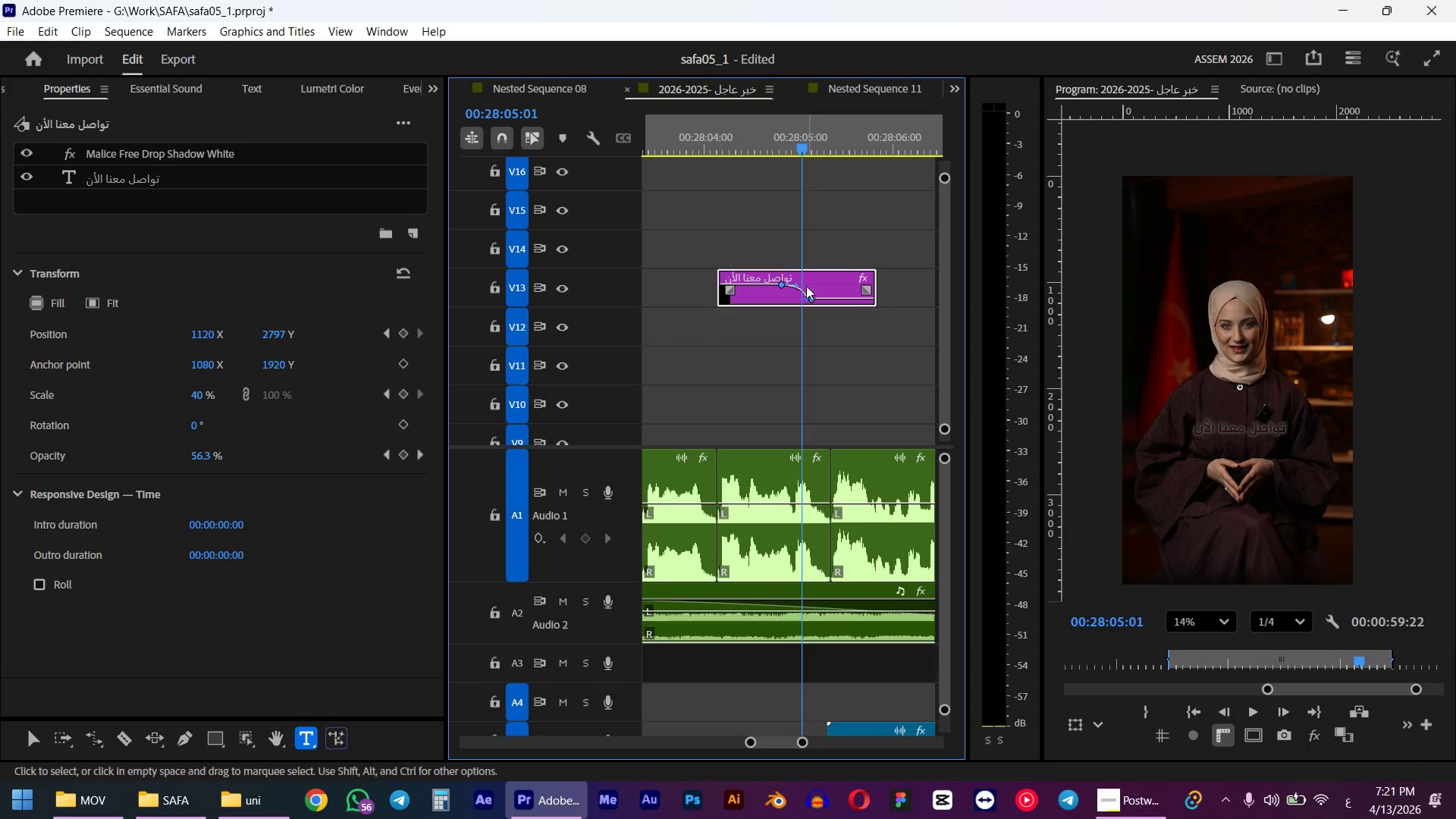 
key(Control+ControlLeft)
 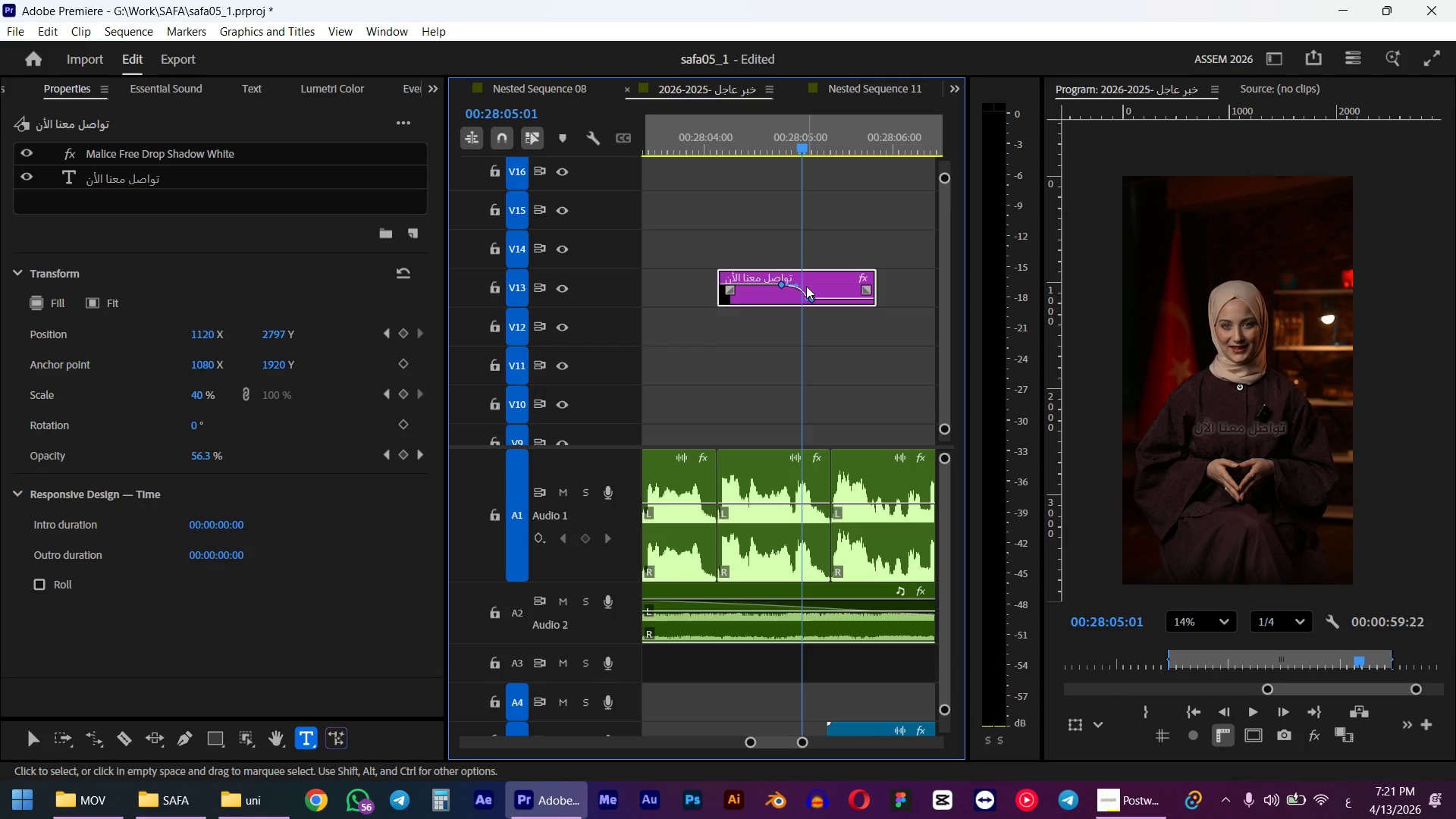 
key(Control+Z)
 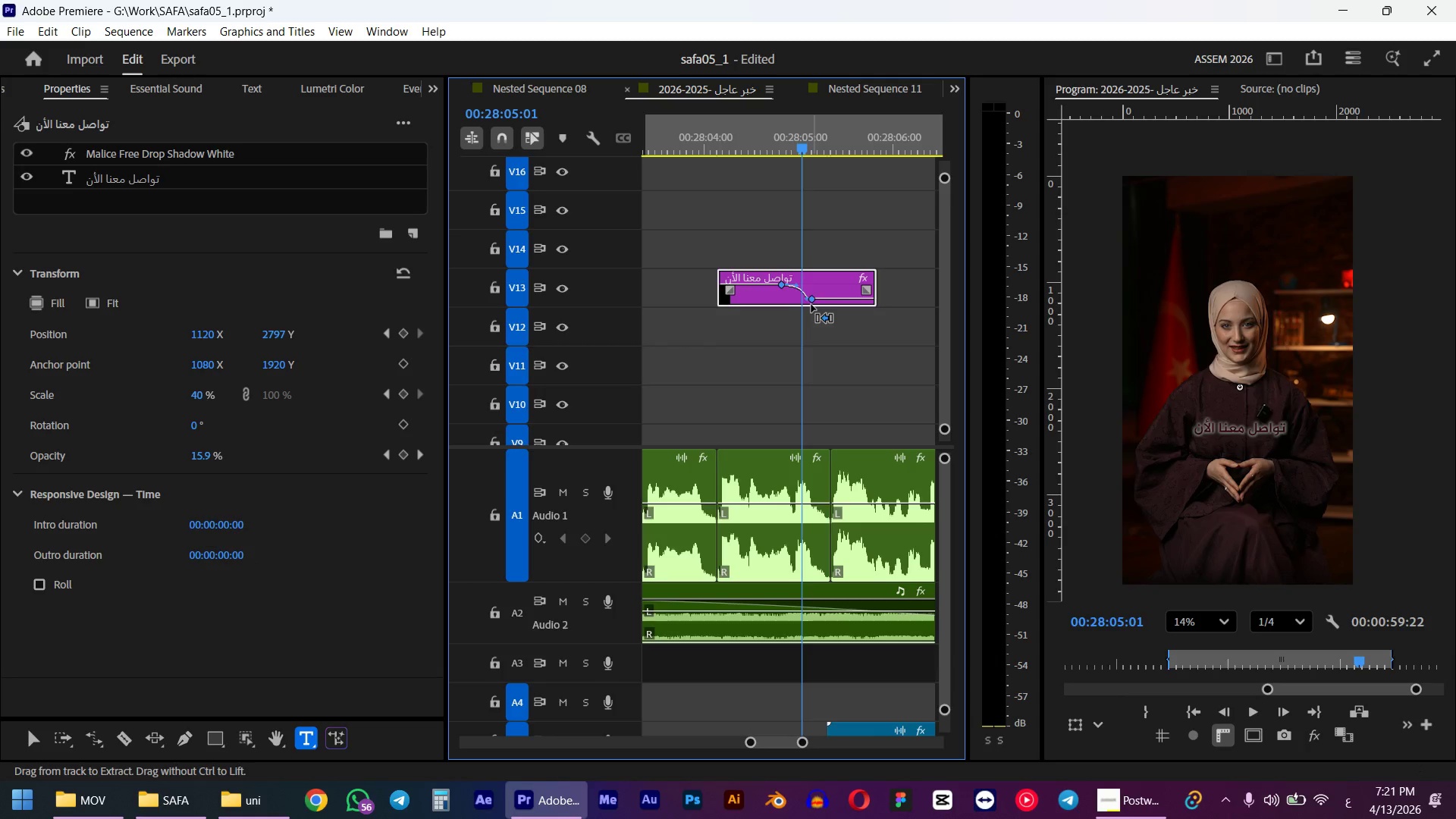 
left_click_drag(start_coordinate=[813, 299], to_coordinate=[849, 300])
 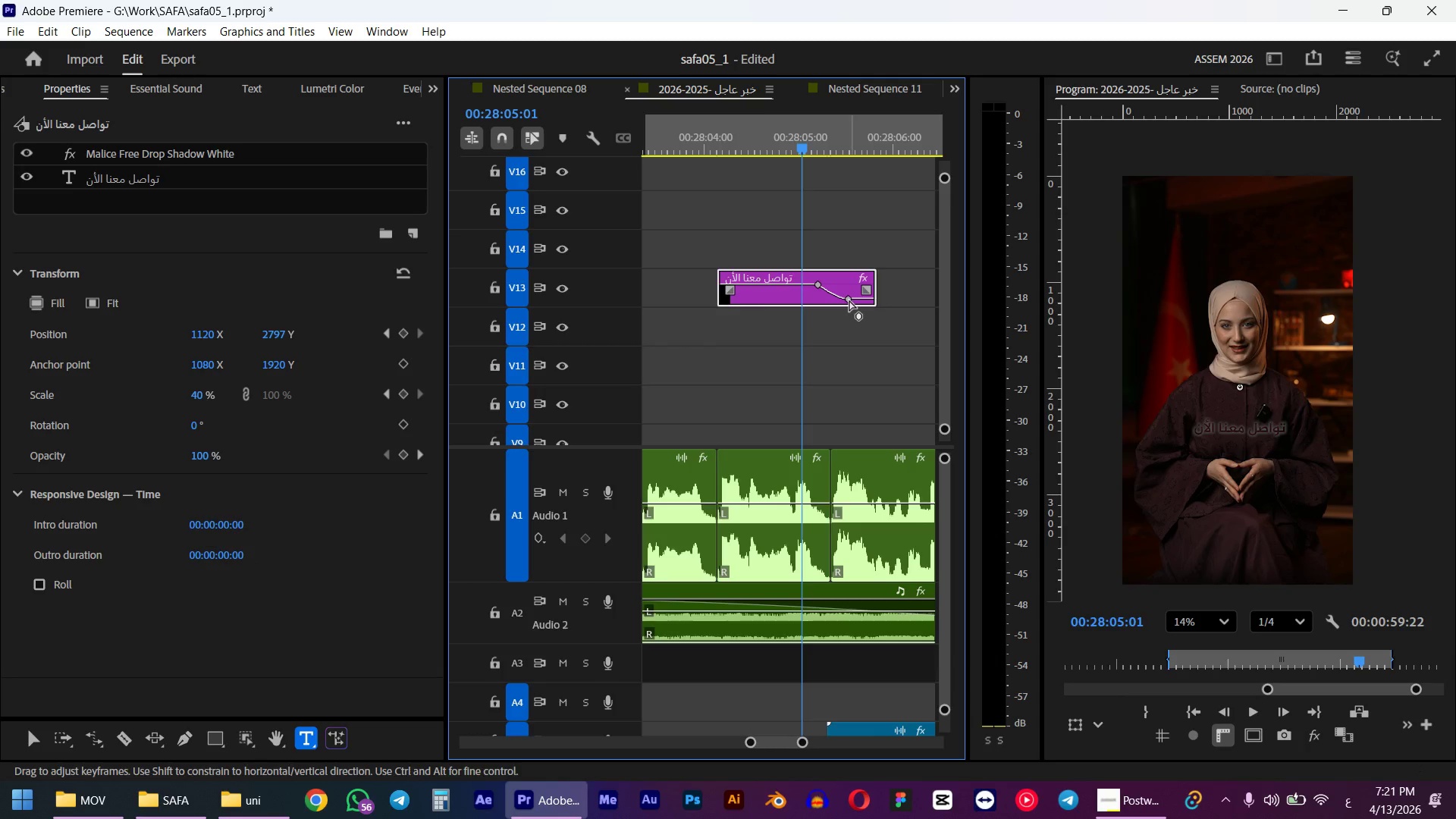 
key(Shift+ShiftLeft)
 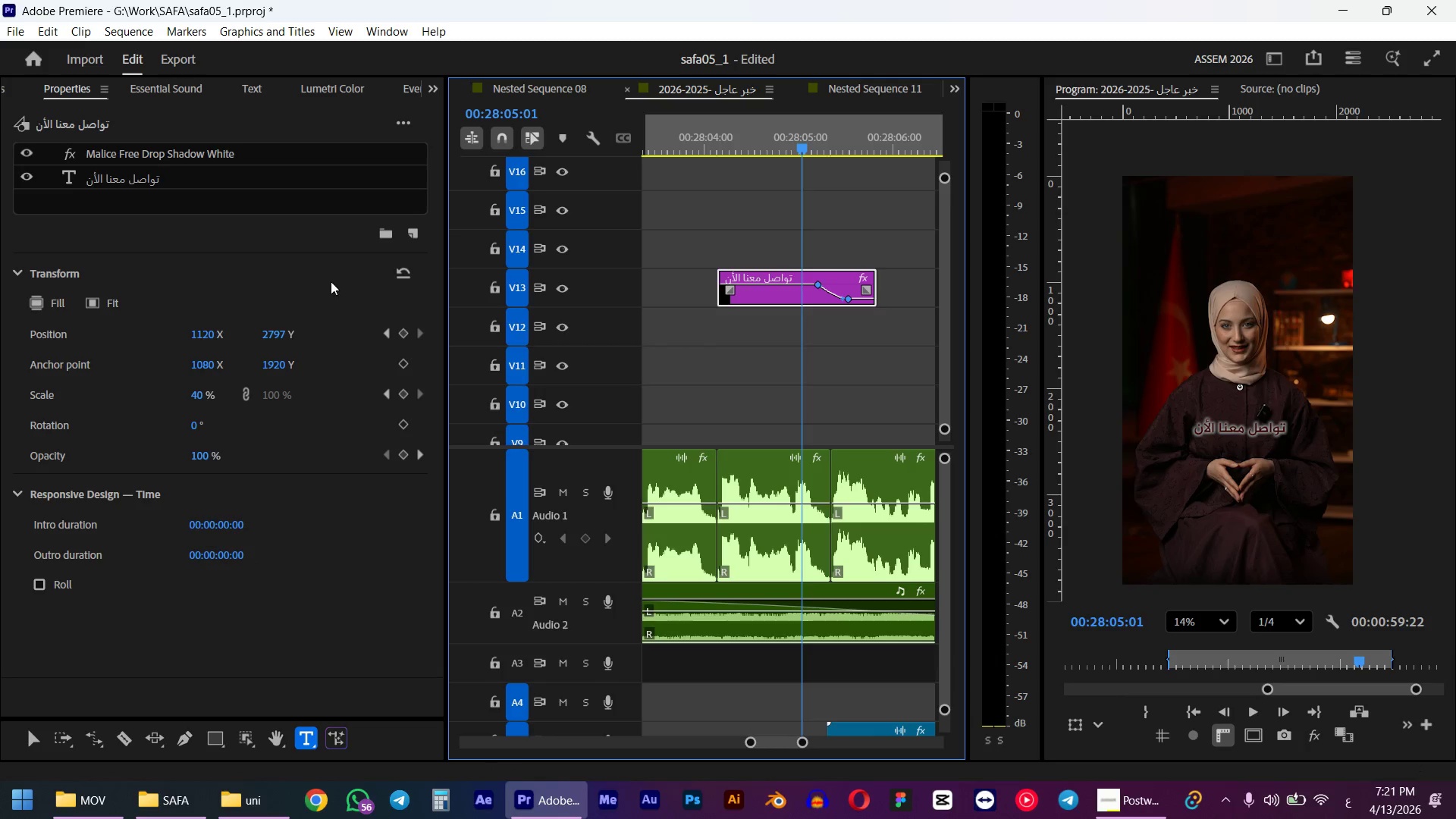 
left_click([202, 399])
 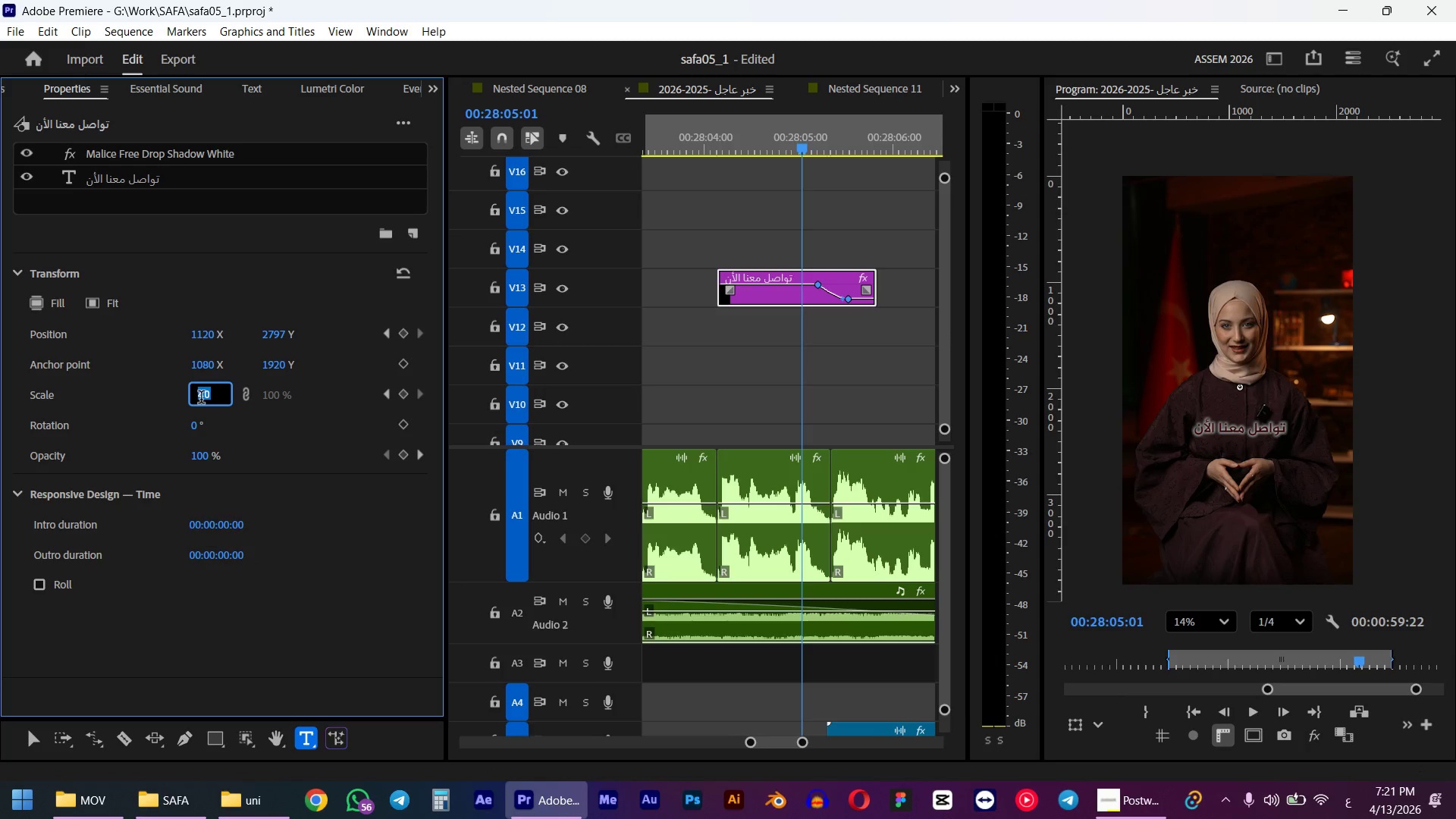 
key(Numpad6)
 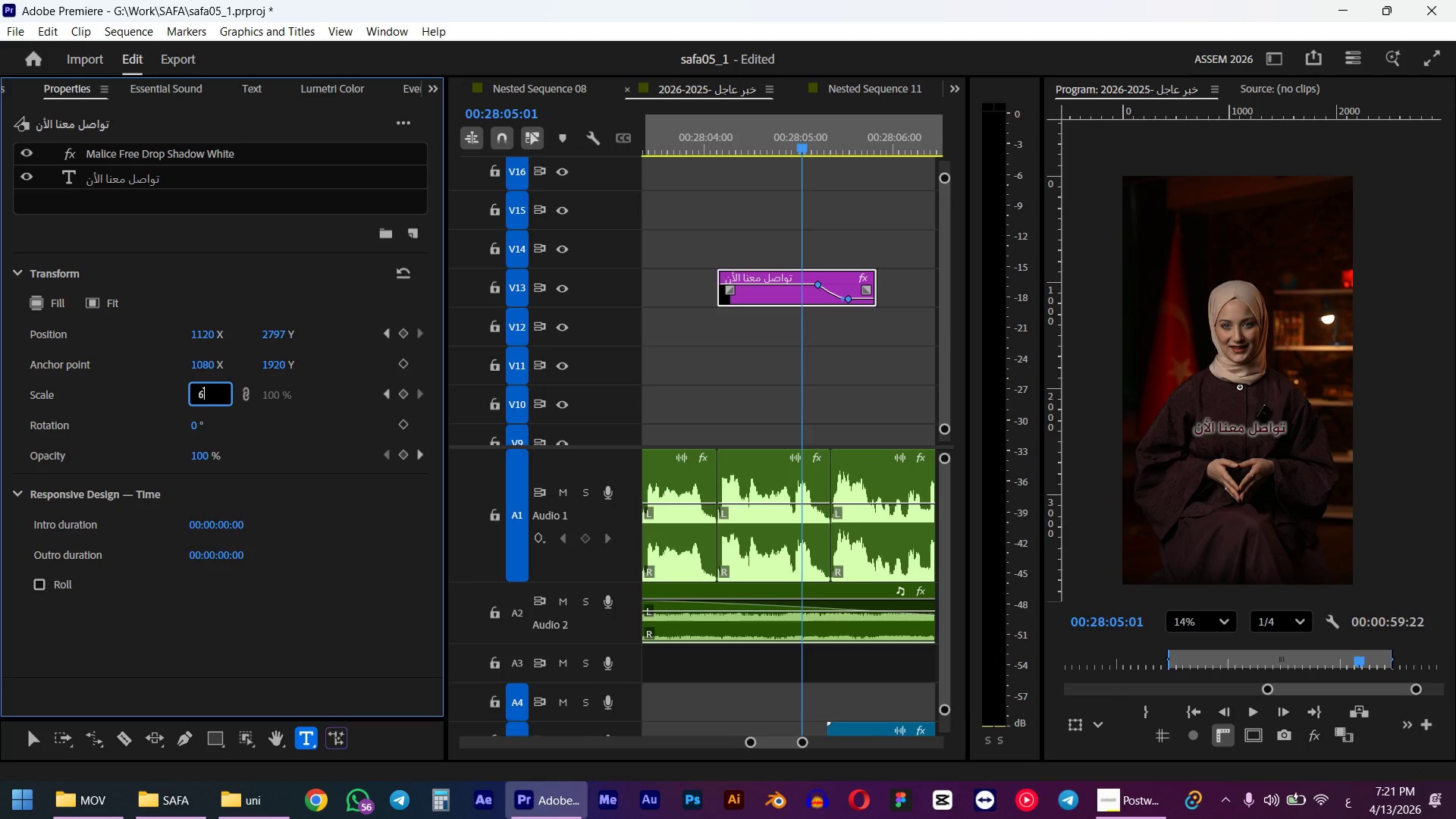 
key(Numpad0)
 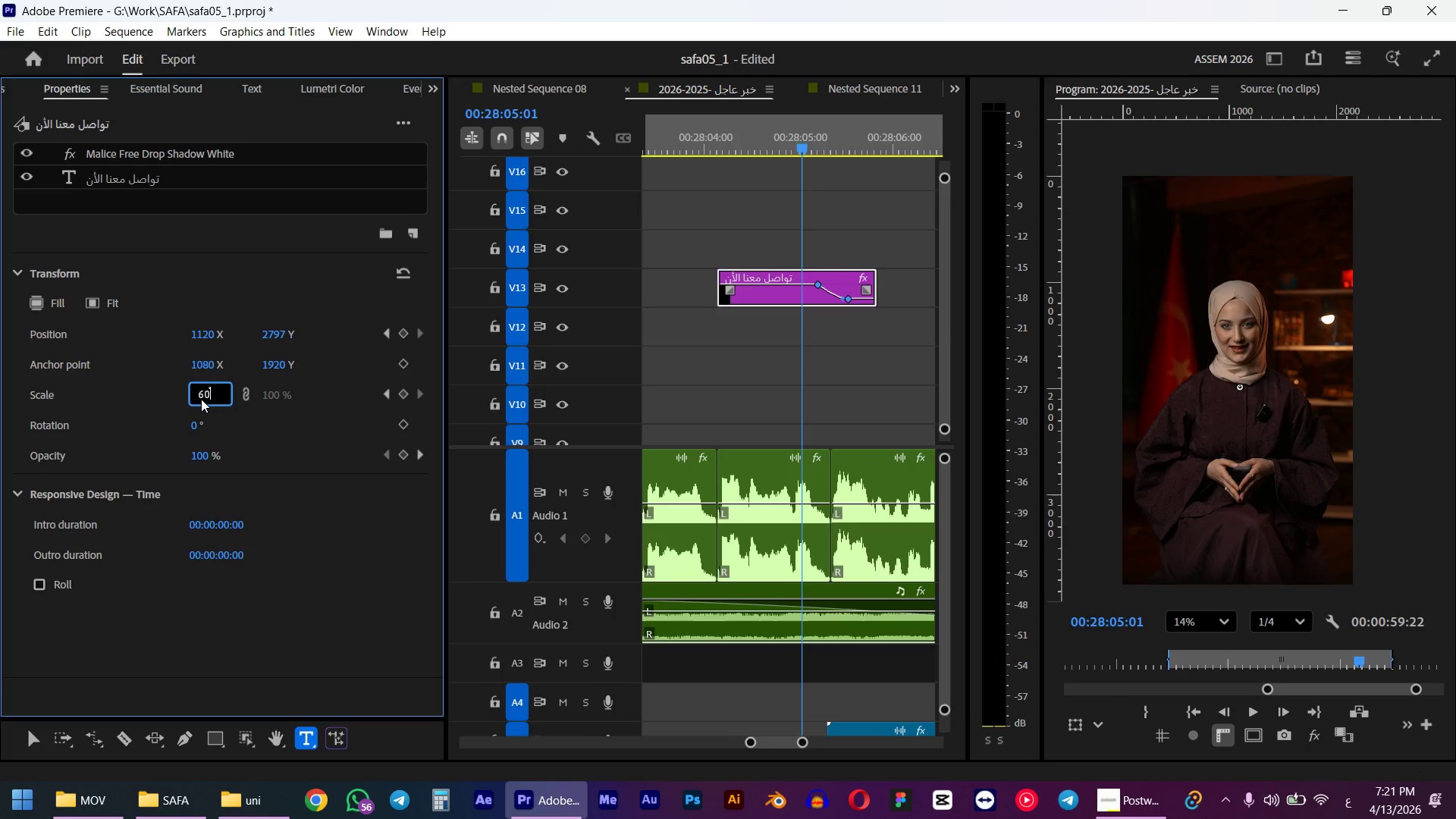 
key(NumpadEnter)
 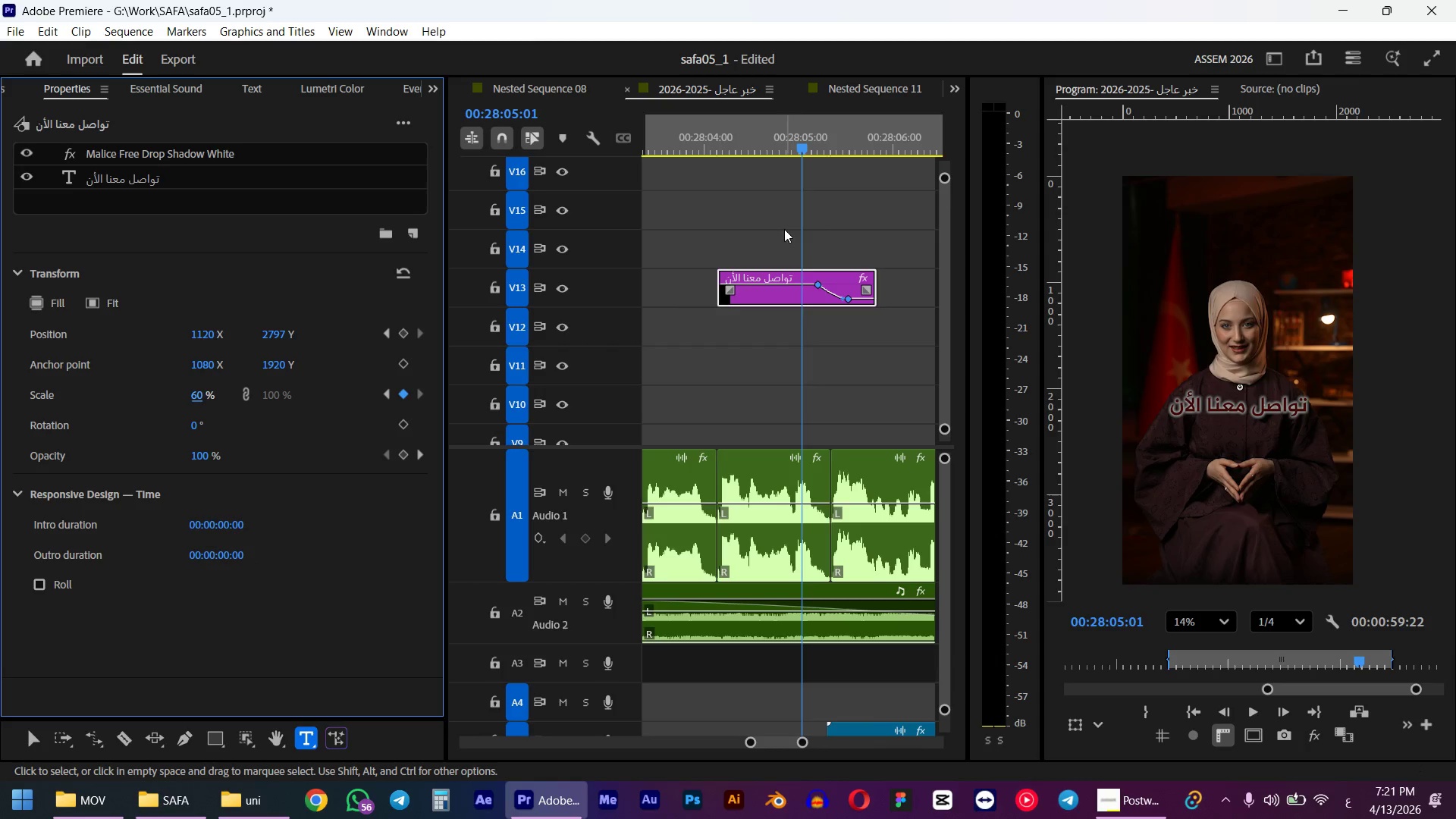 
left_click([701, 139])
 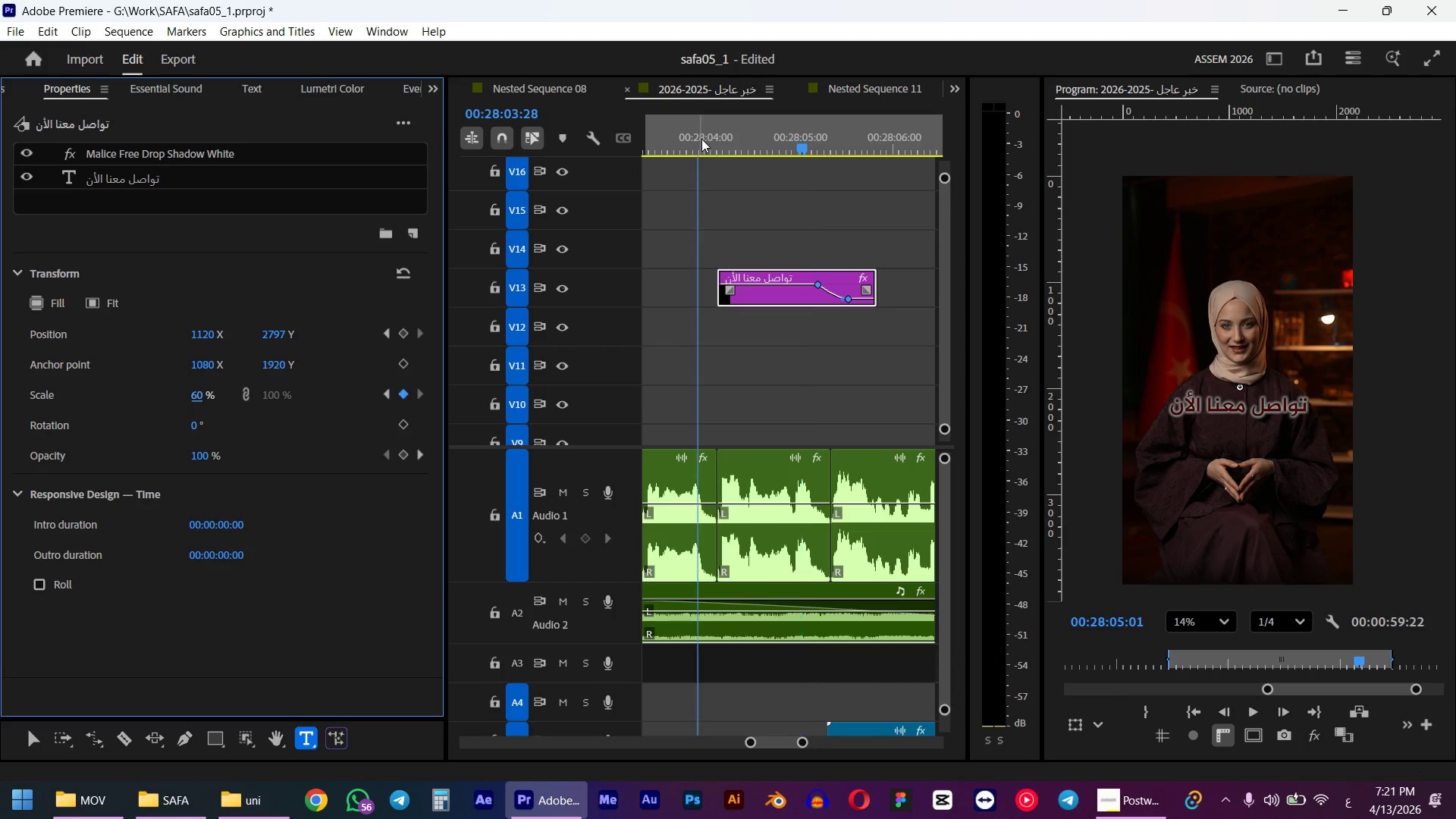 
key(Space)
 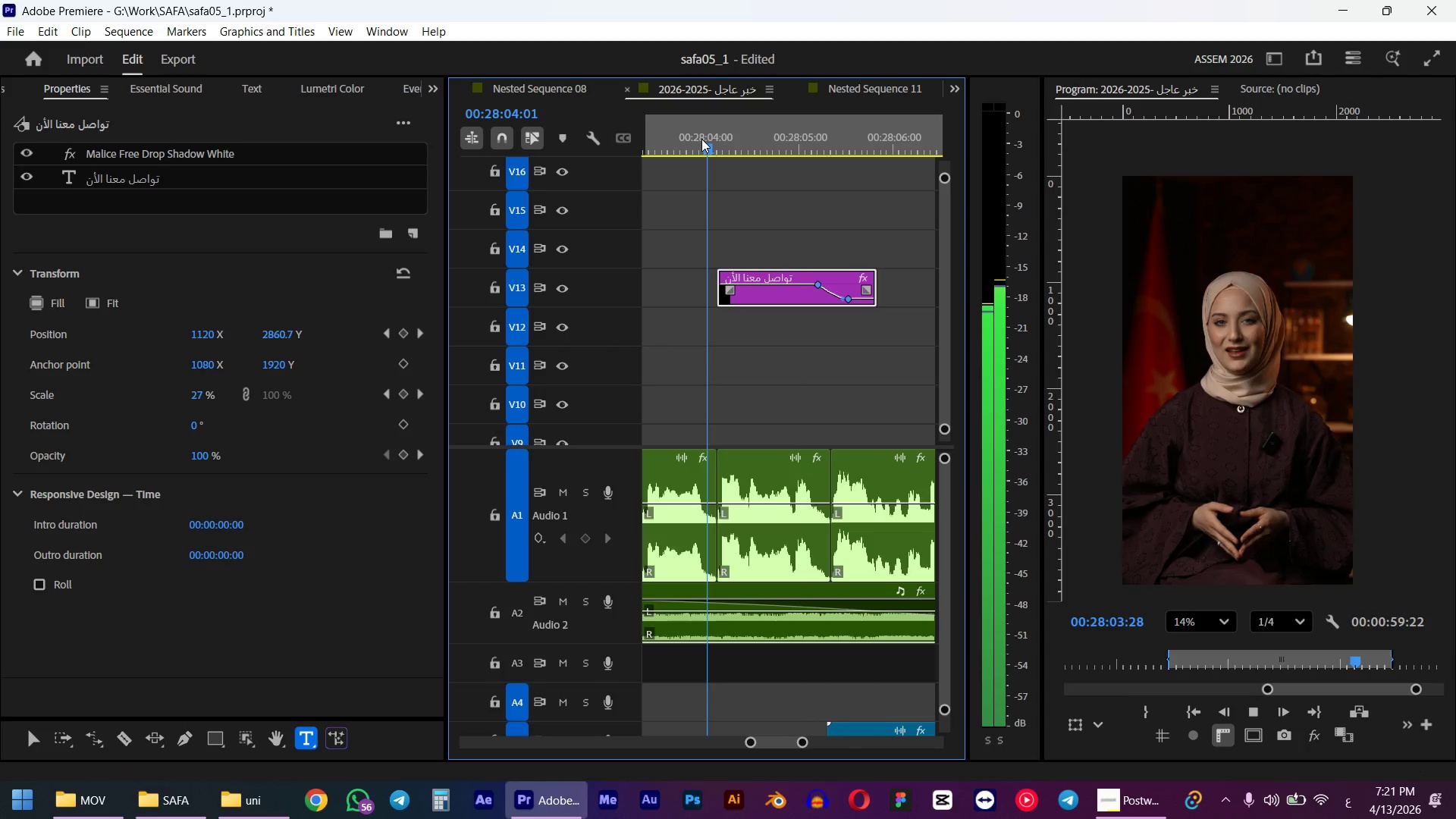 
key(Space)
 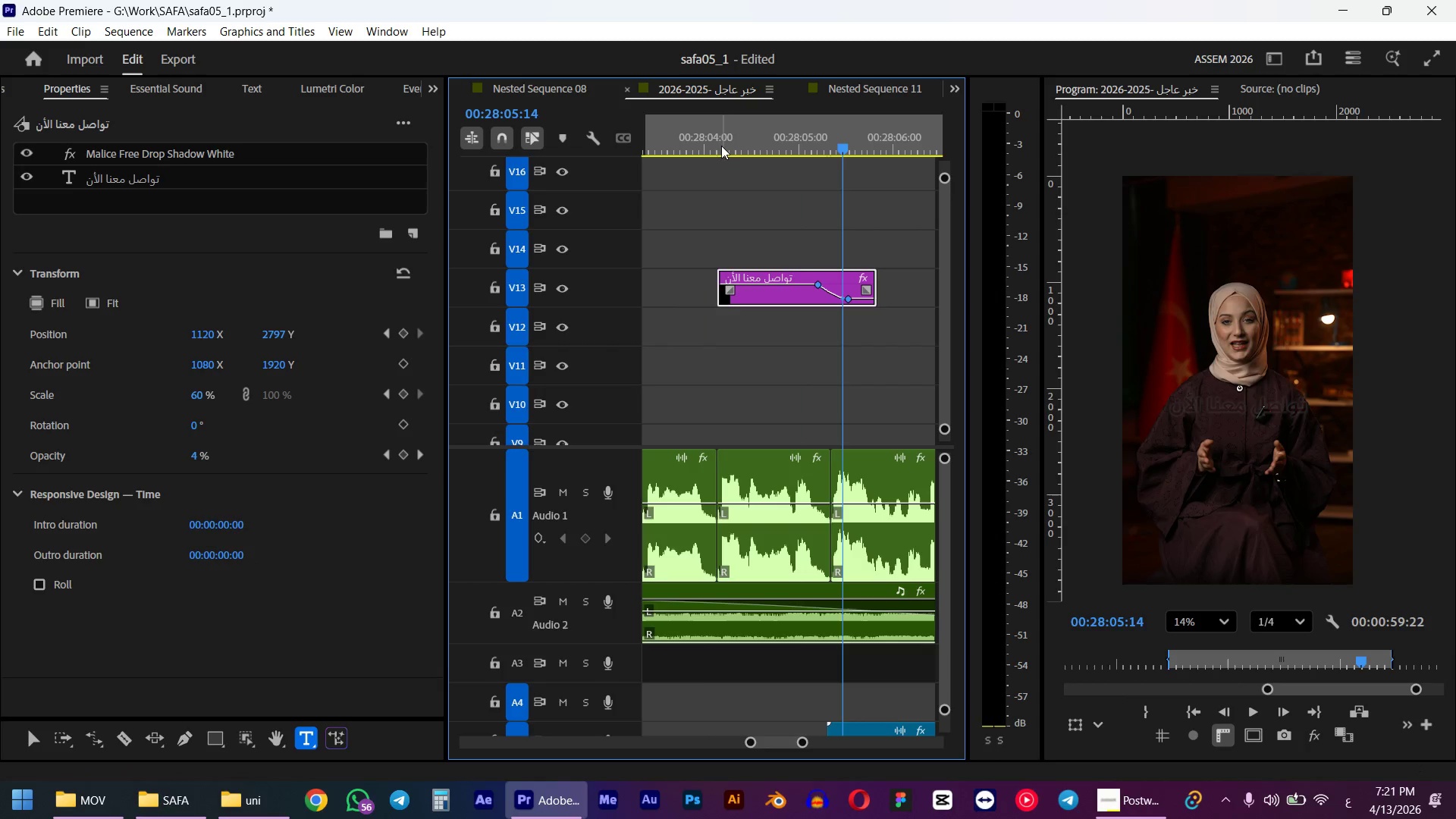 
left_click([711, 137])
 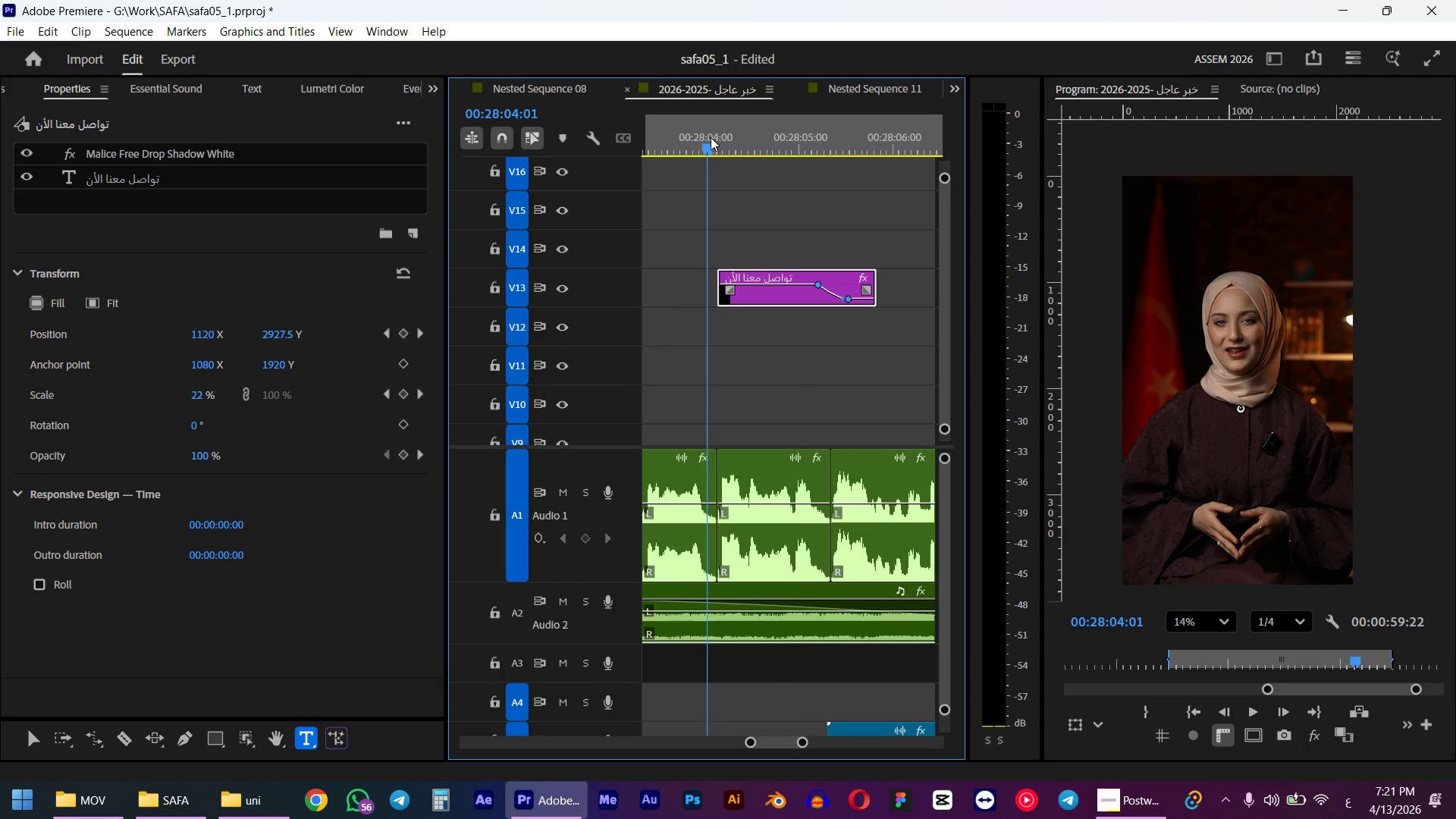 
key(Space)
 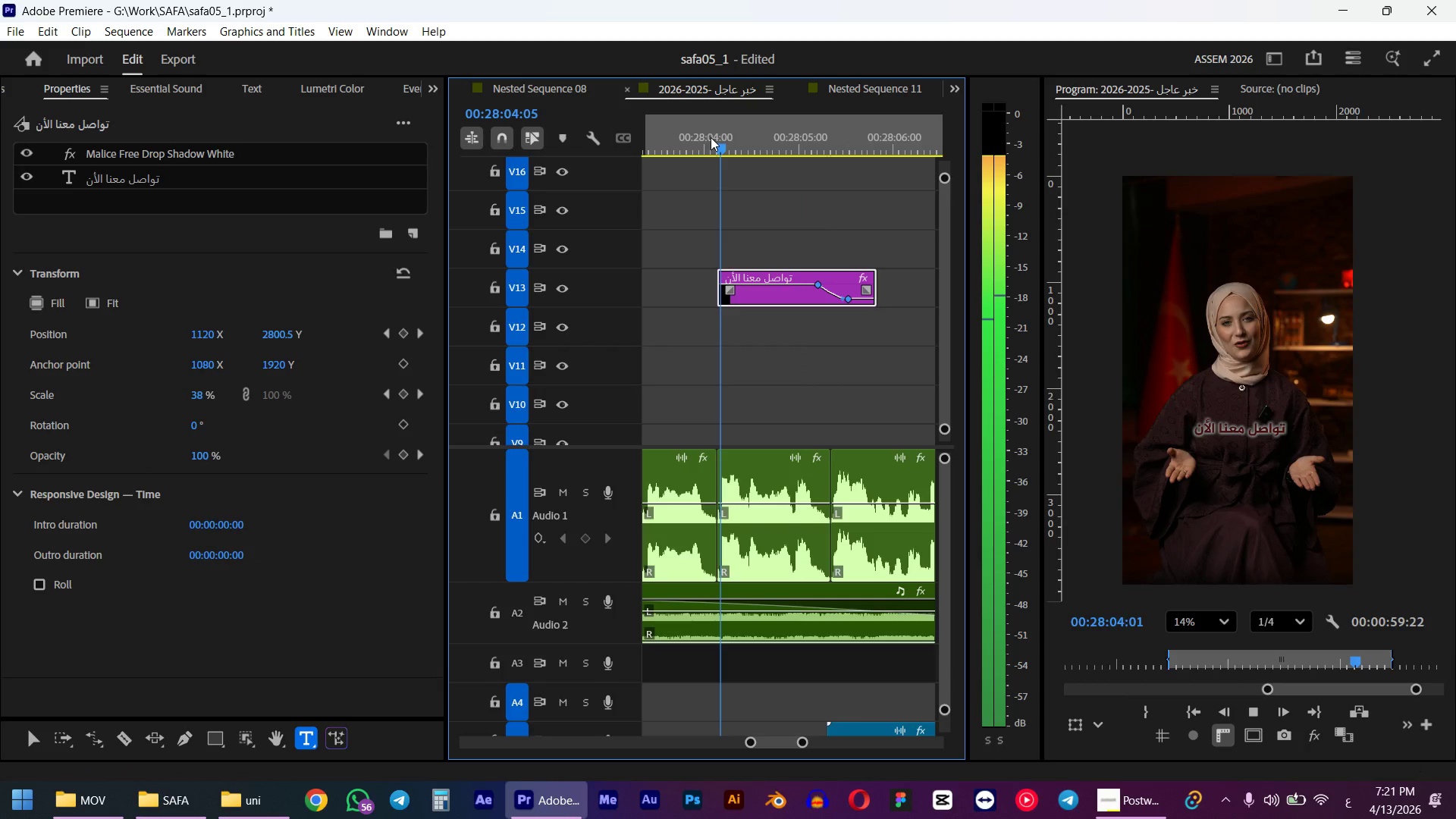 
key(Space)
 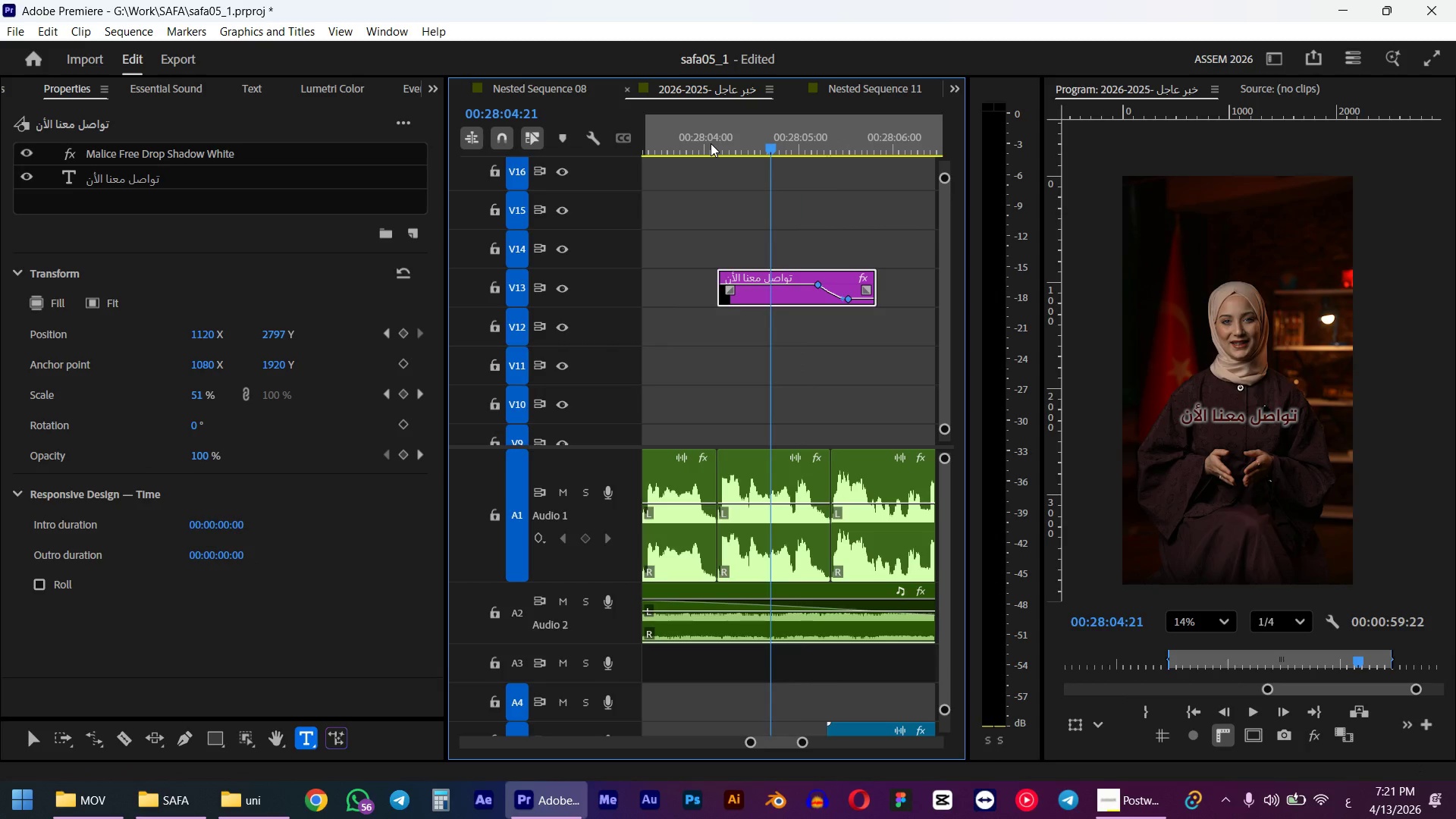 
key(Control+Z)
 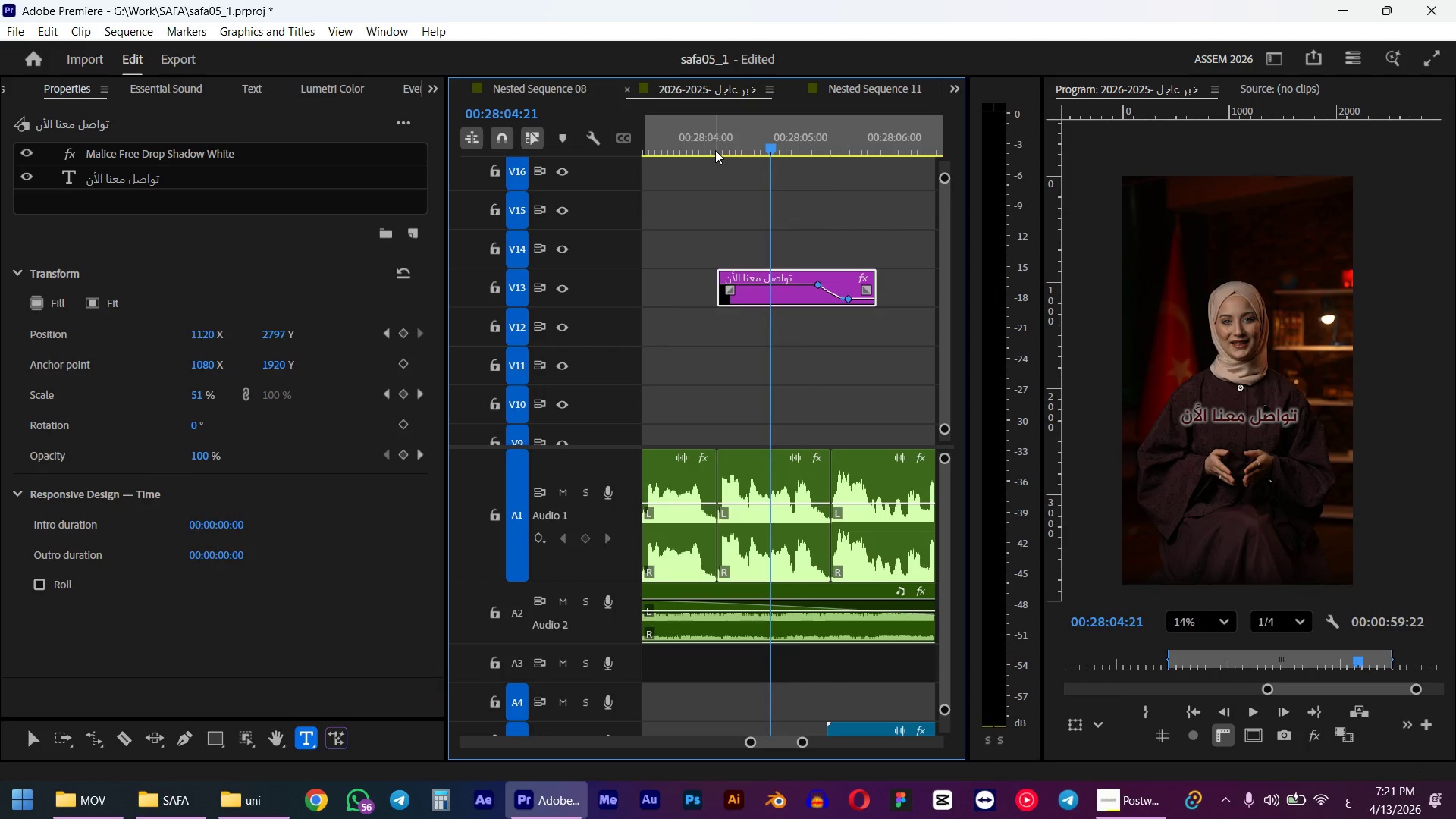 
hold_key(key=ShiftLeft, duration=0.61)
 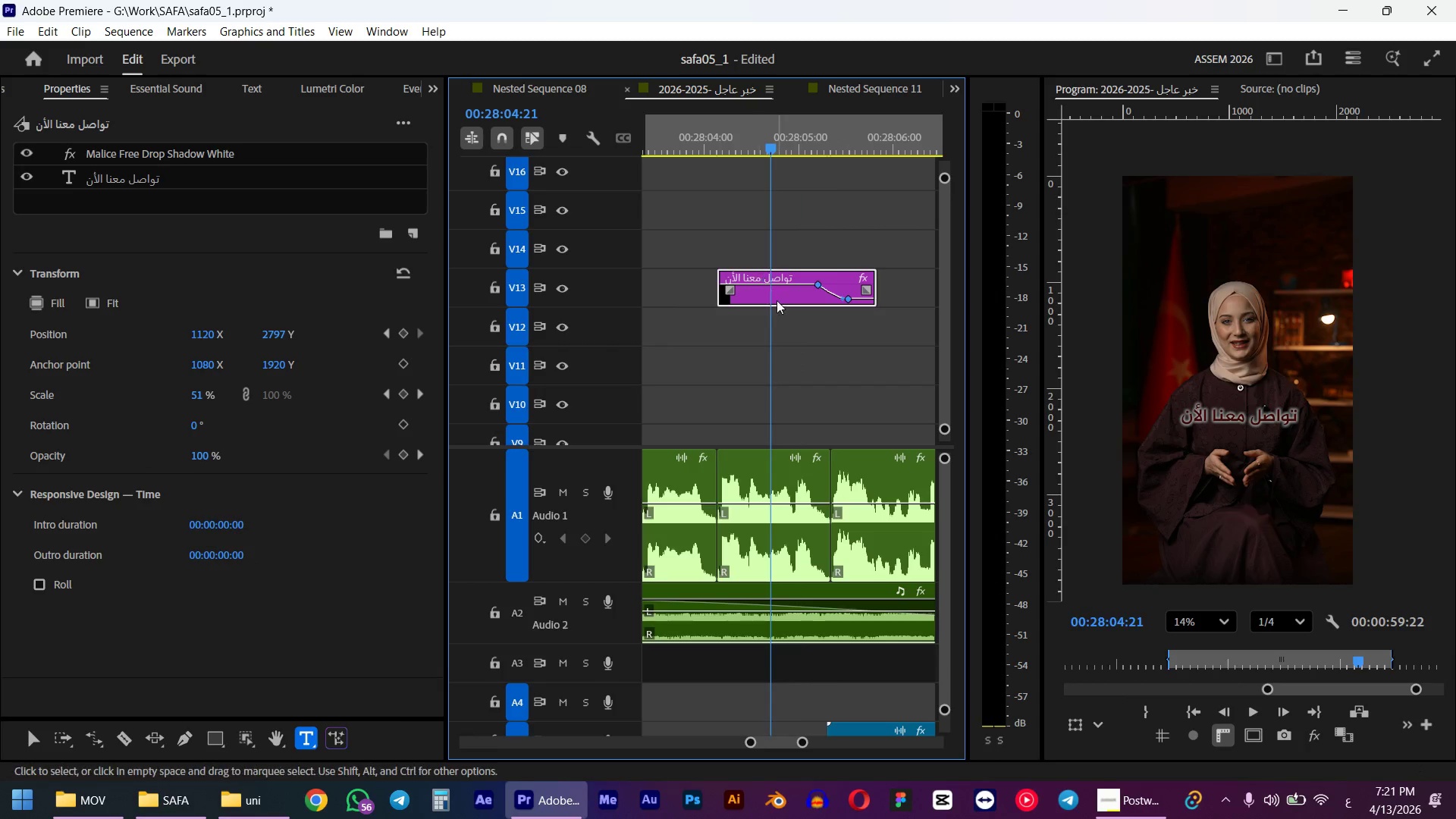 
left_click([779, 302])
 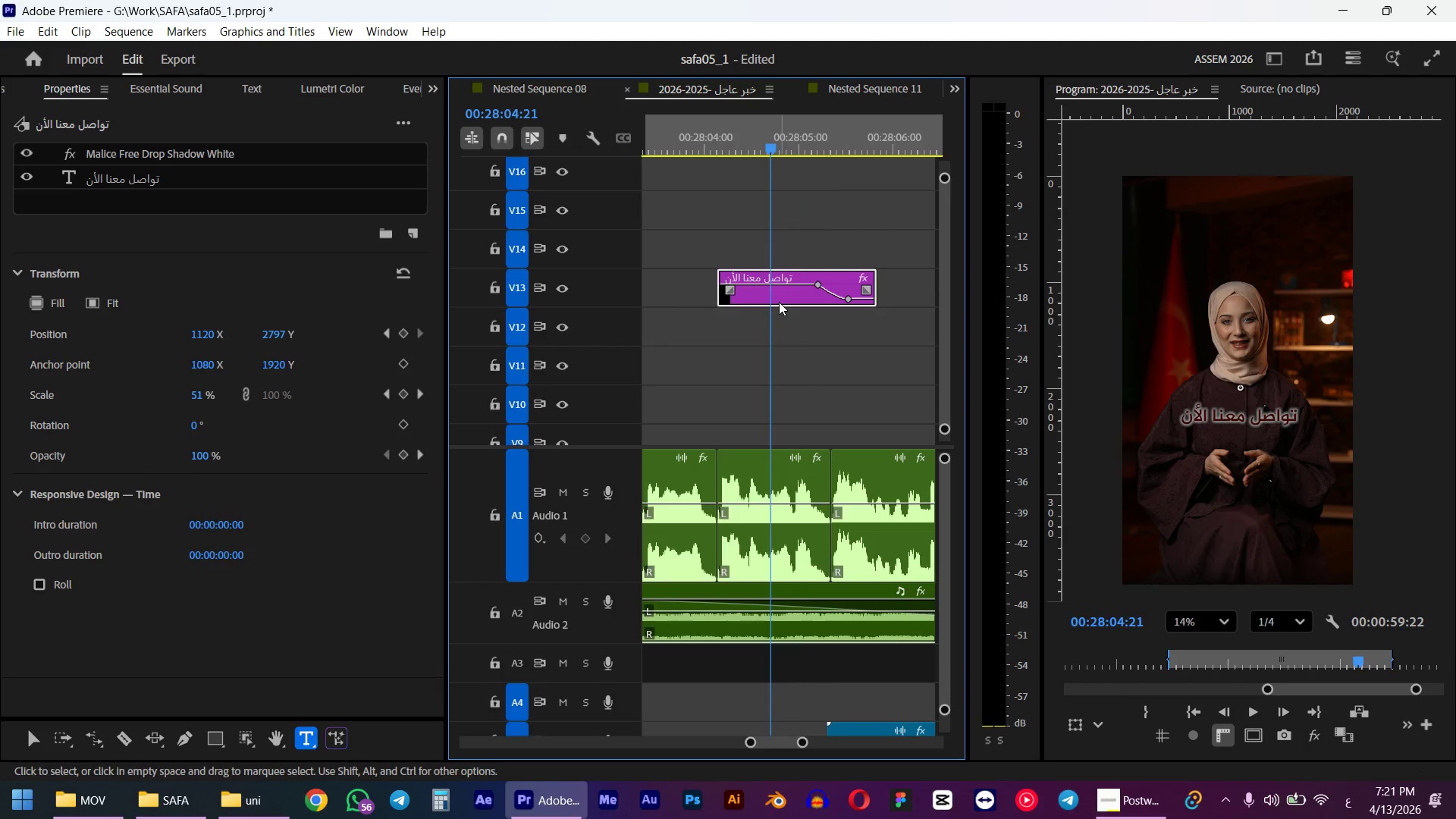 
key(Shift+ShiftLeft)
 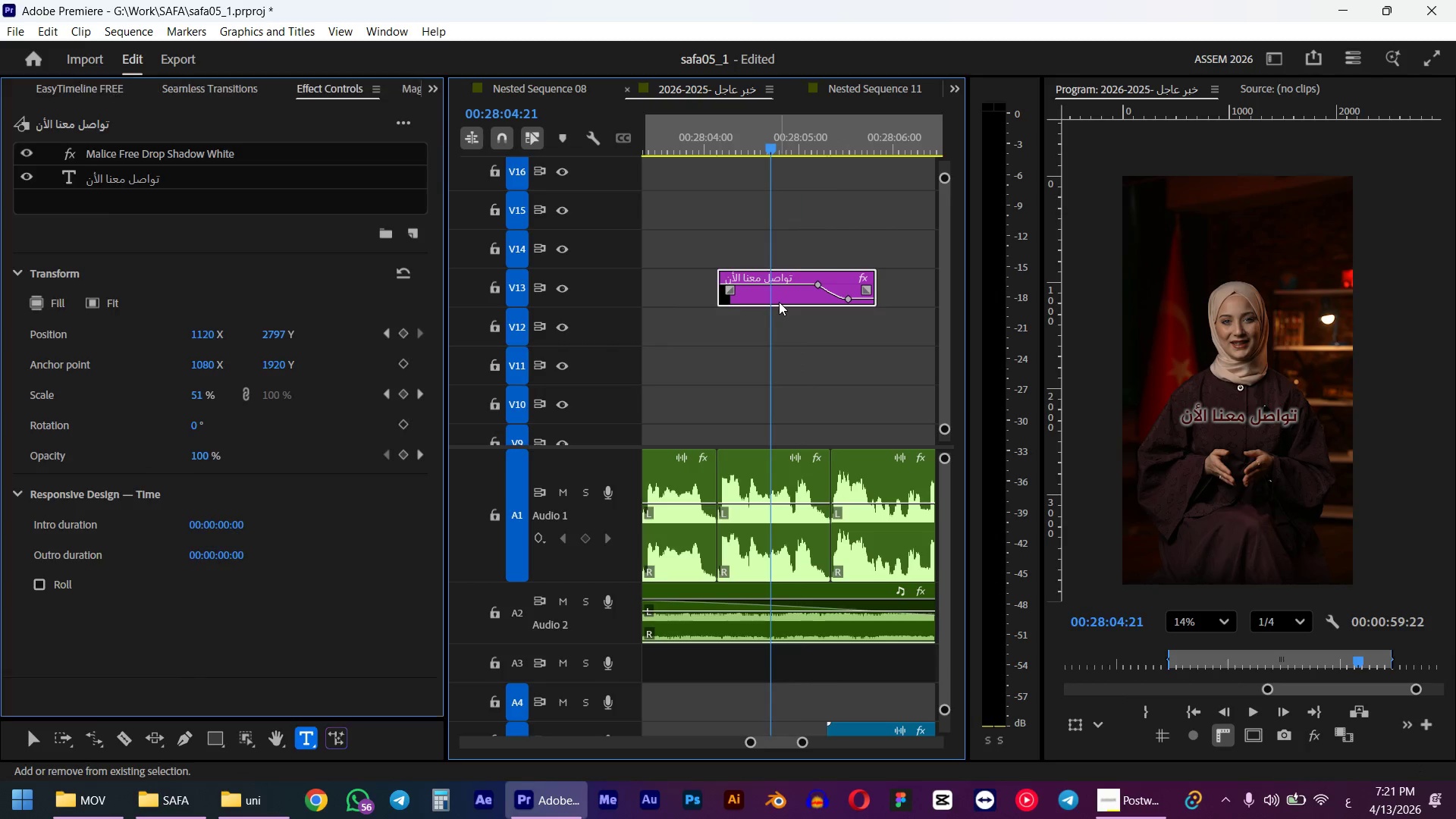 
key(Shift+5)
 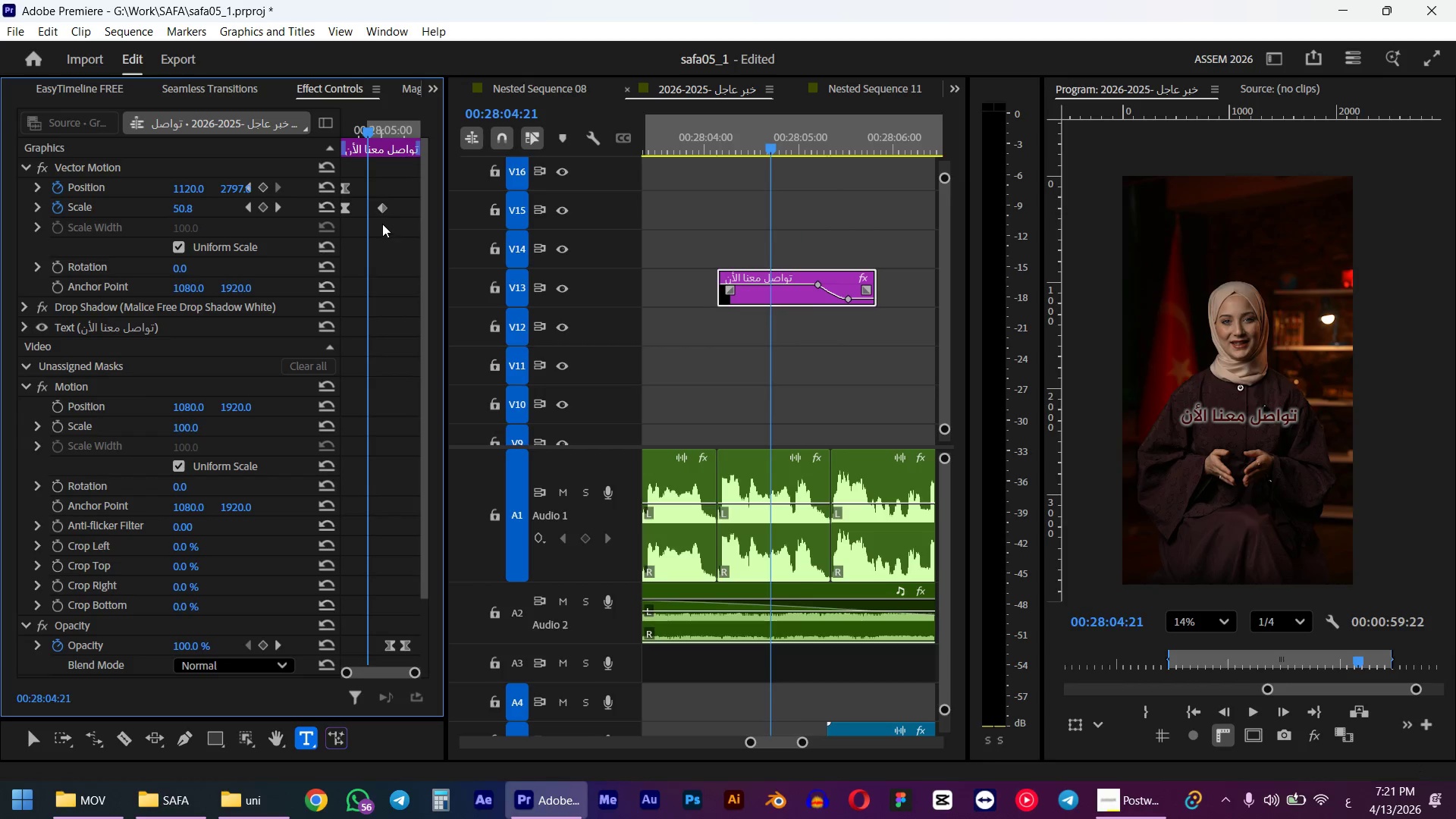 
left_click([385, 202])
 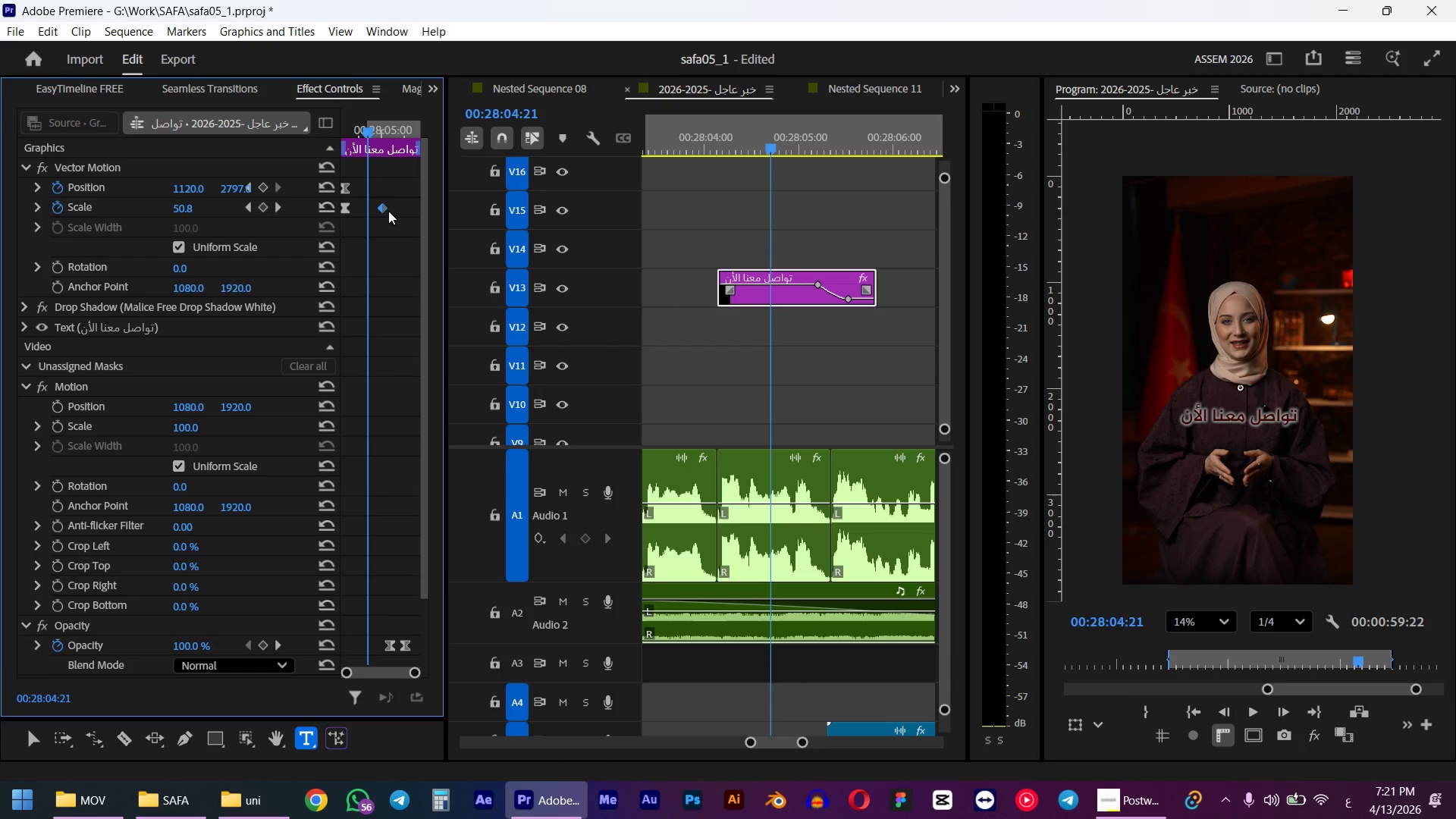 
key(Delete)
 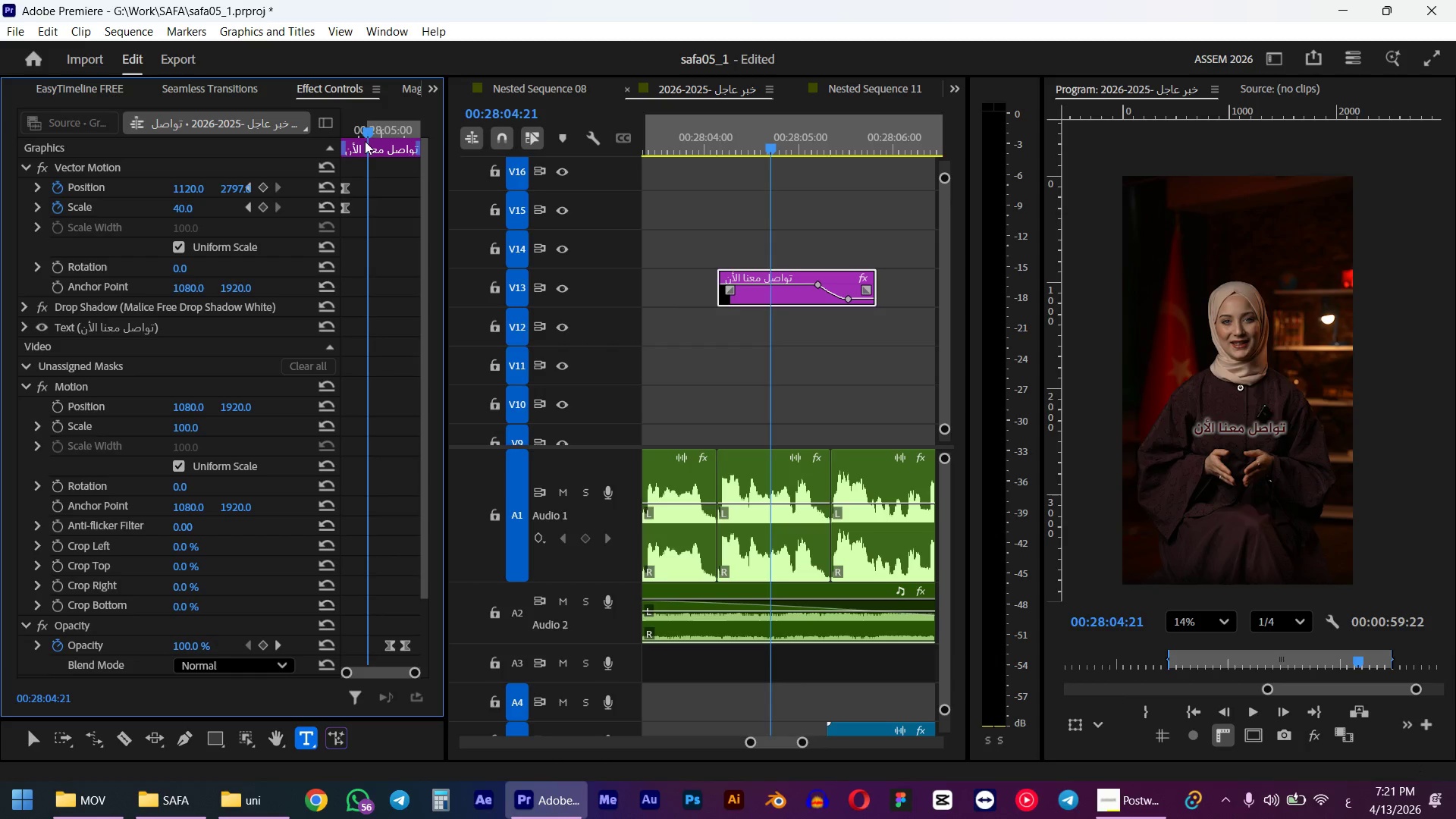 
left_click_drag(start_coordinate=[365, 131], to_coordinate=[347, 134])
 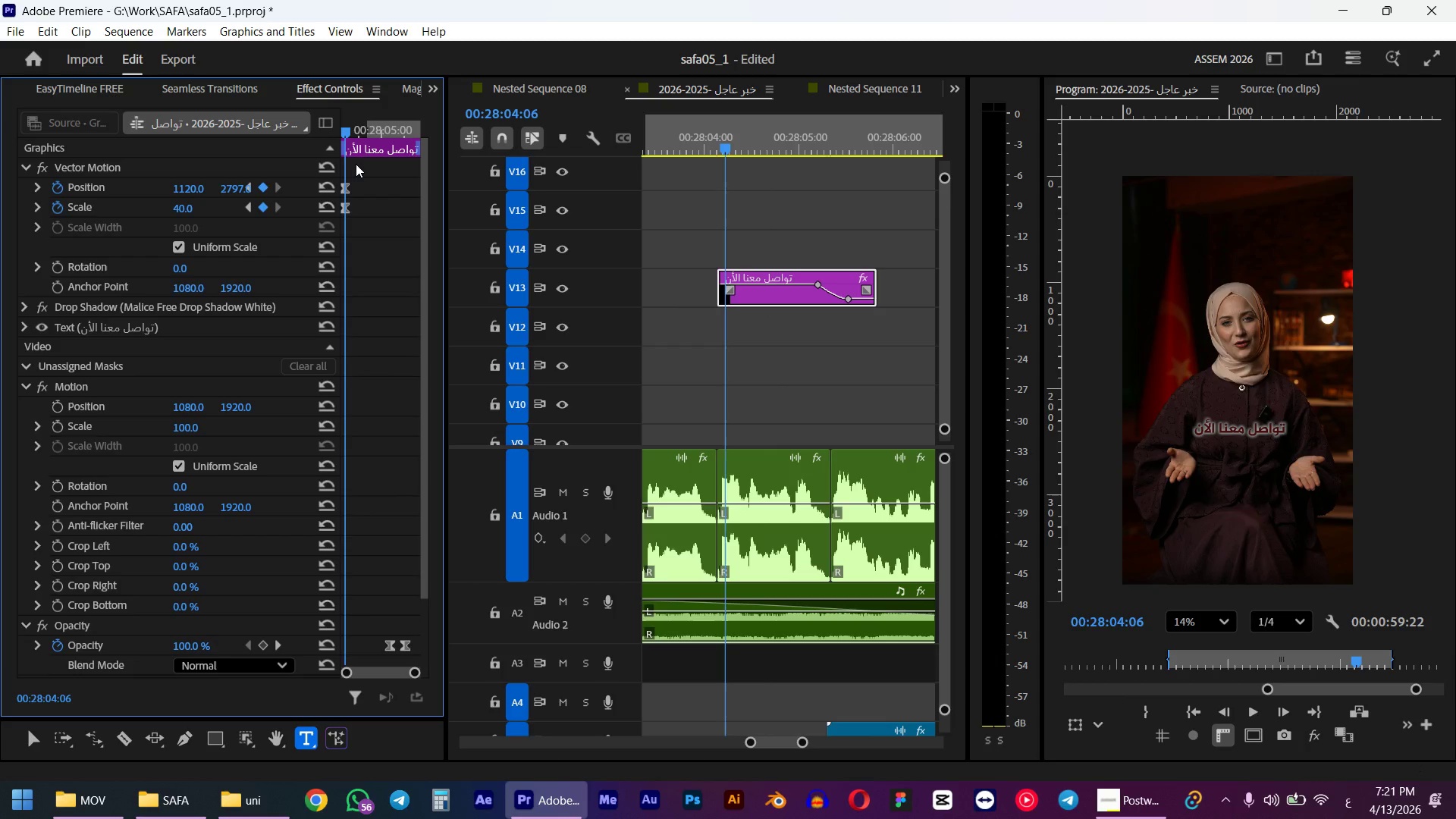 
hold_key(key=ShiftLeft, duration=0.59)
 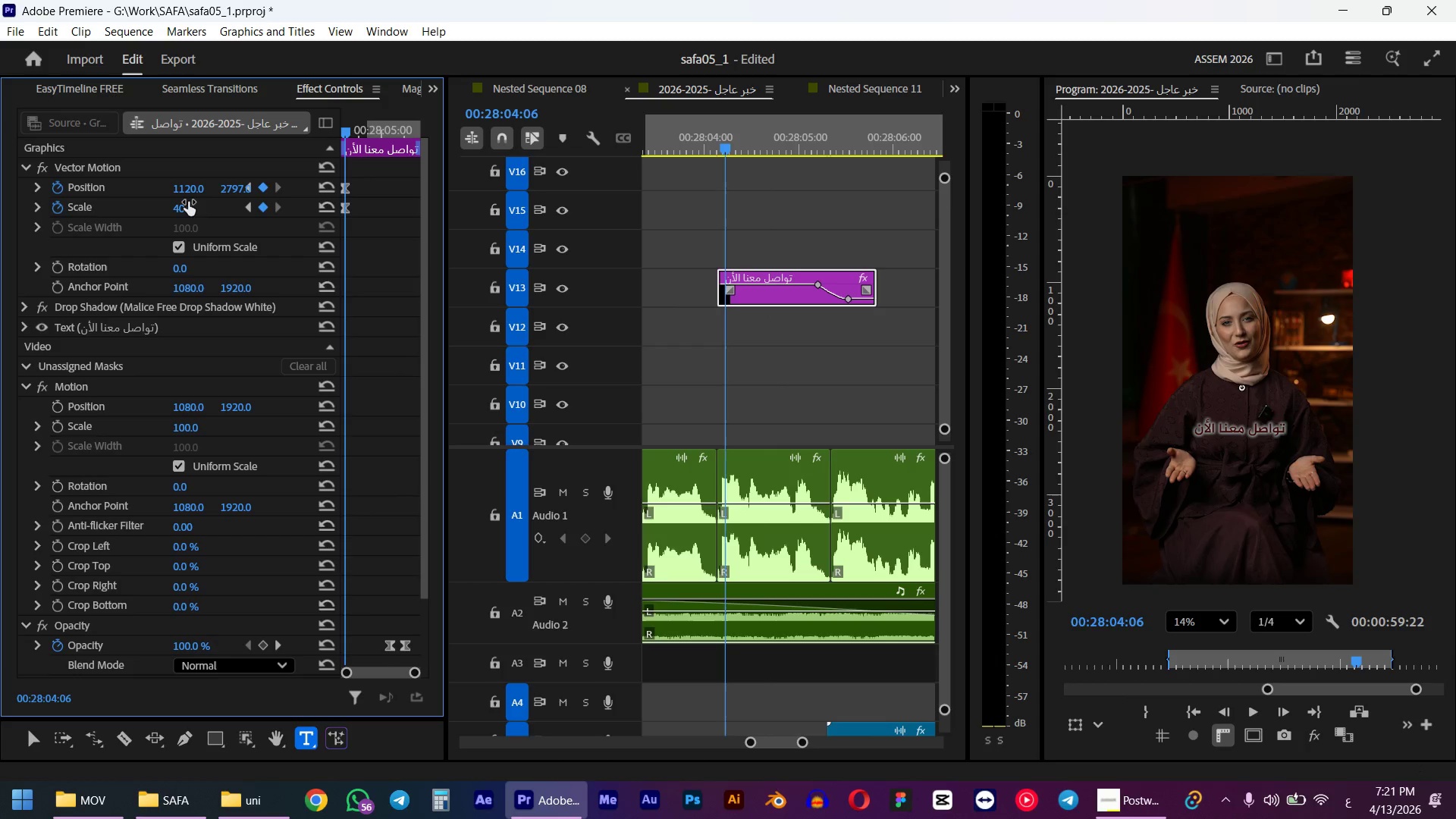 
left_click_drag(start_coordinate=[188, 202], to_coordinate=[228, 195])
 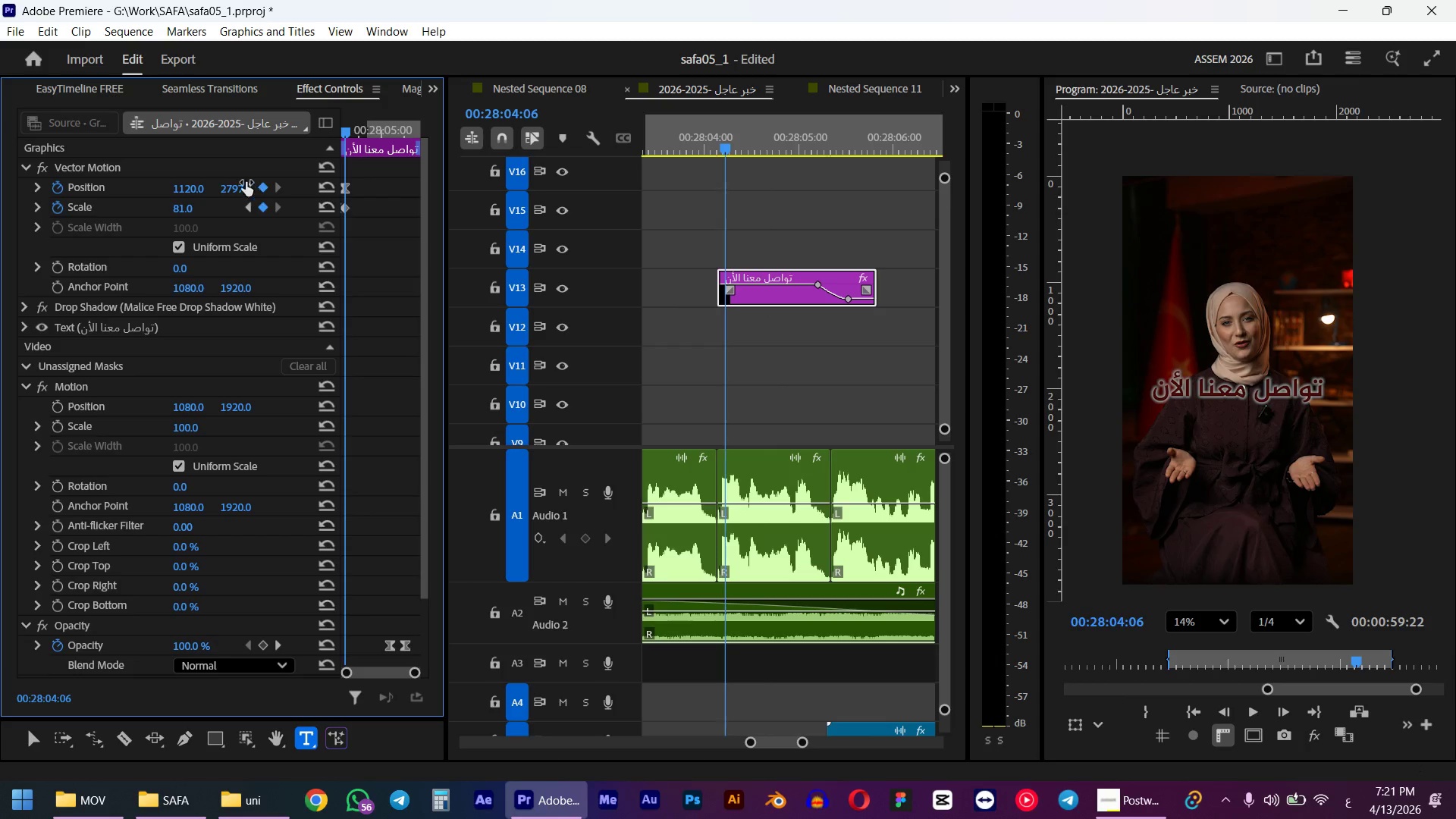 
left_click_drag(start_coordinate=[233, 179], to_coordinate=[364, 165])
 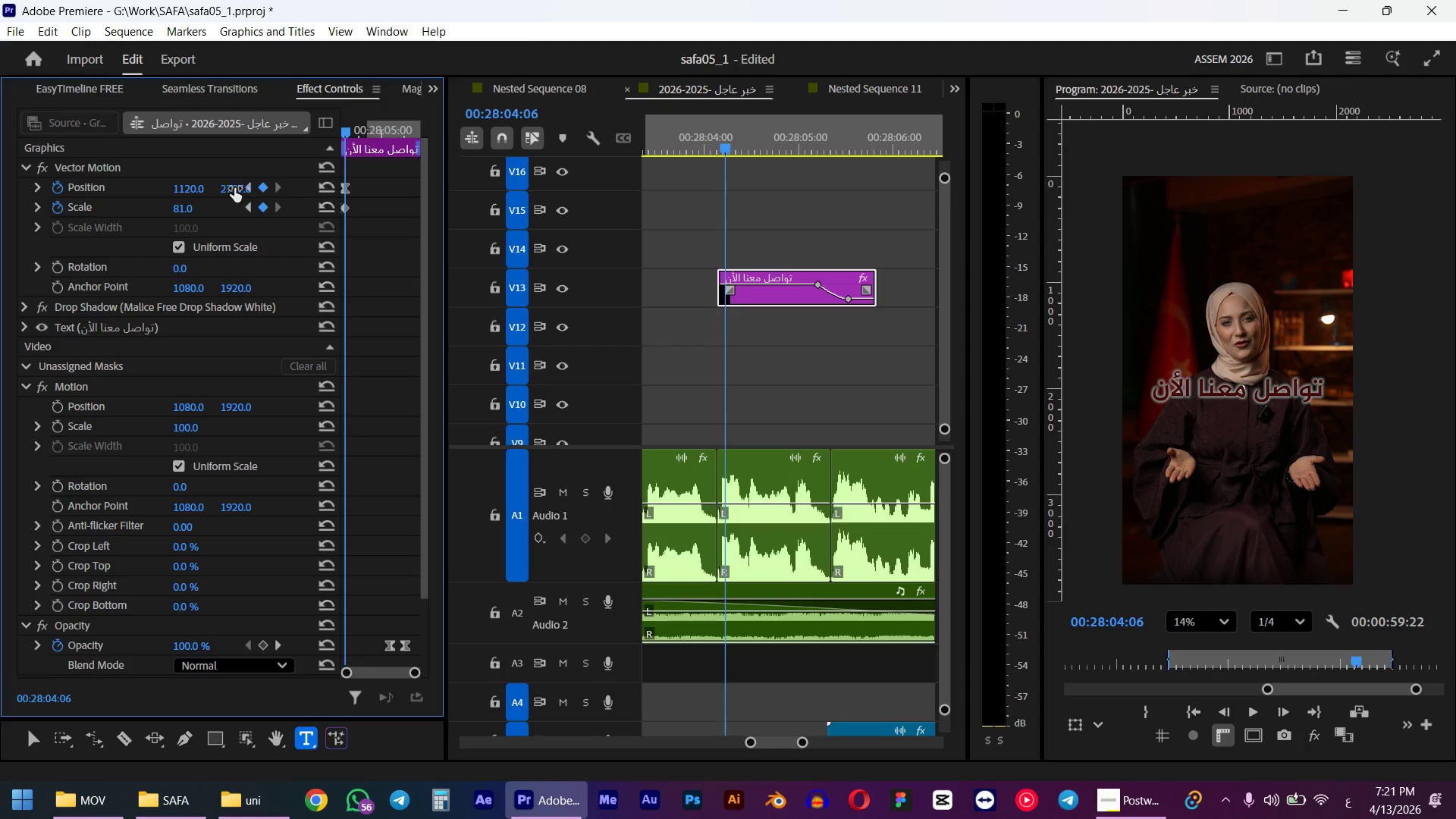 
left_click_drag(start_coordinate=[232, 188], to_coordinate=[525, 168])
 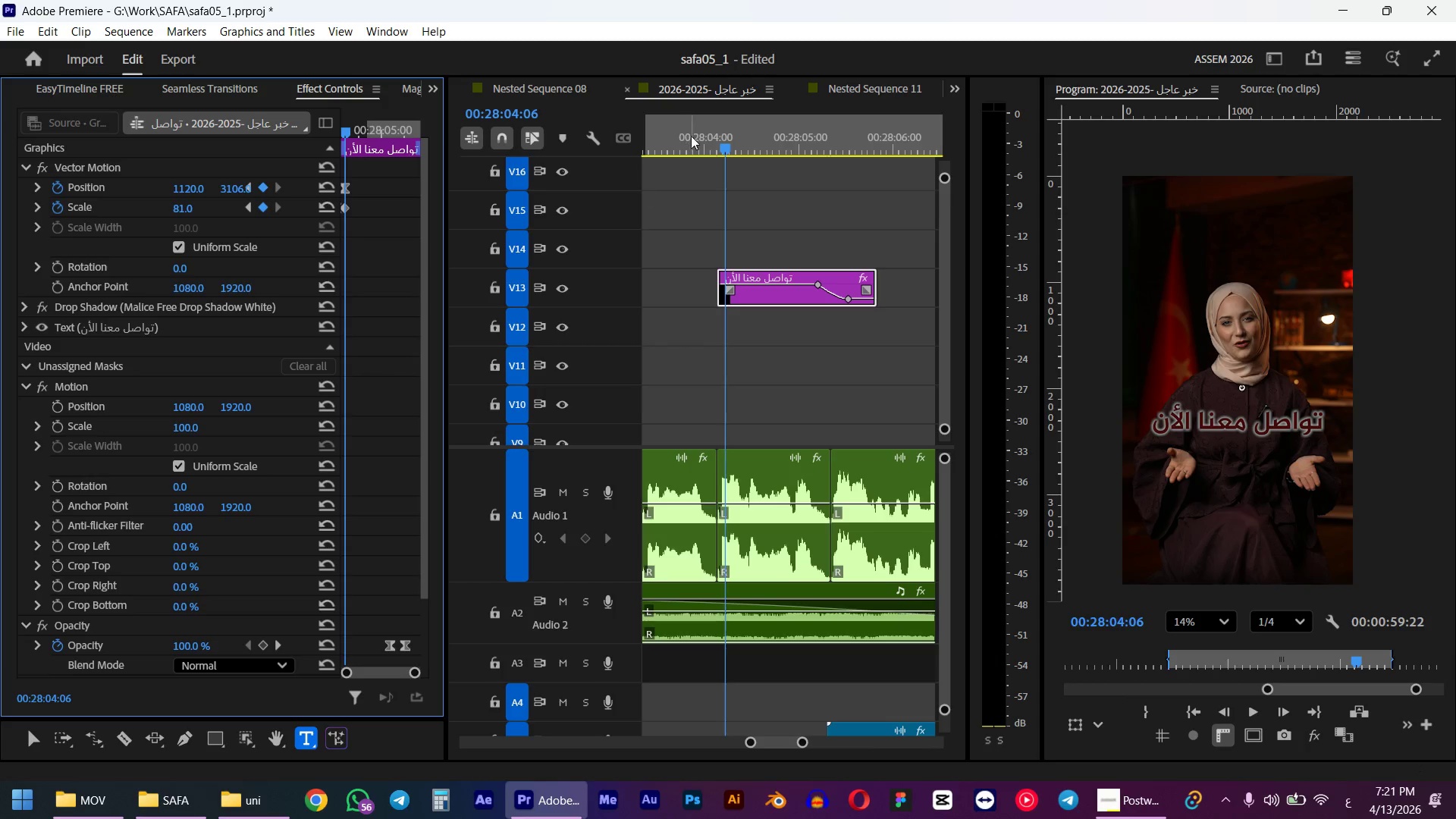 
left_click([710, 136])
 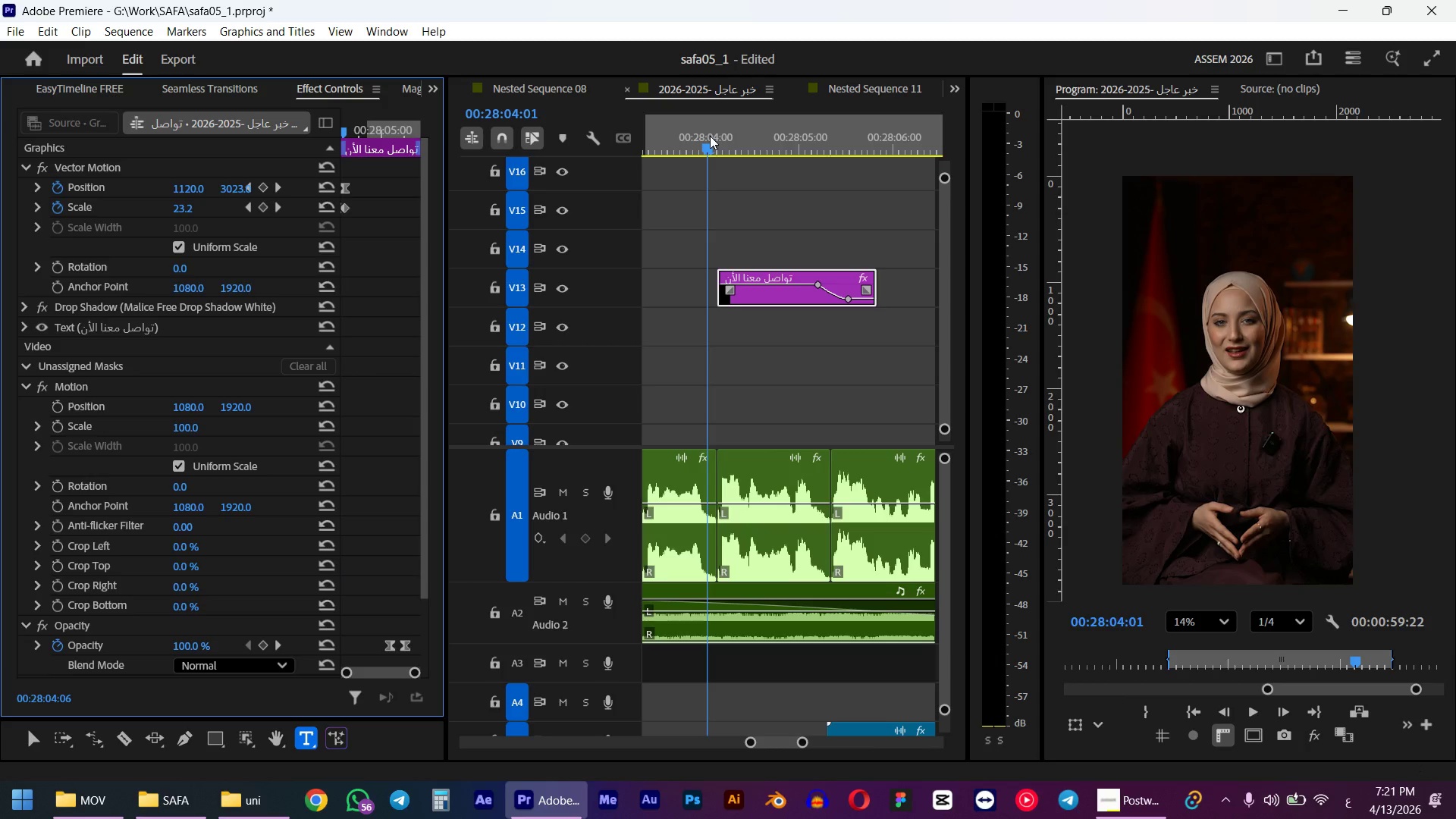 
key(Space)
 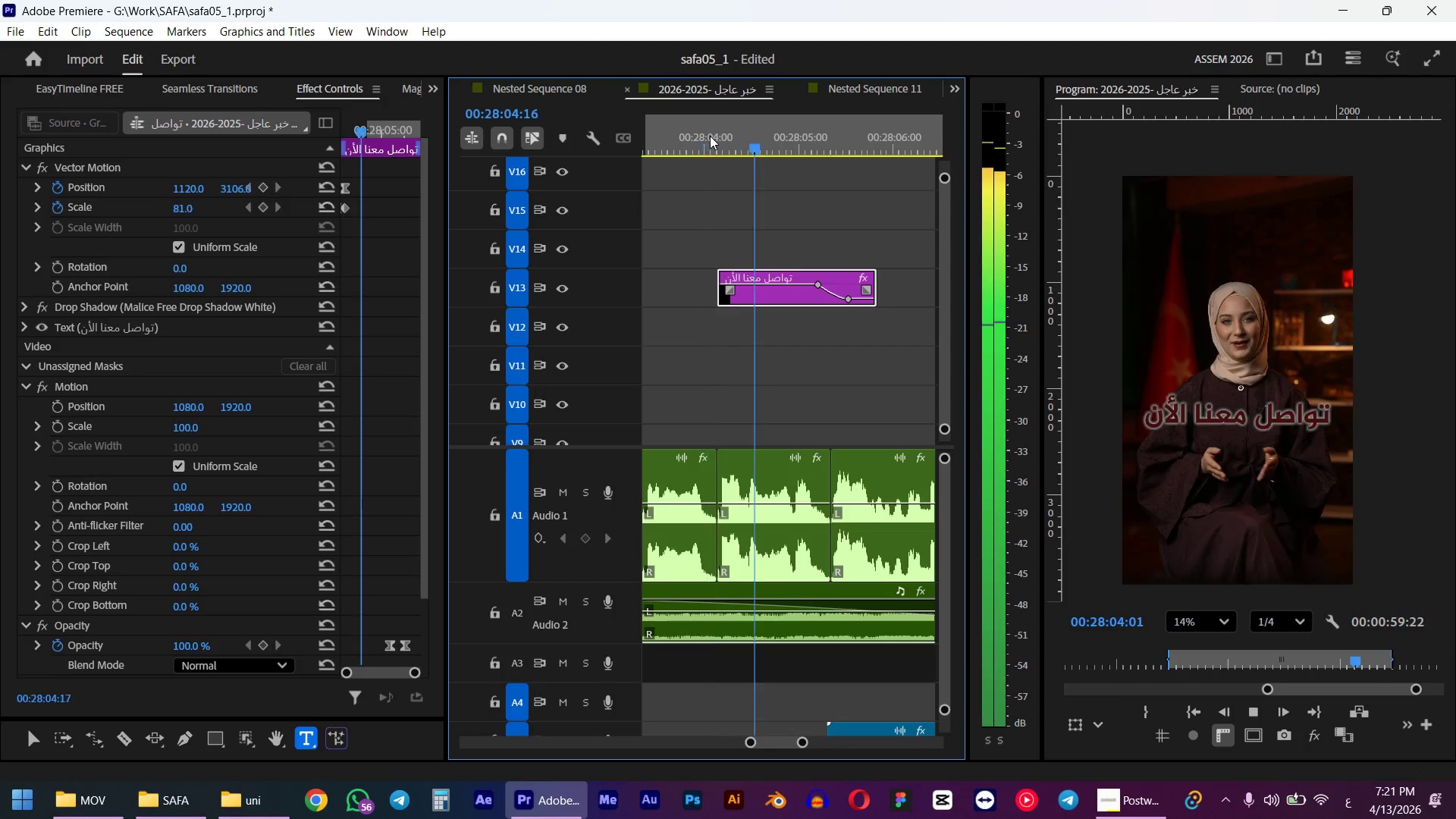 
key(Space)
 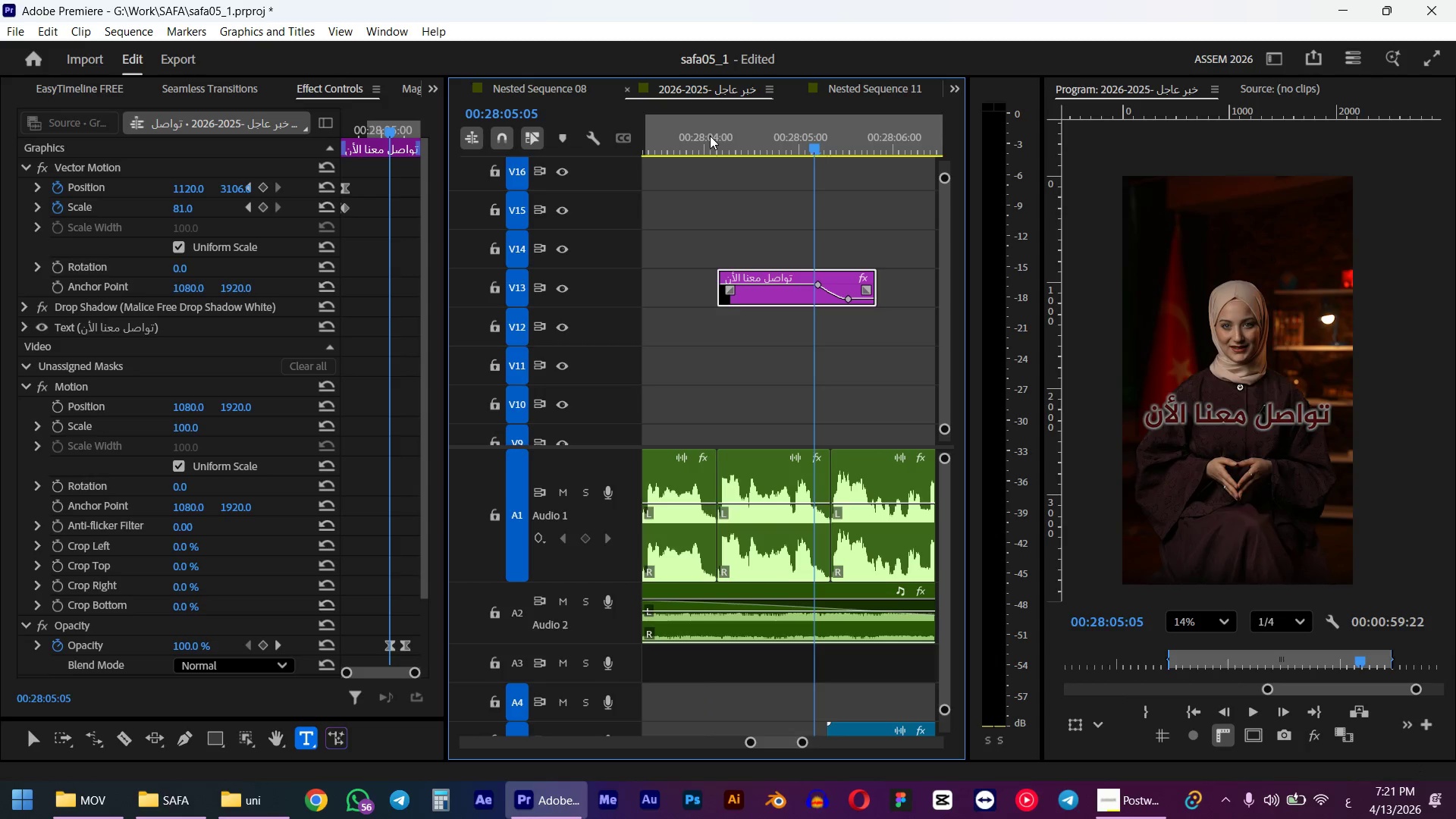 
key(Space)
 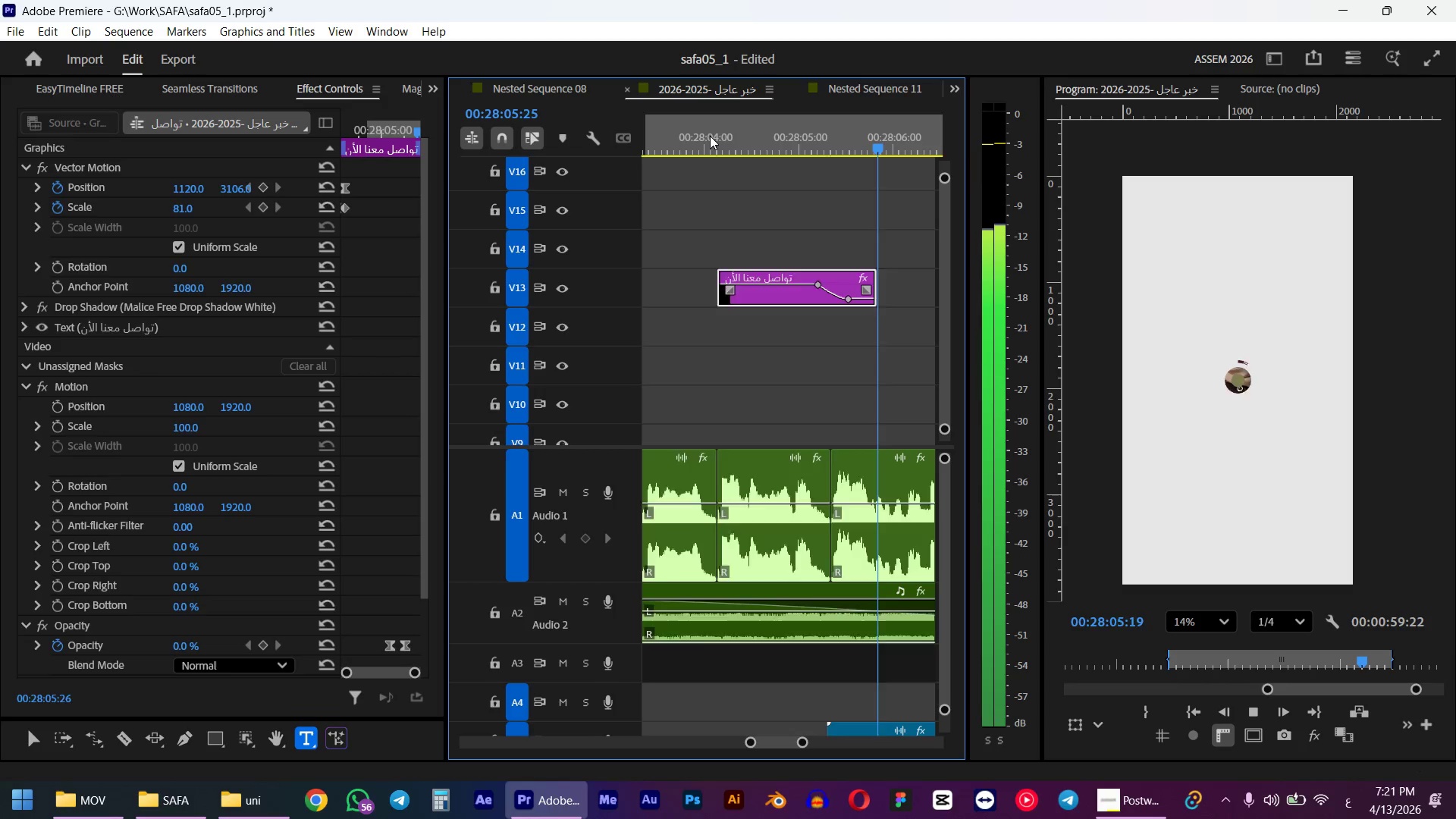 
key(Space)
 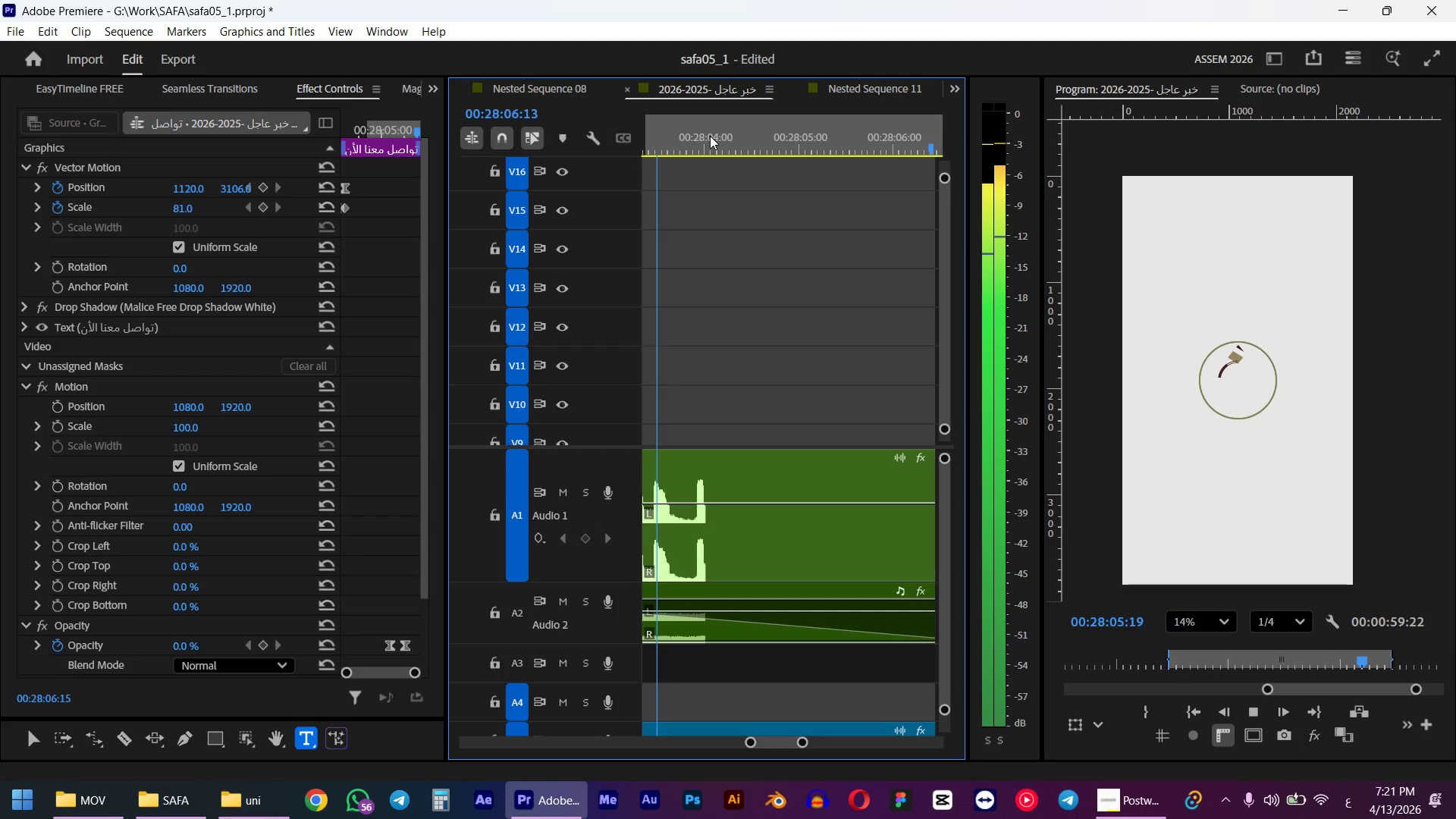 
hold_key(key=AltLeft, duration=0.81)
scroll: coordinate [758, 222], scroll_direction: down, amount: 7.0
 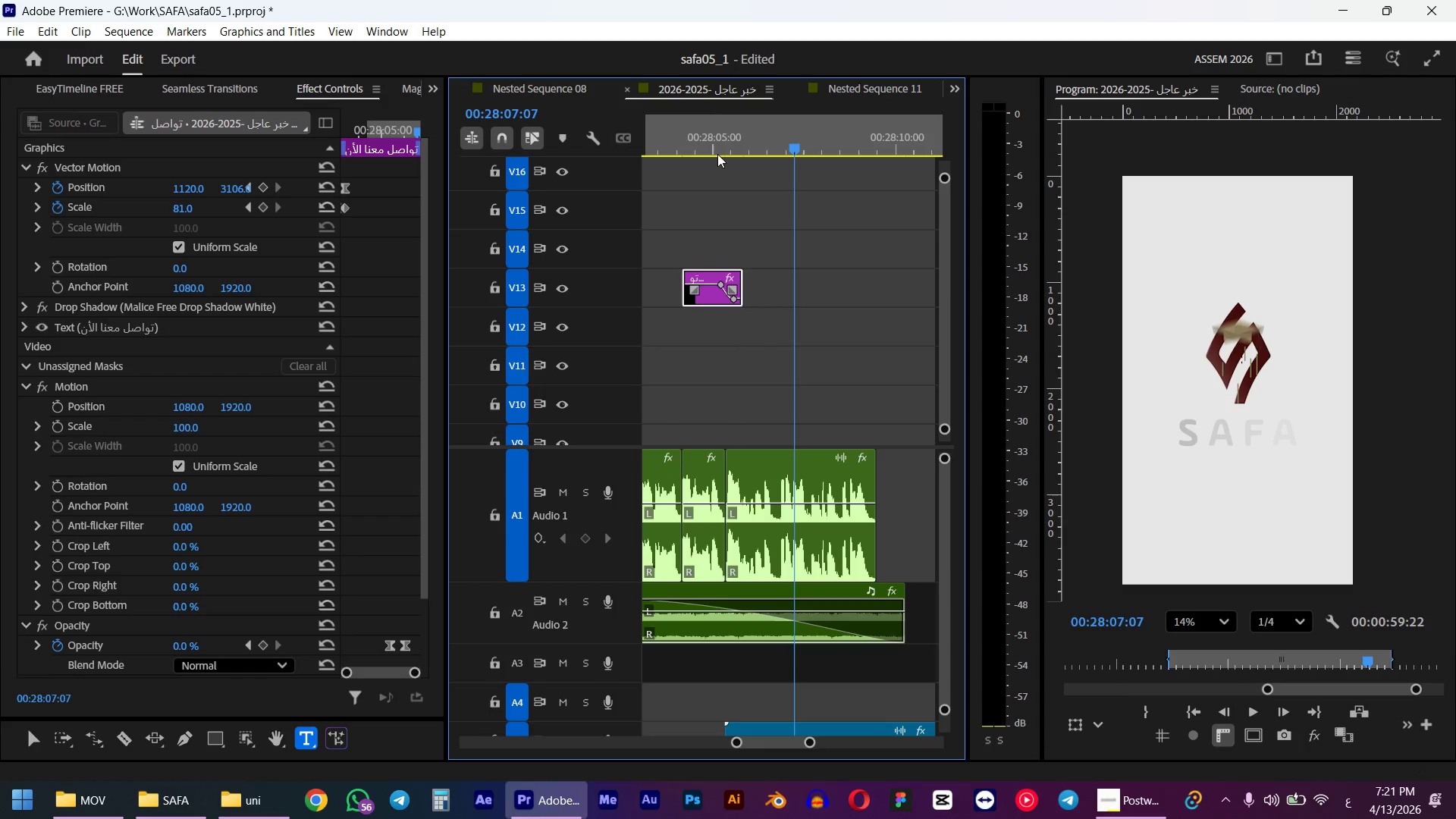 
left_click([712, 140])
 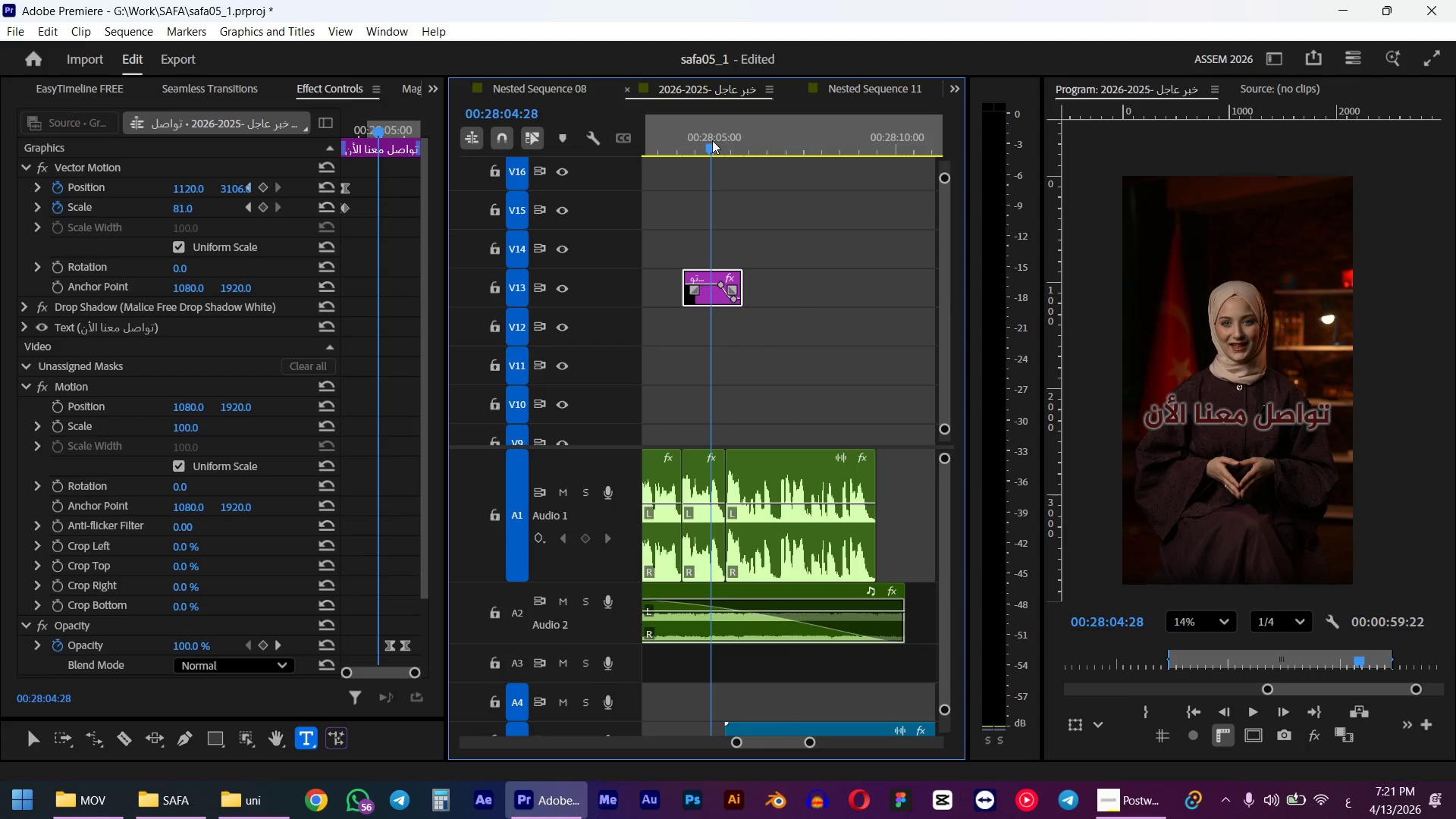 
key(Space)
 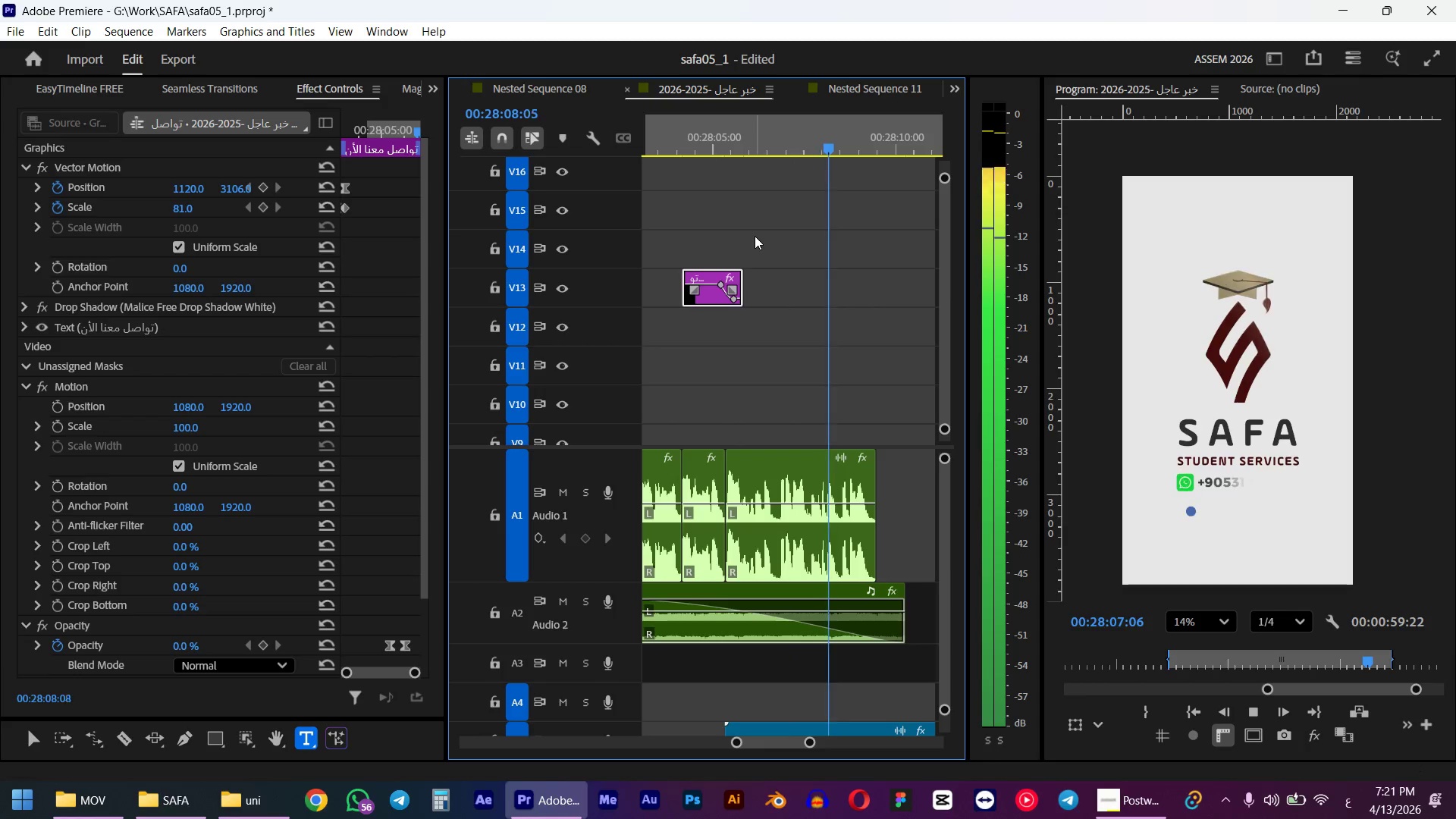 
key(Space)
 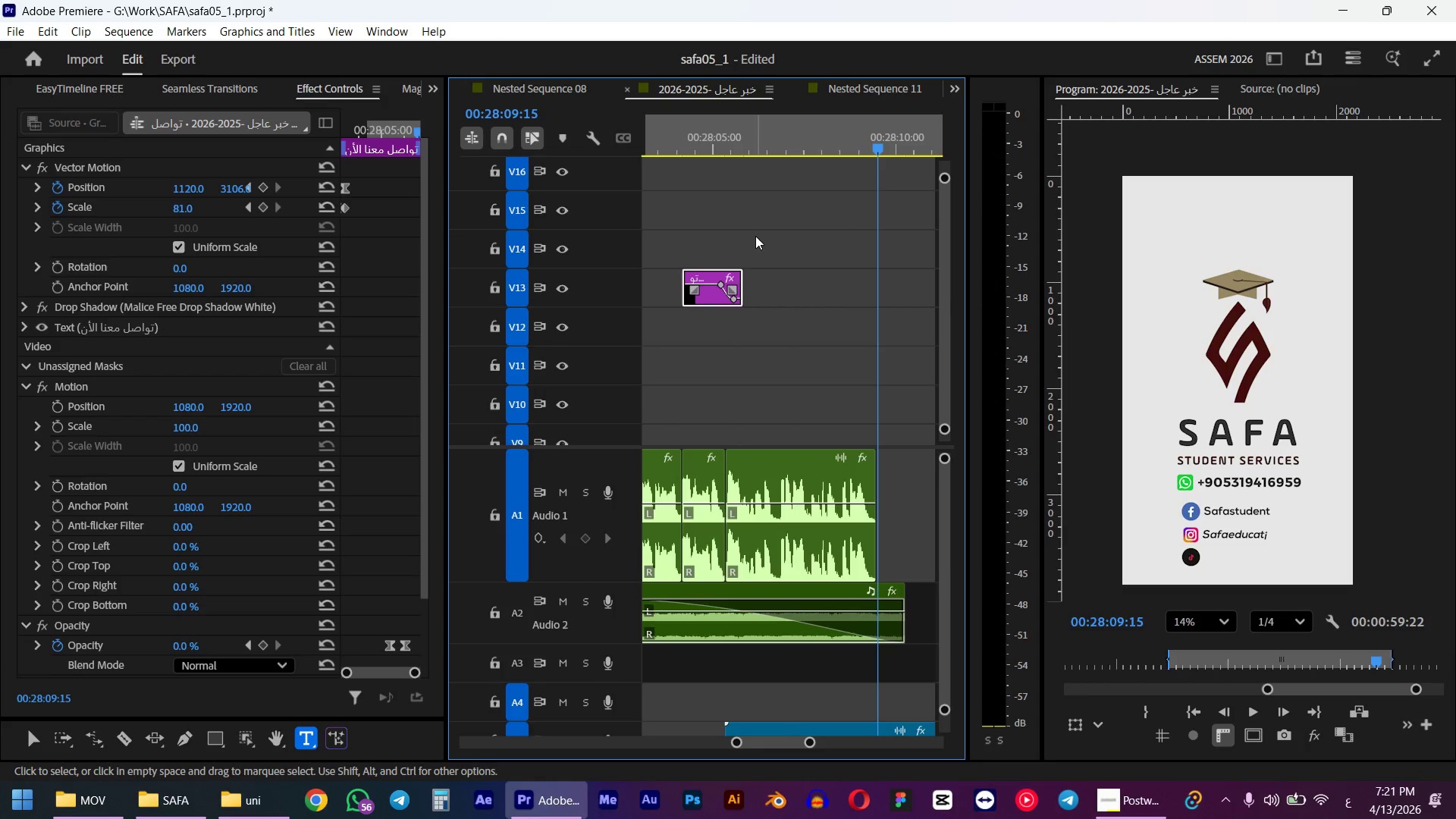 
hold_key(key=AltLeft, duration=0.36)
 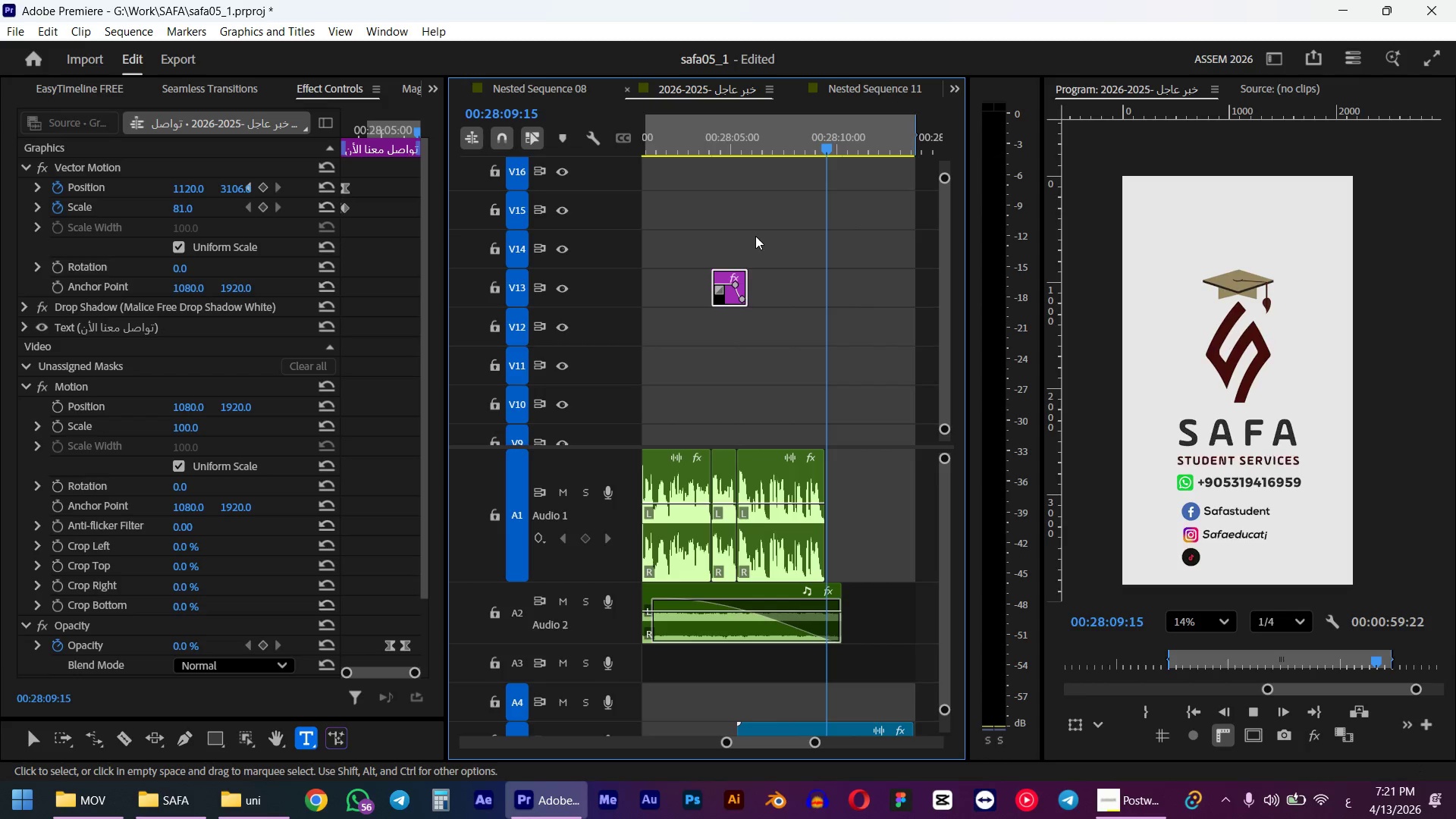 
key(Space)
 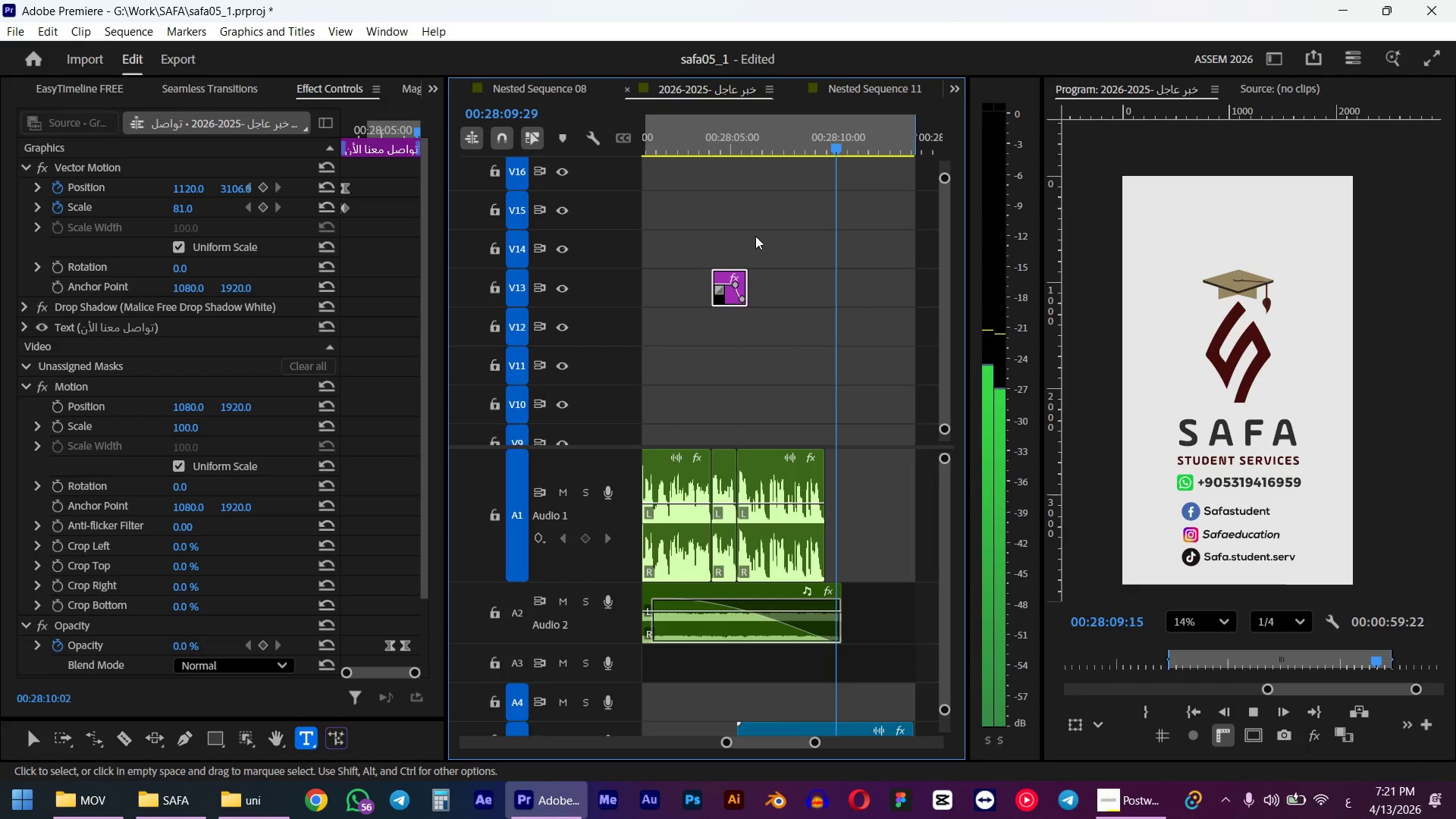 
scroll: coordinate [755, 236], scroll_direction: down, amount: 5.0
 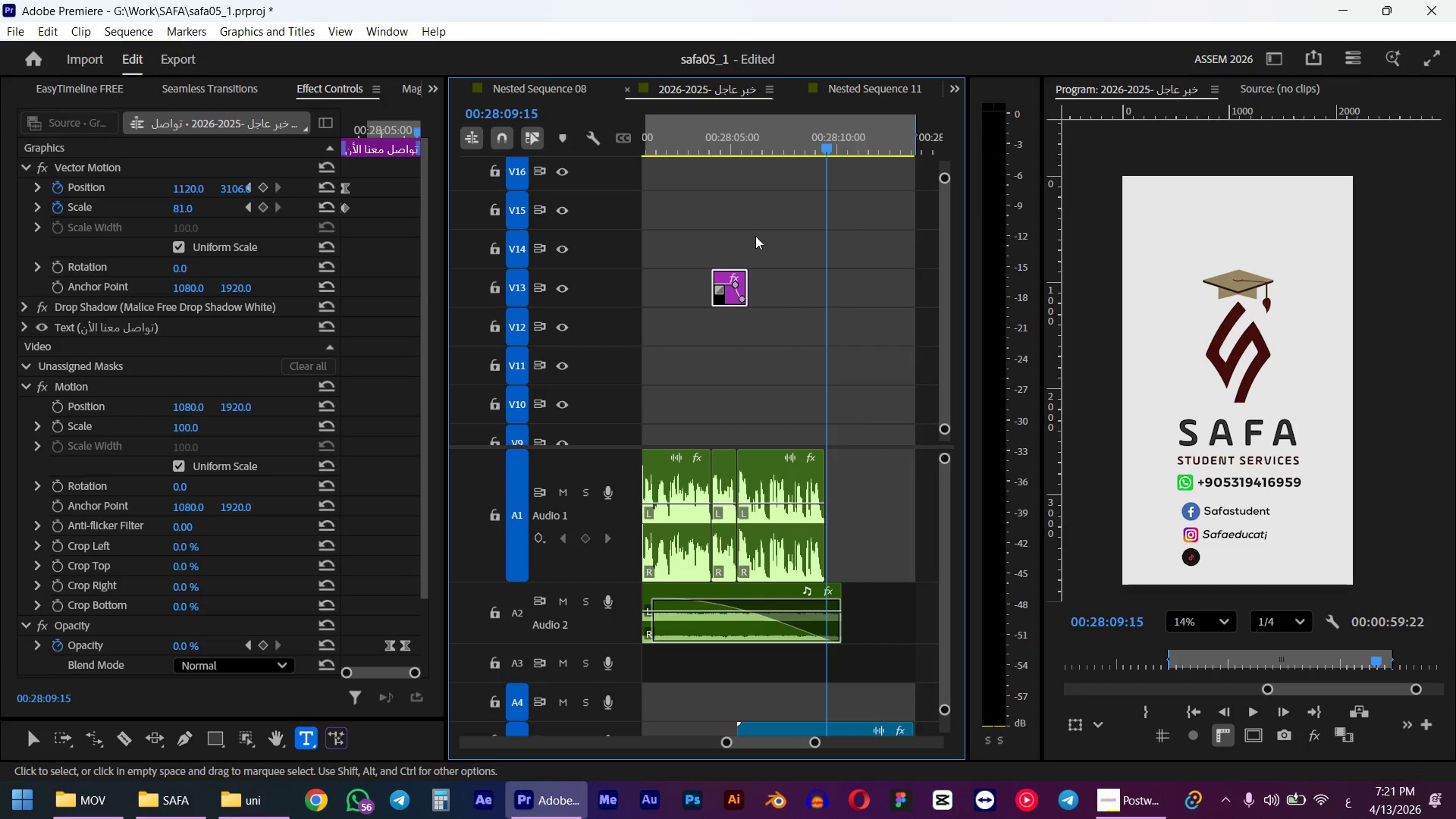 
key(Space)
 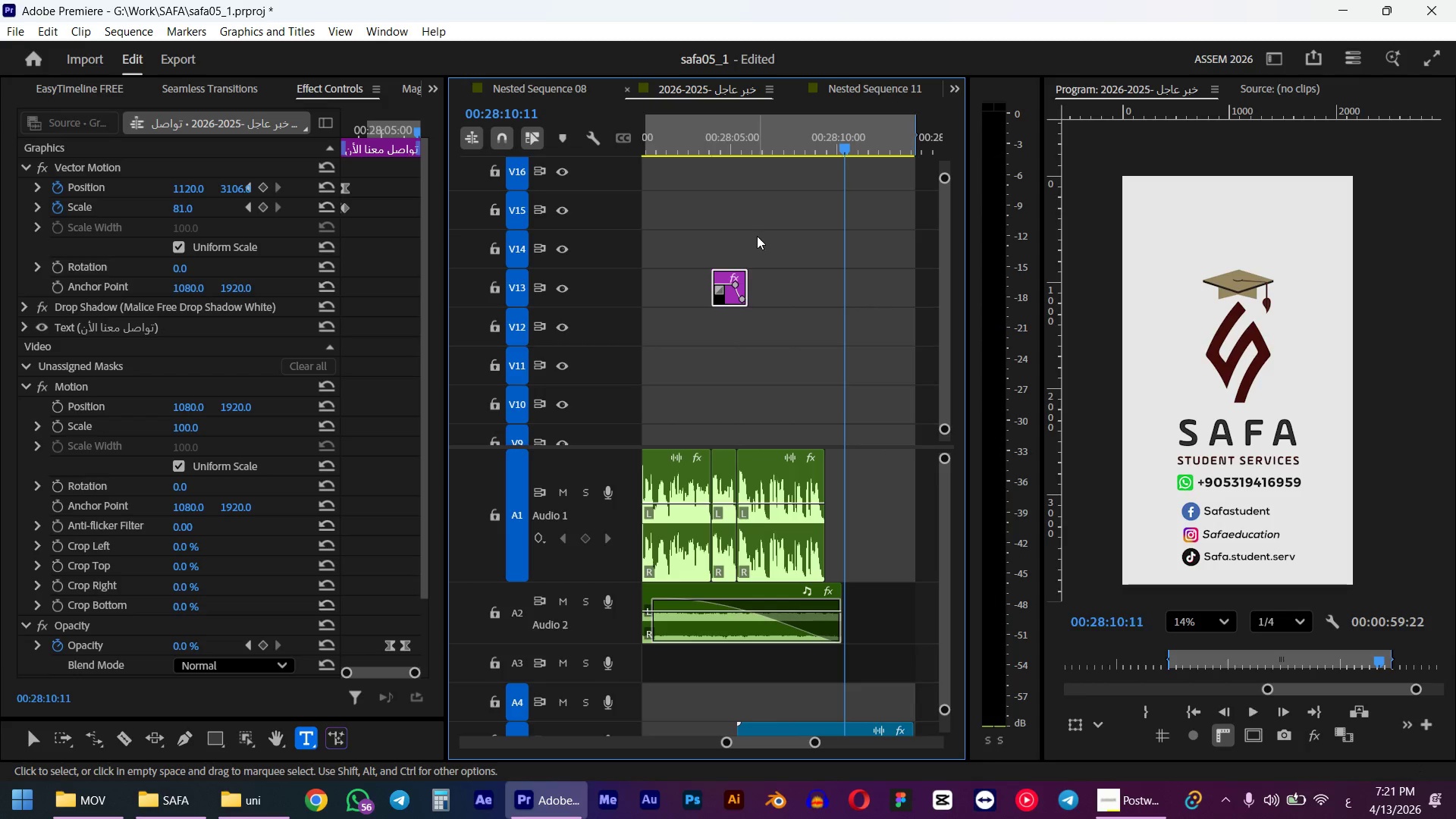 
hold_key(key=AltLeft, duration=0.59)
scroll: coordinate [740, 274], scroll_direction: down, amount: 7.0
 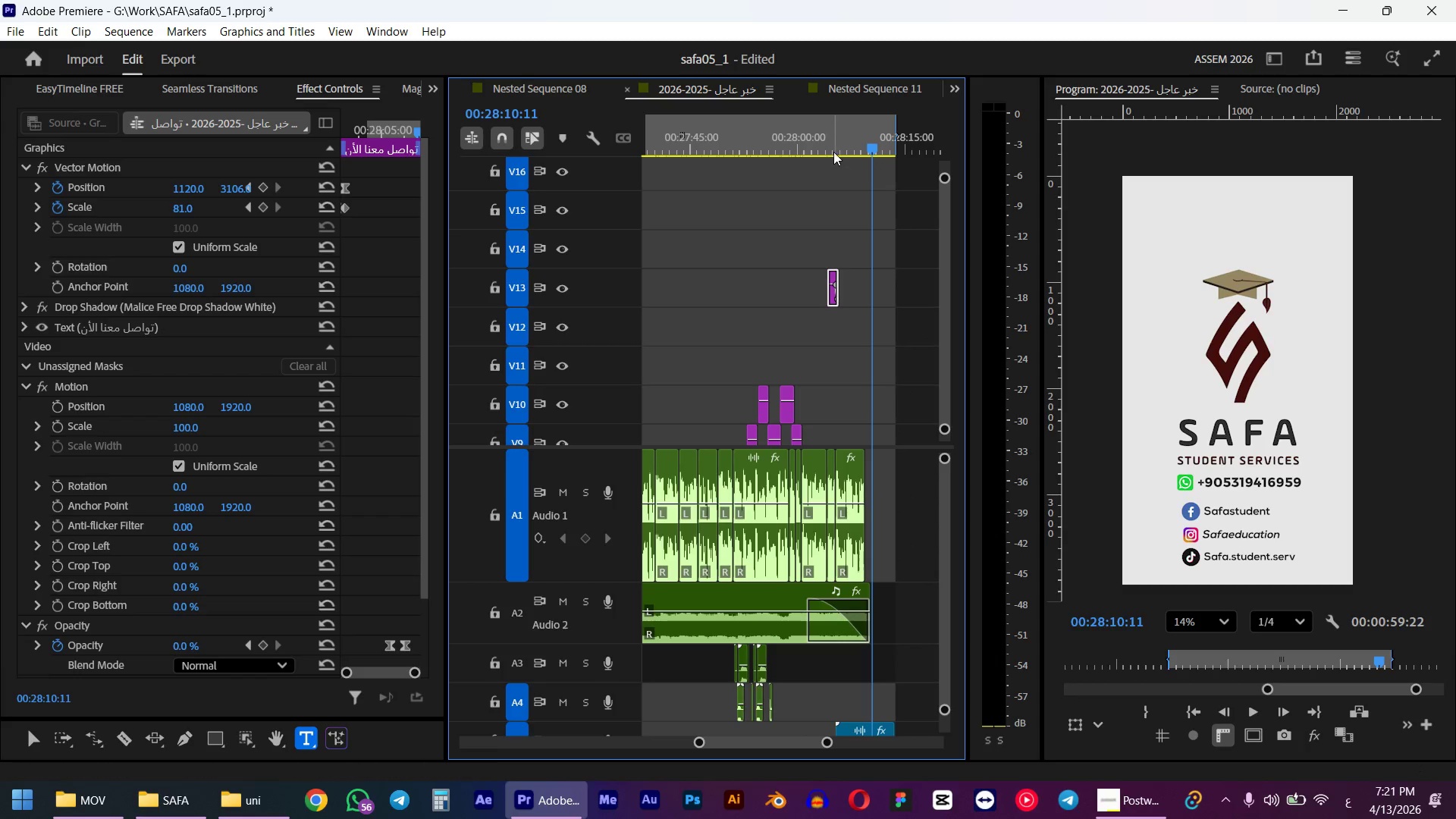 
left_click([835, 146])
 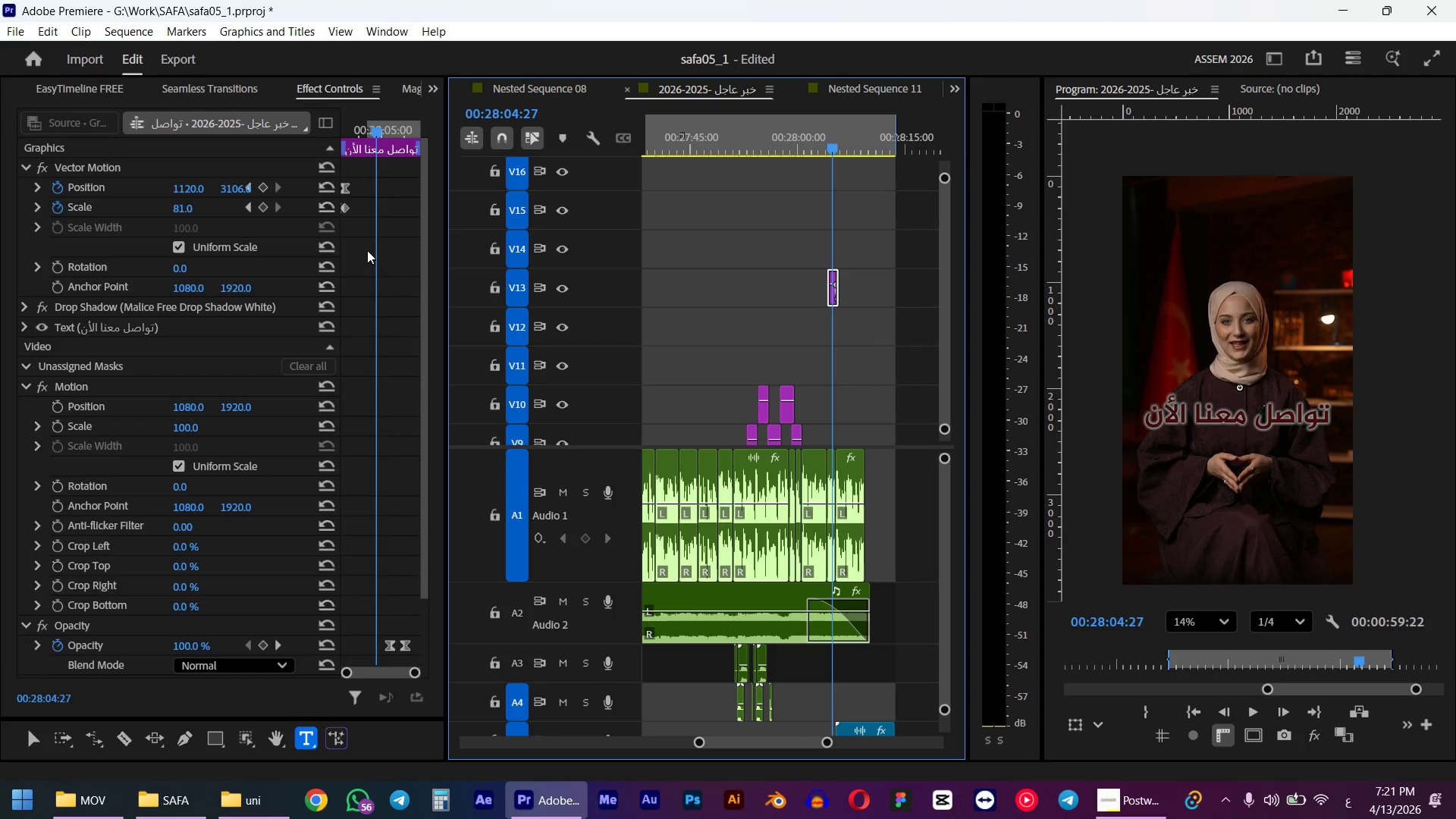 
key(Shift+0)
 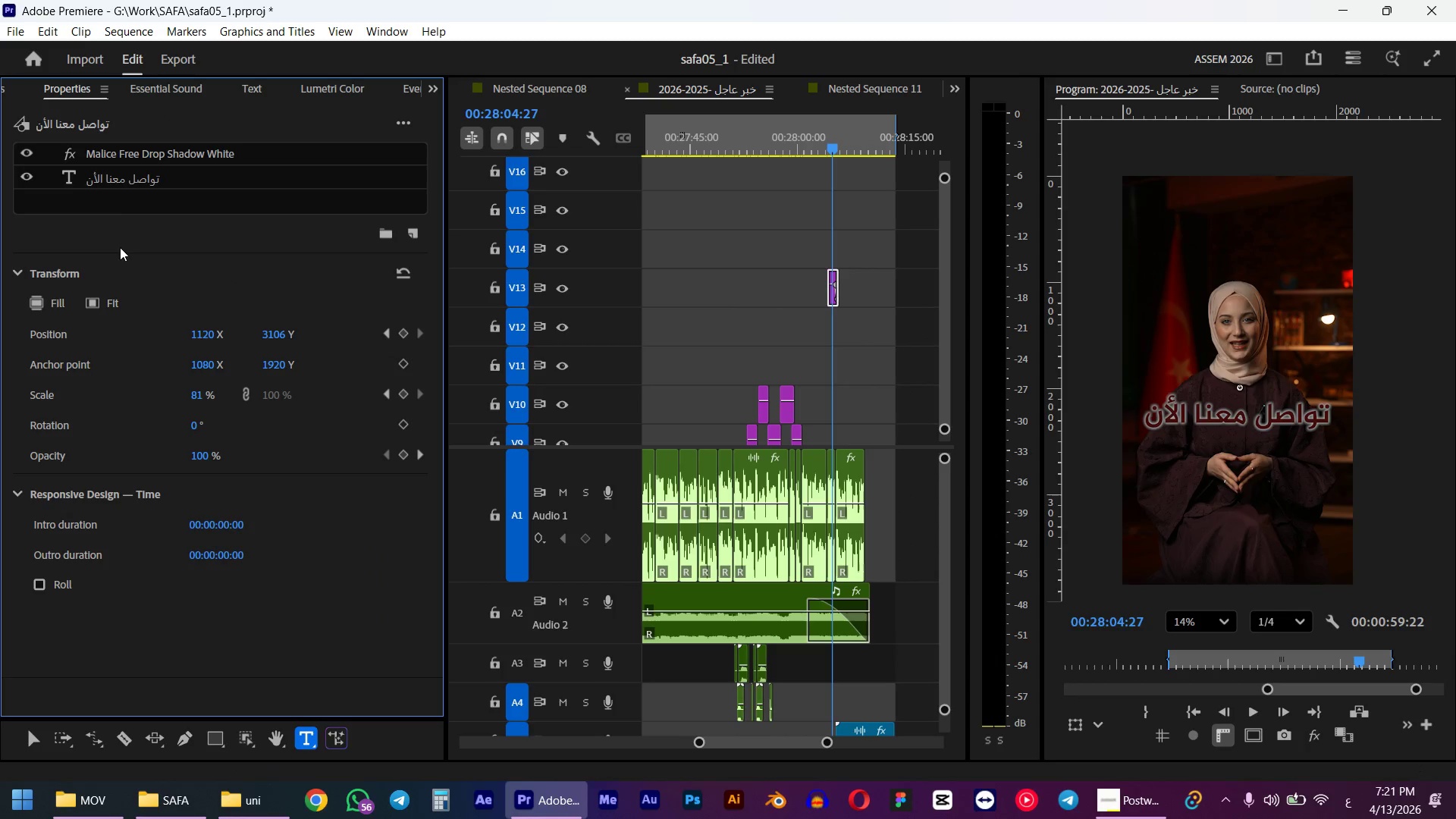 
left_click([114, 183])
 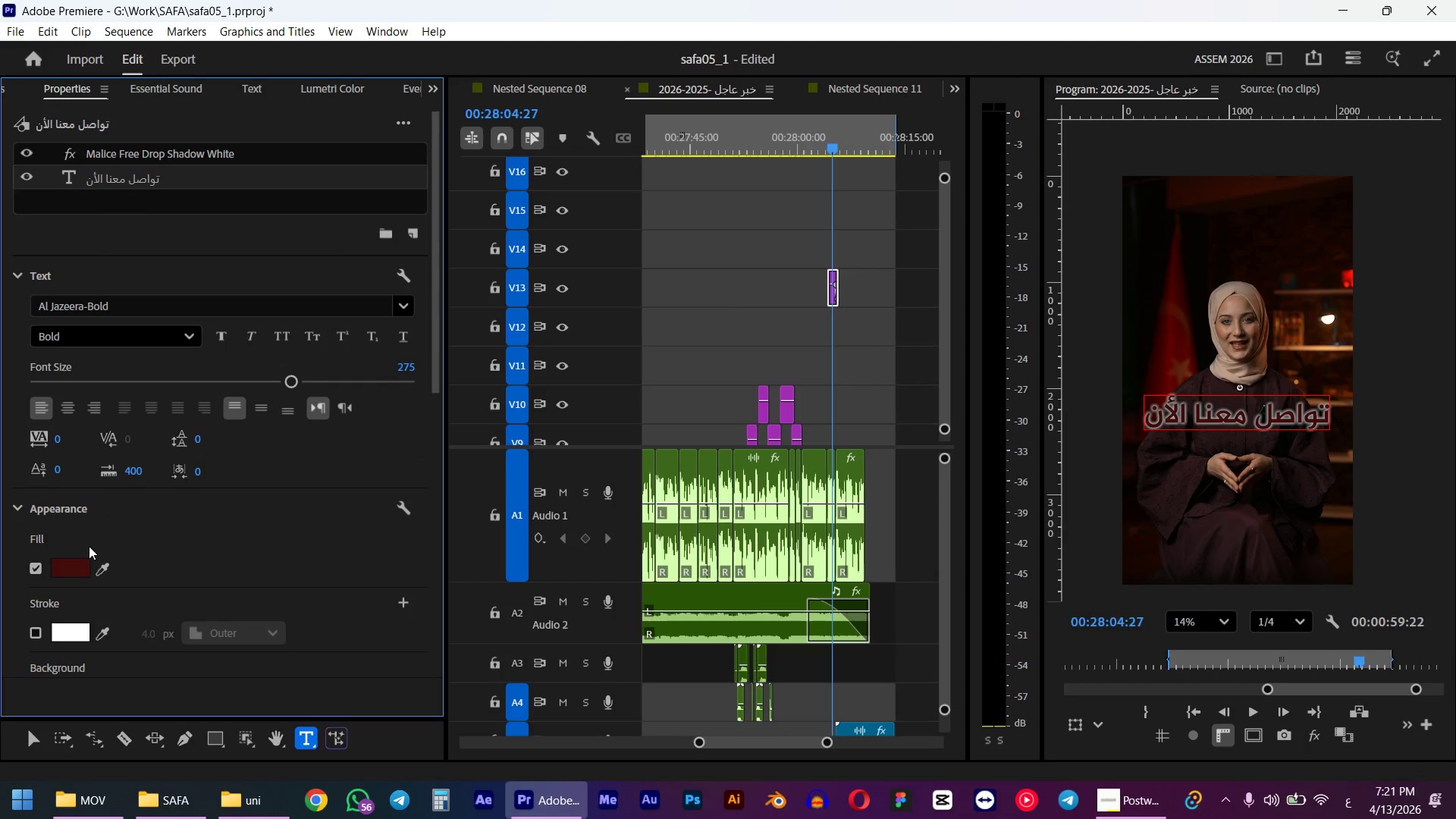 
left_click([70, 563])
 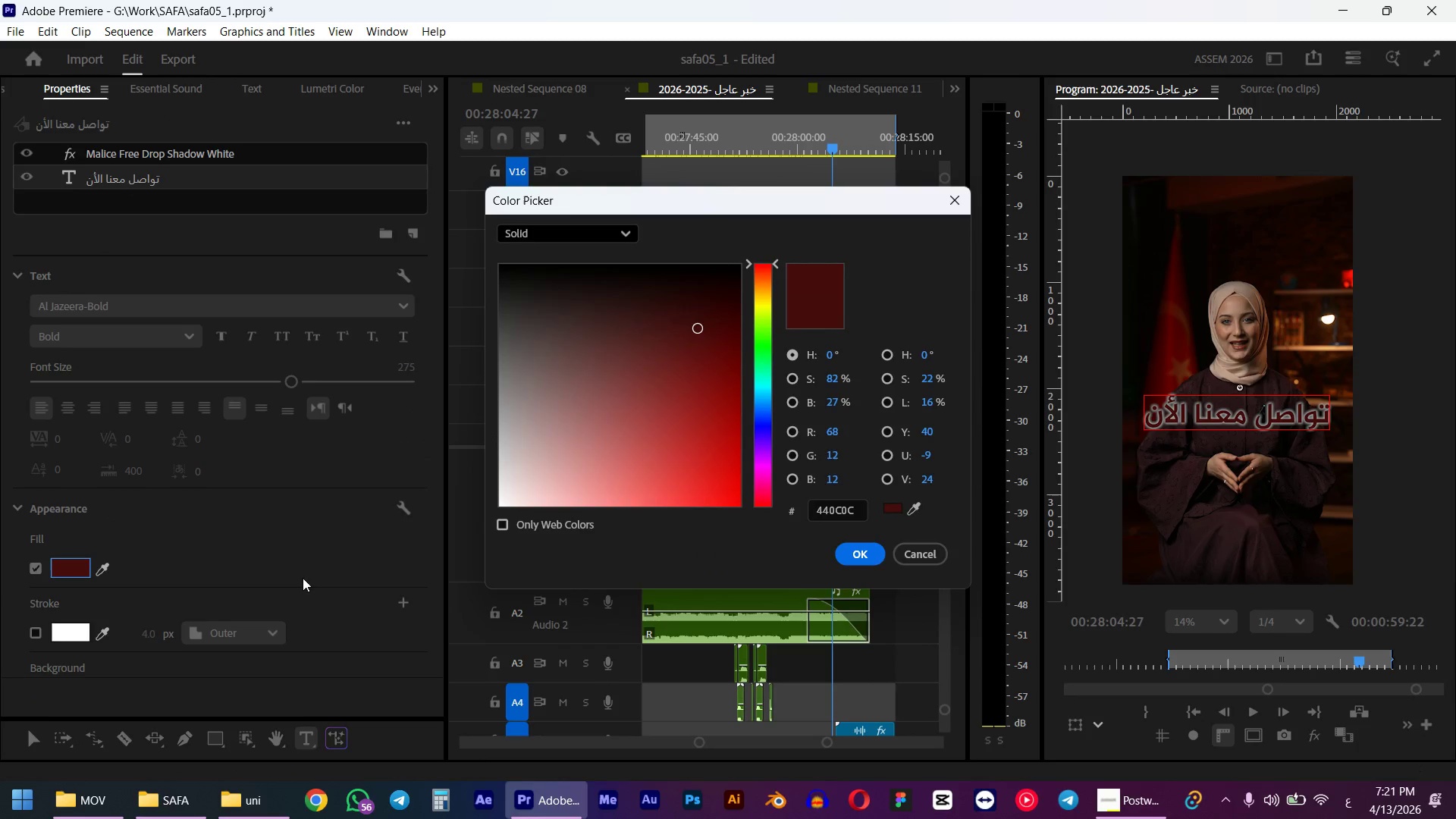 
key(Meta+MetaLeft)
 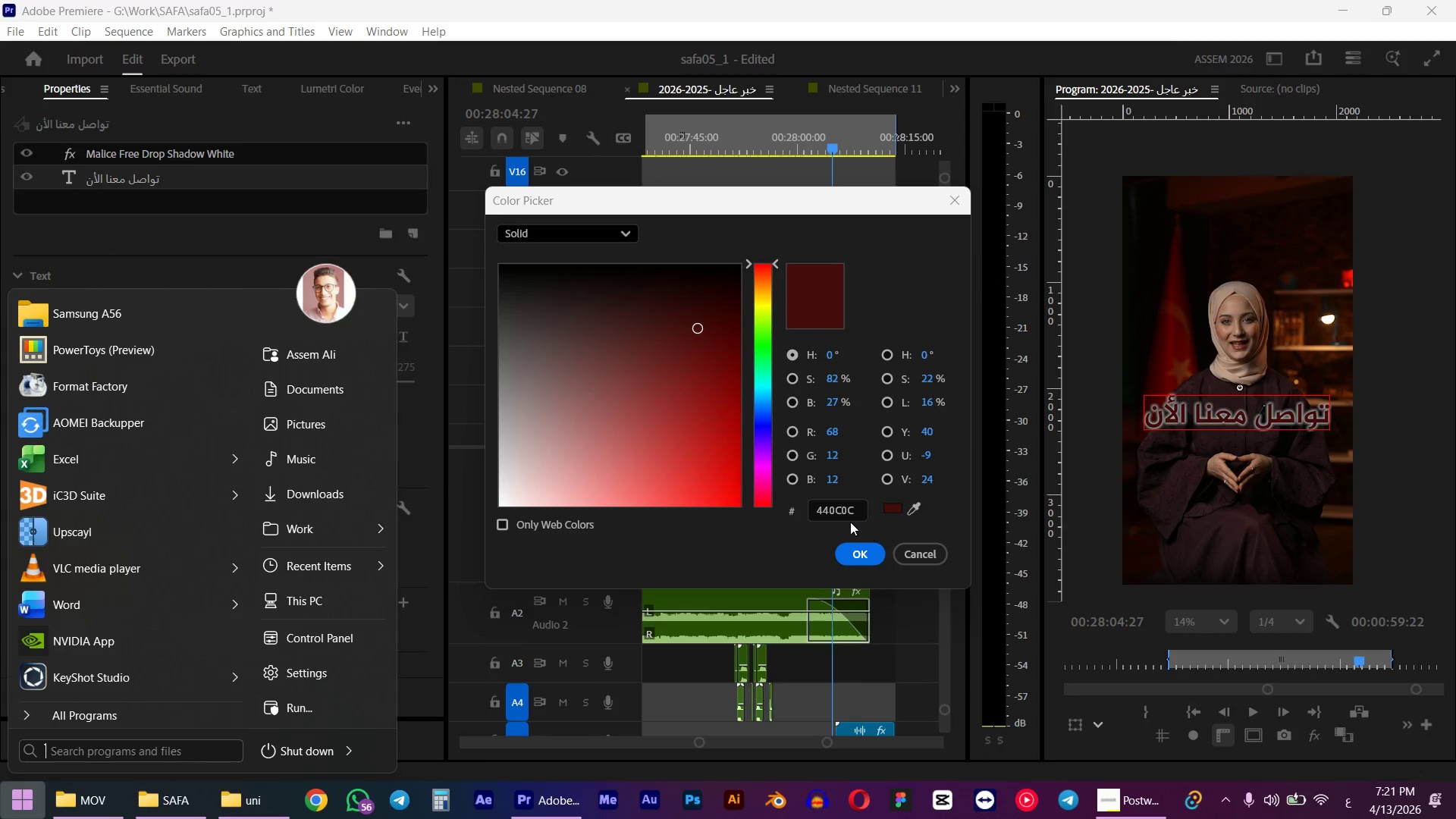 
double_click([847, 518])
 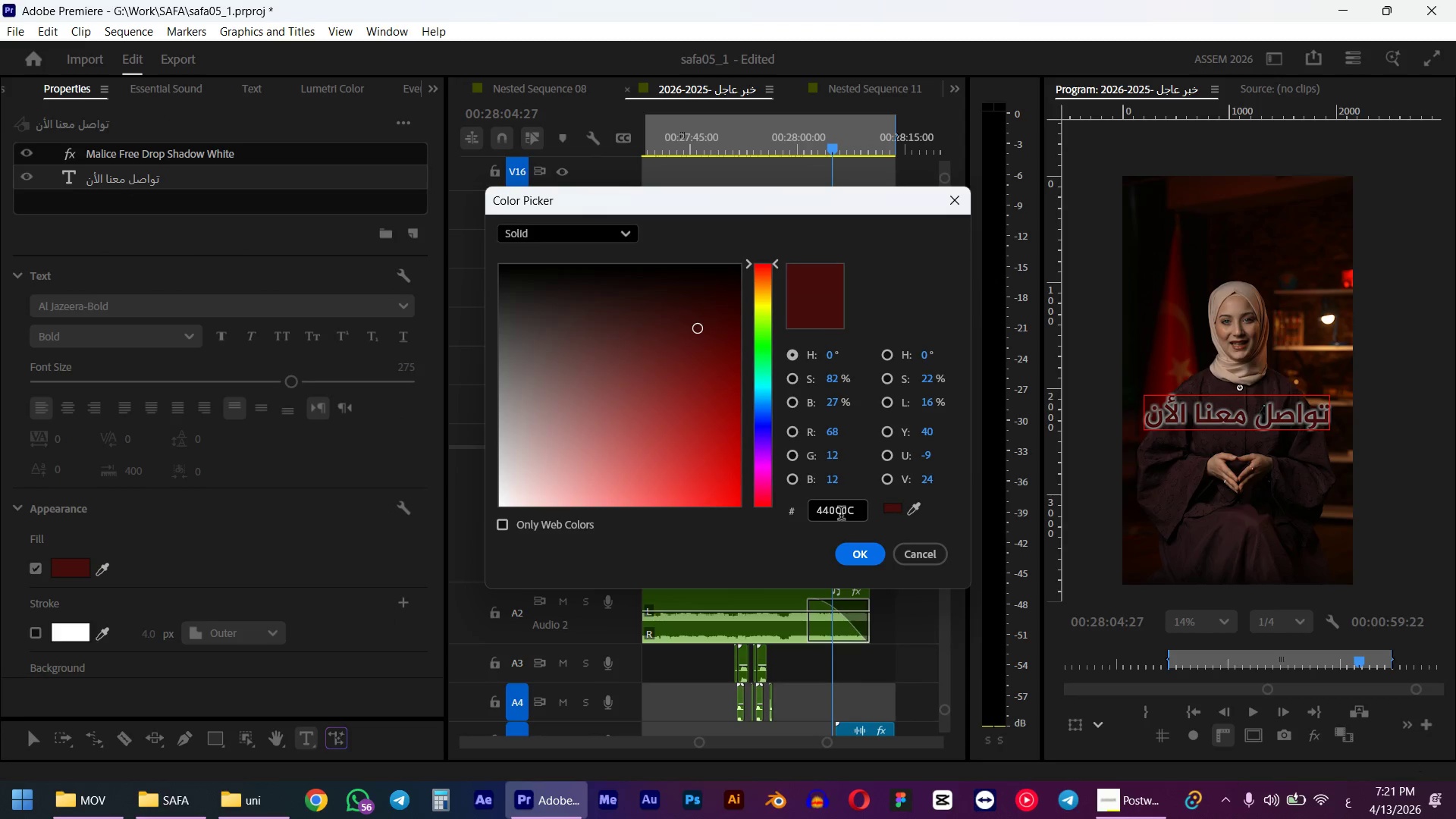 
triple_click([838, 513])
 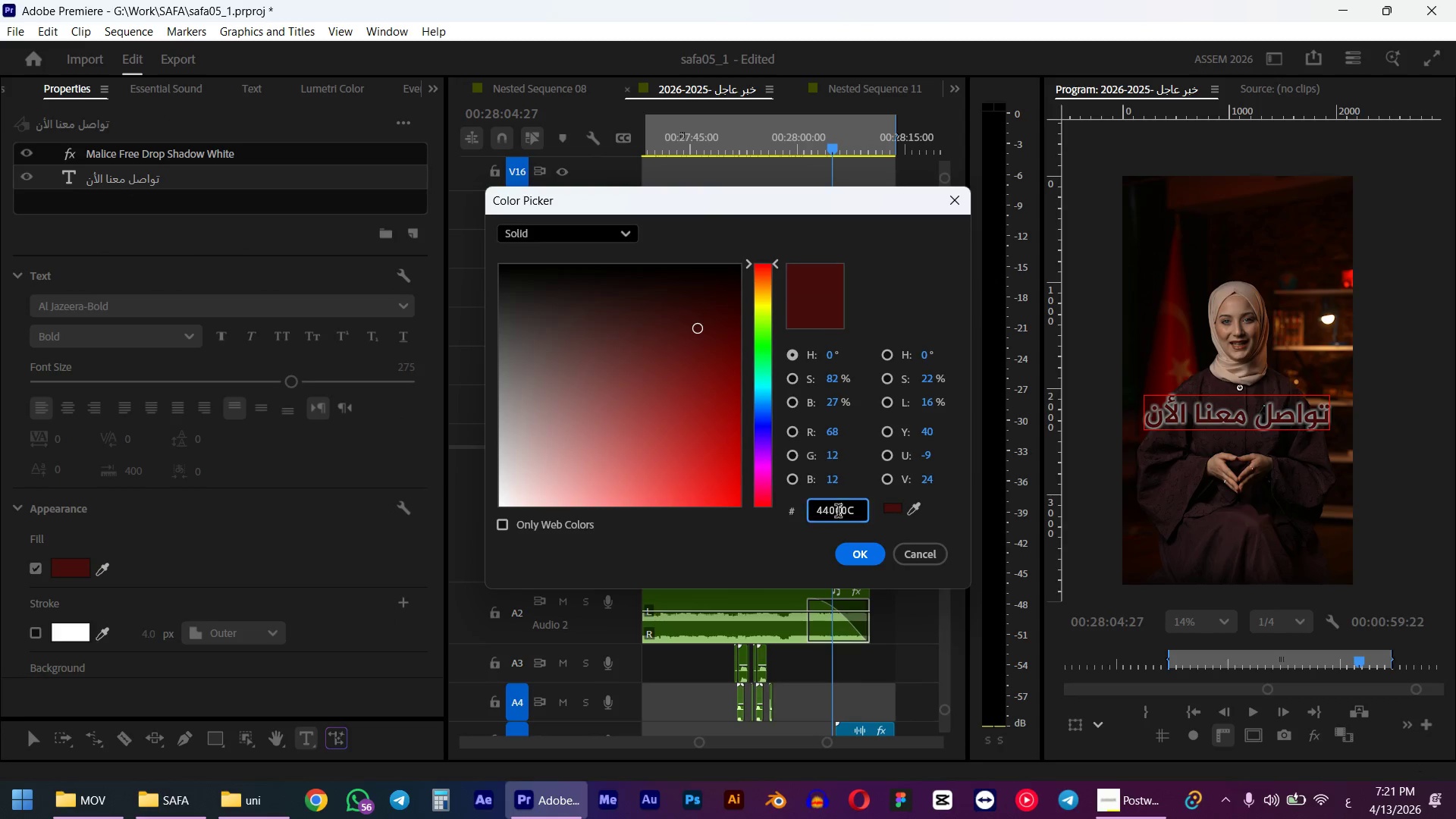 
triple_click([838, 513])
 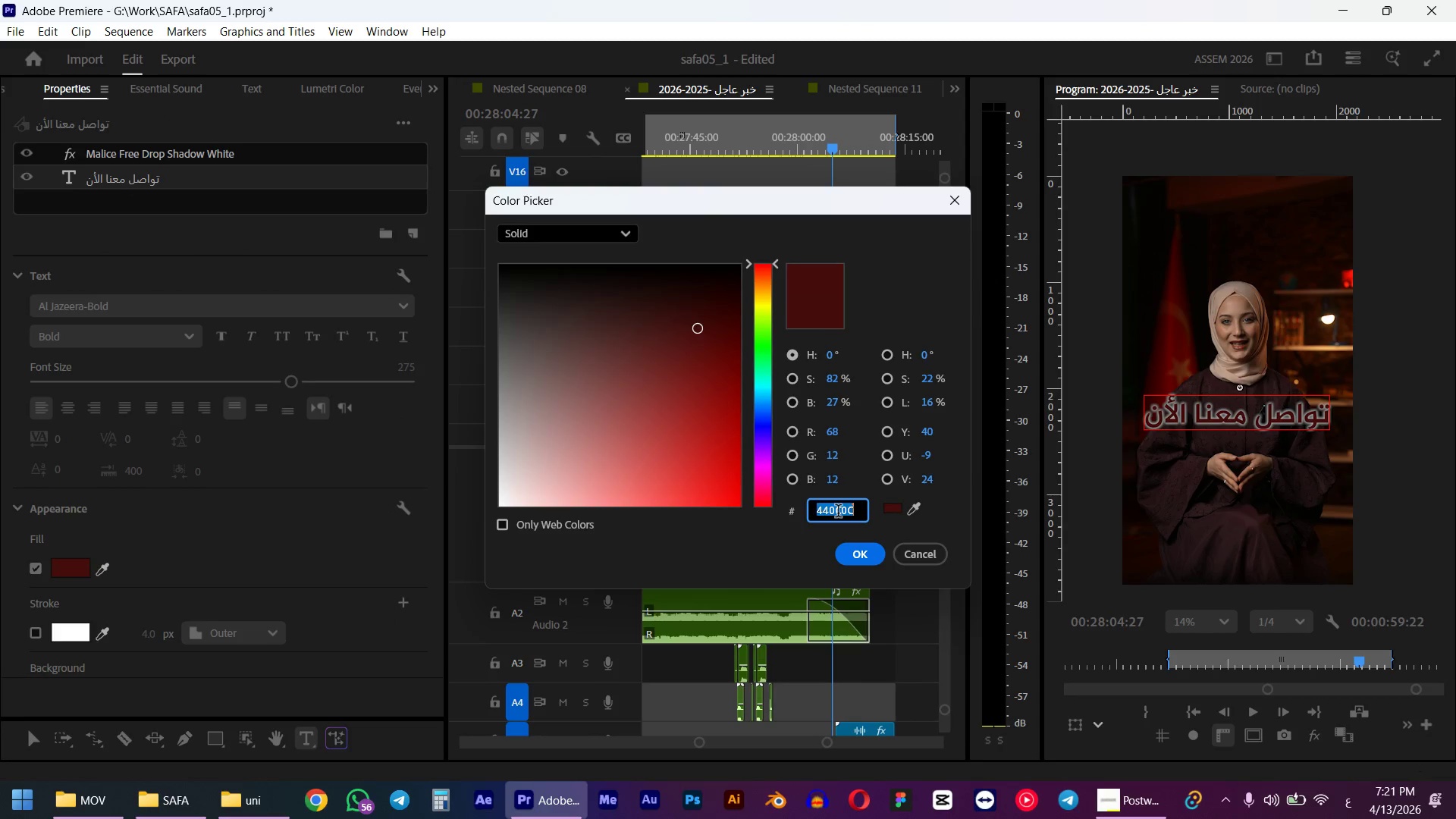 
key(Meta+MetaLeft)
 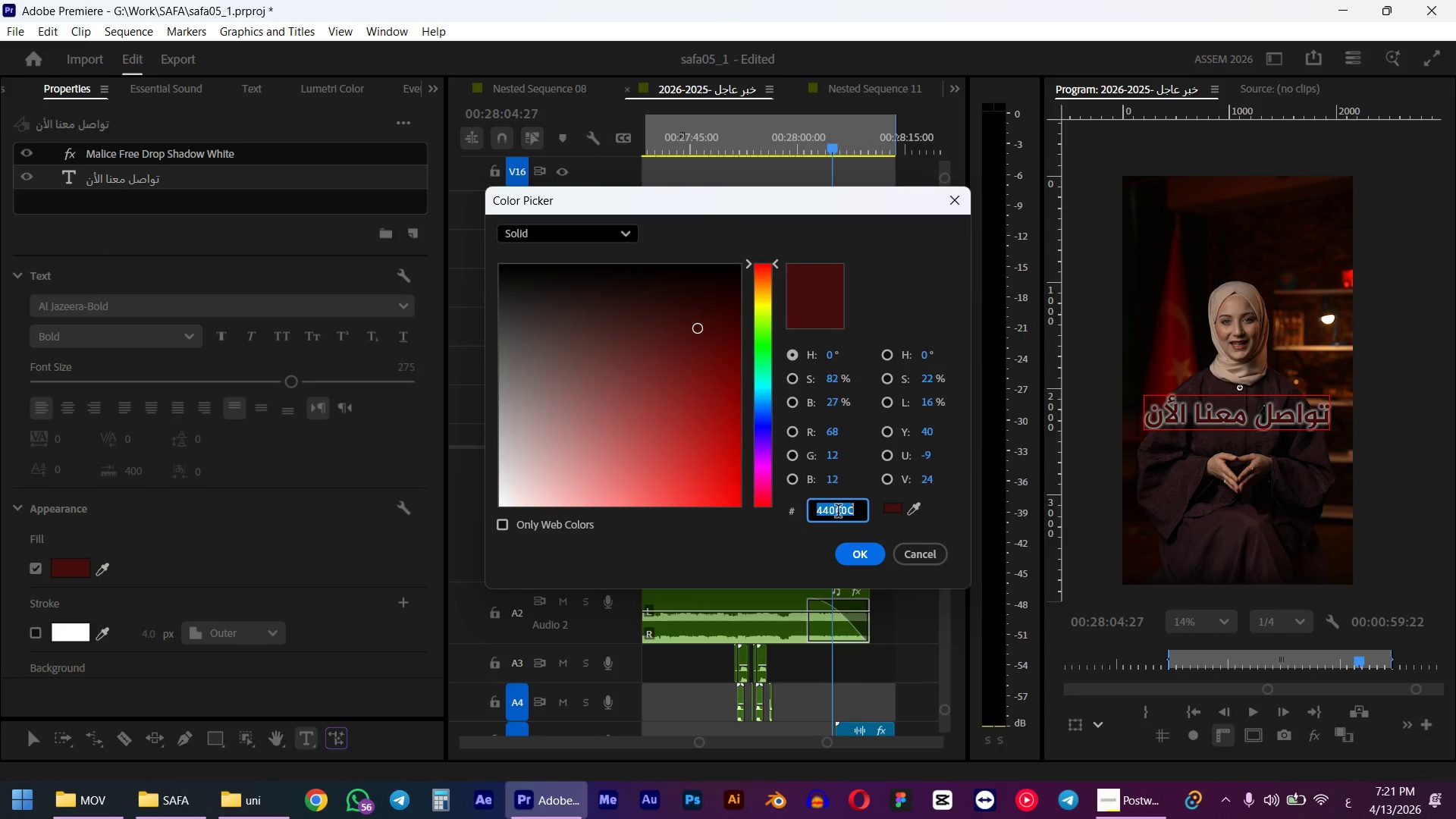 
key(Meta+V)
 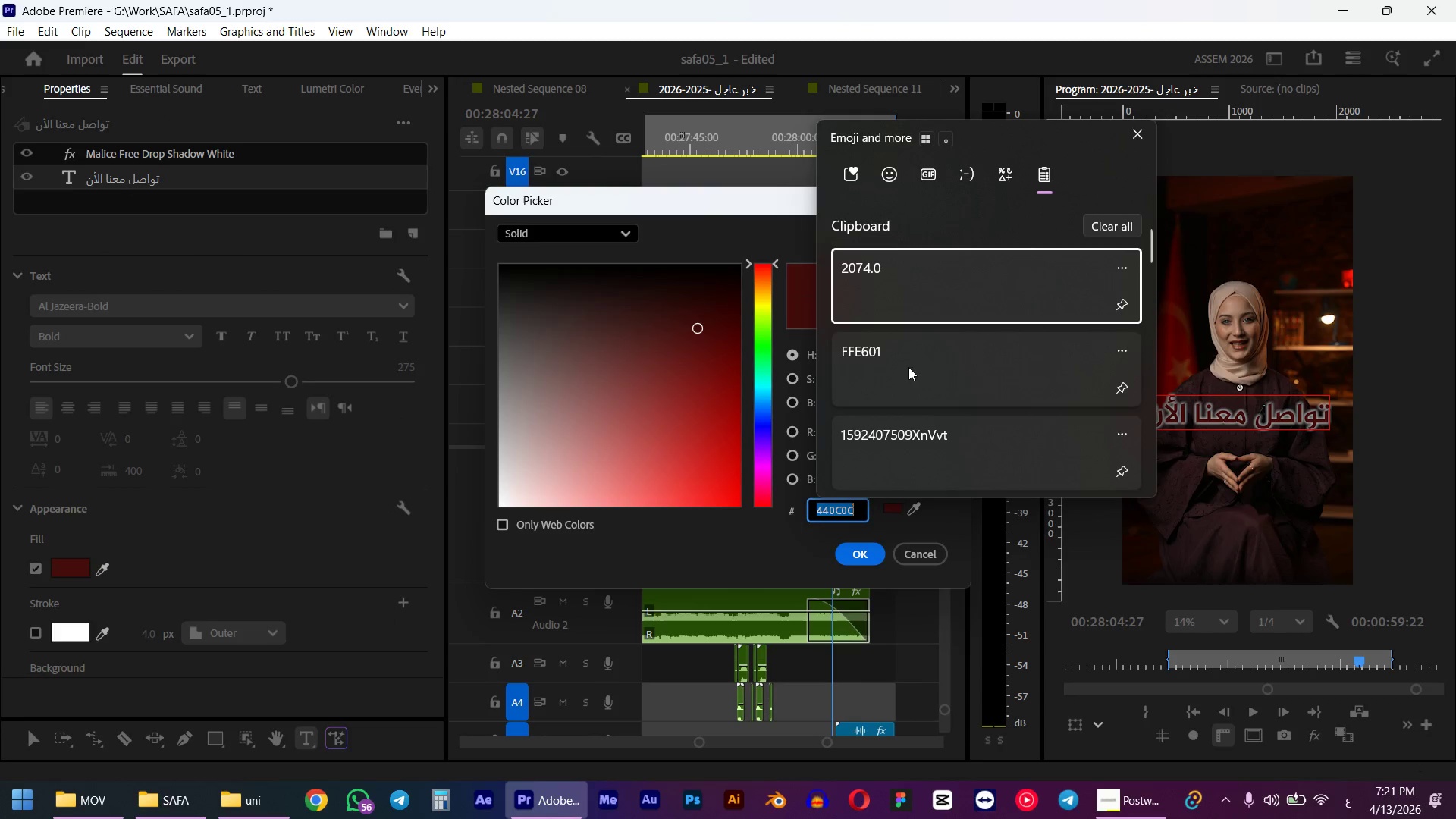 
left_click([907, 389])
 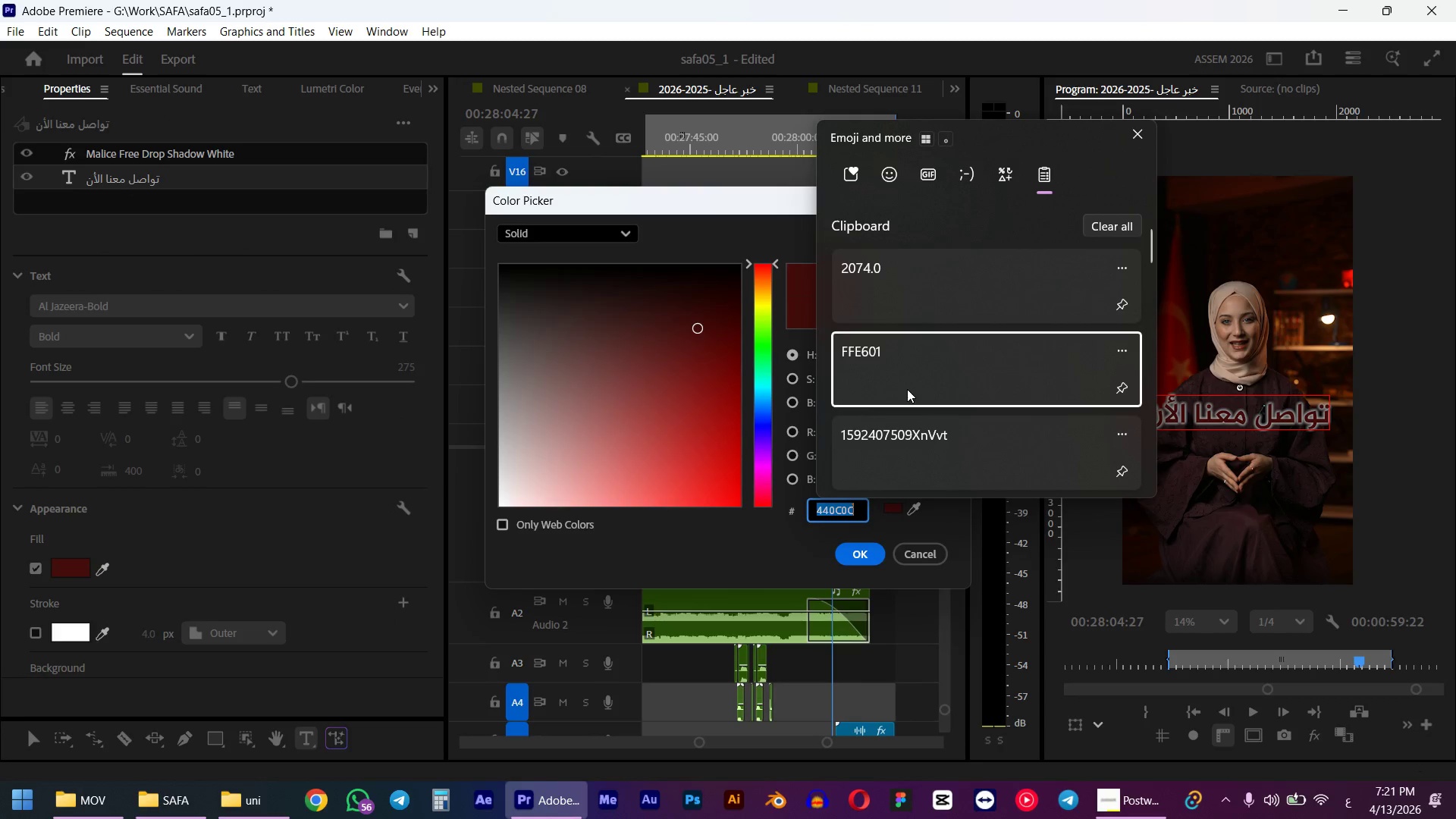 
key(Control+ControlLeft)
 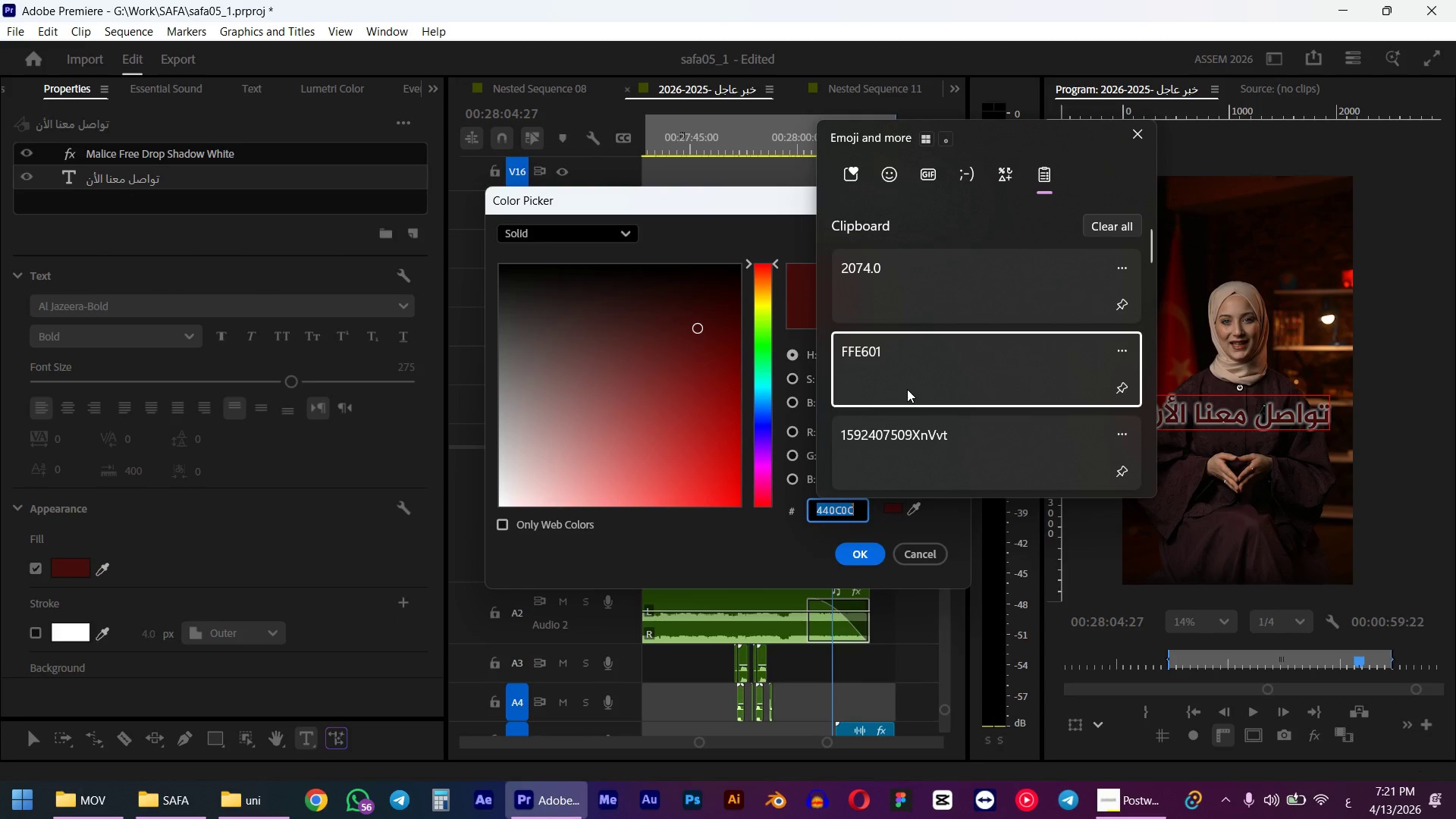 
key(Control+V)
 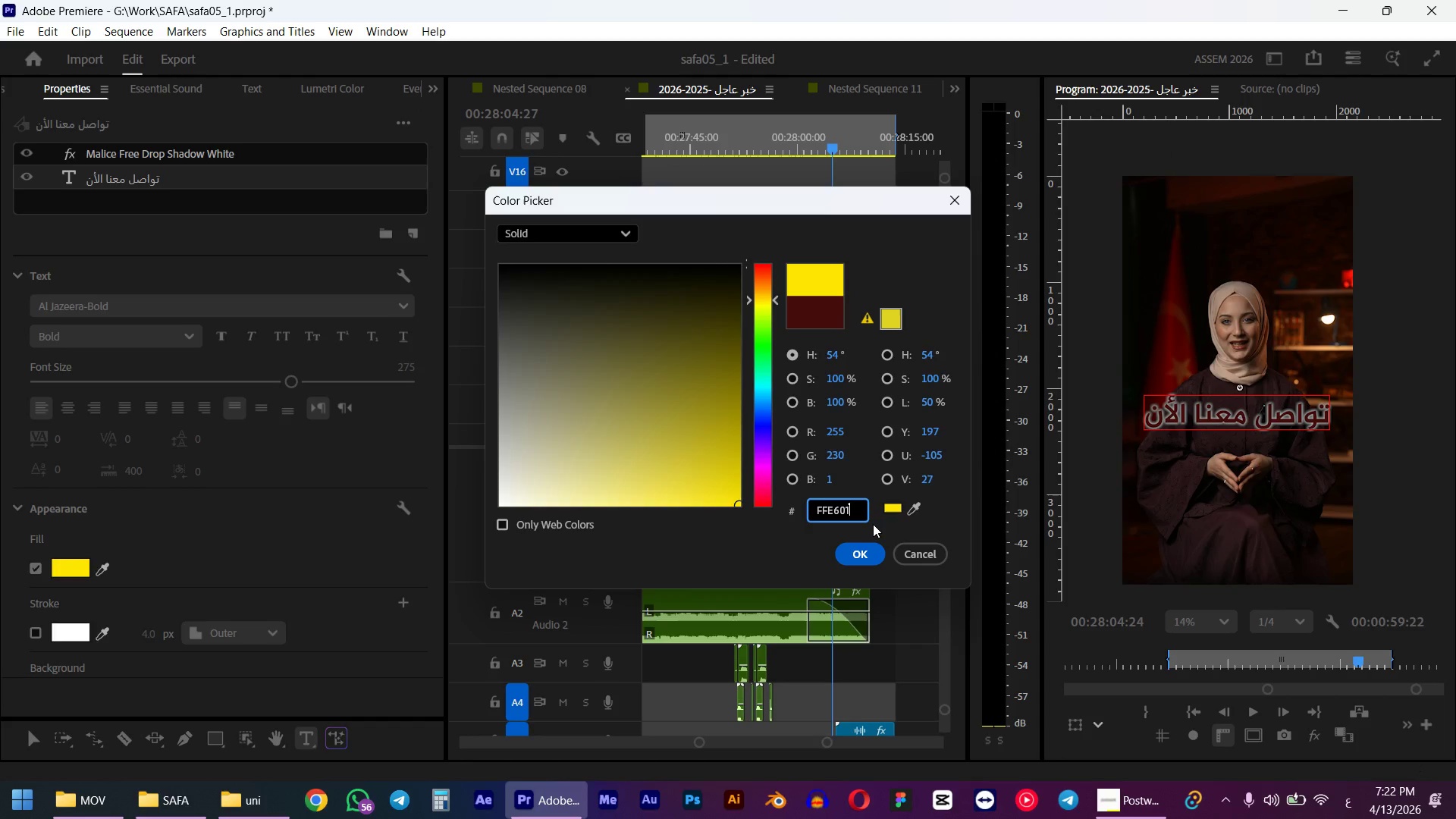 
left_click([858, 563])
 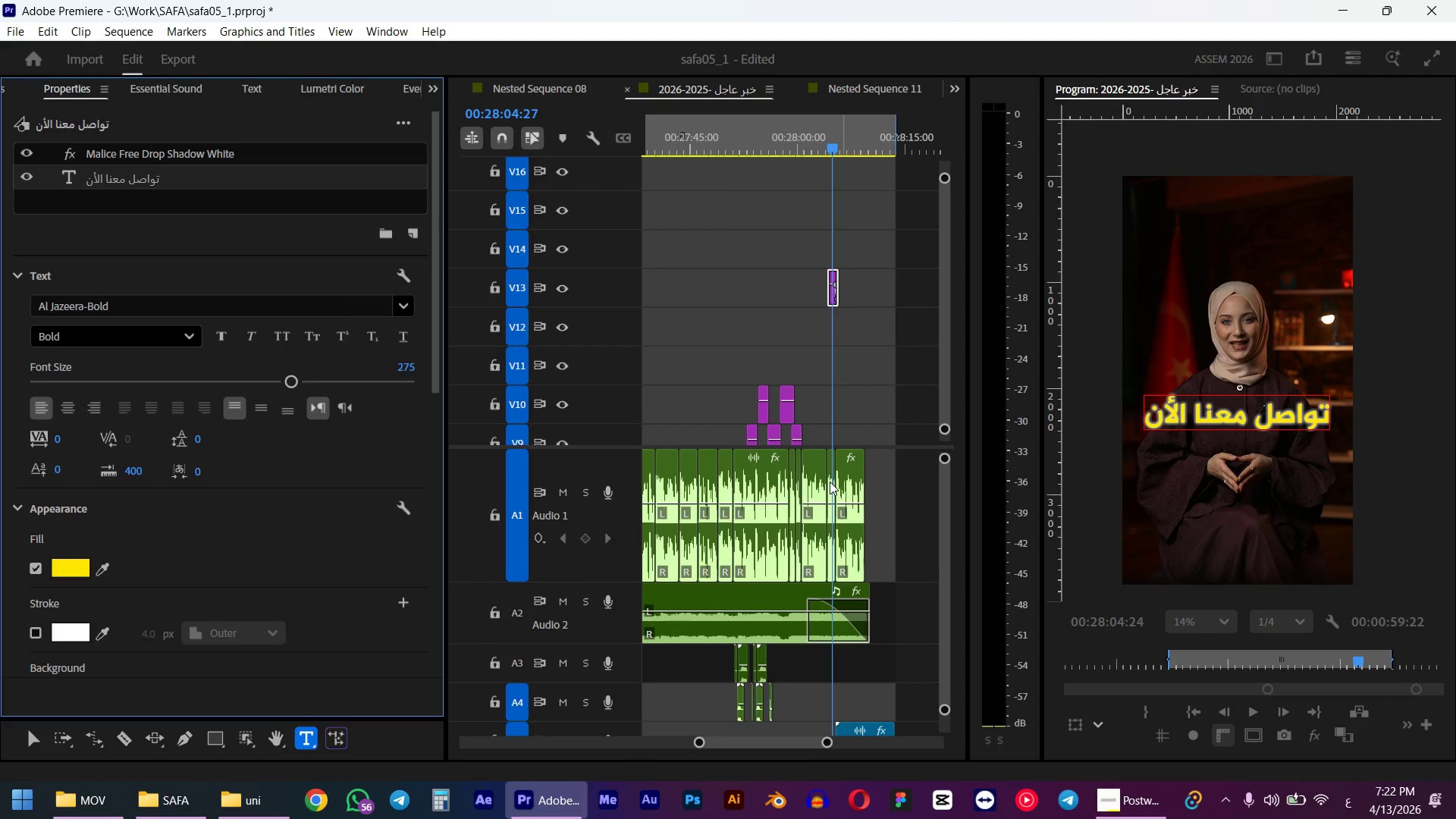 
left_click([795, 375])
 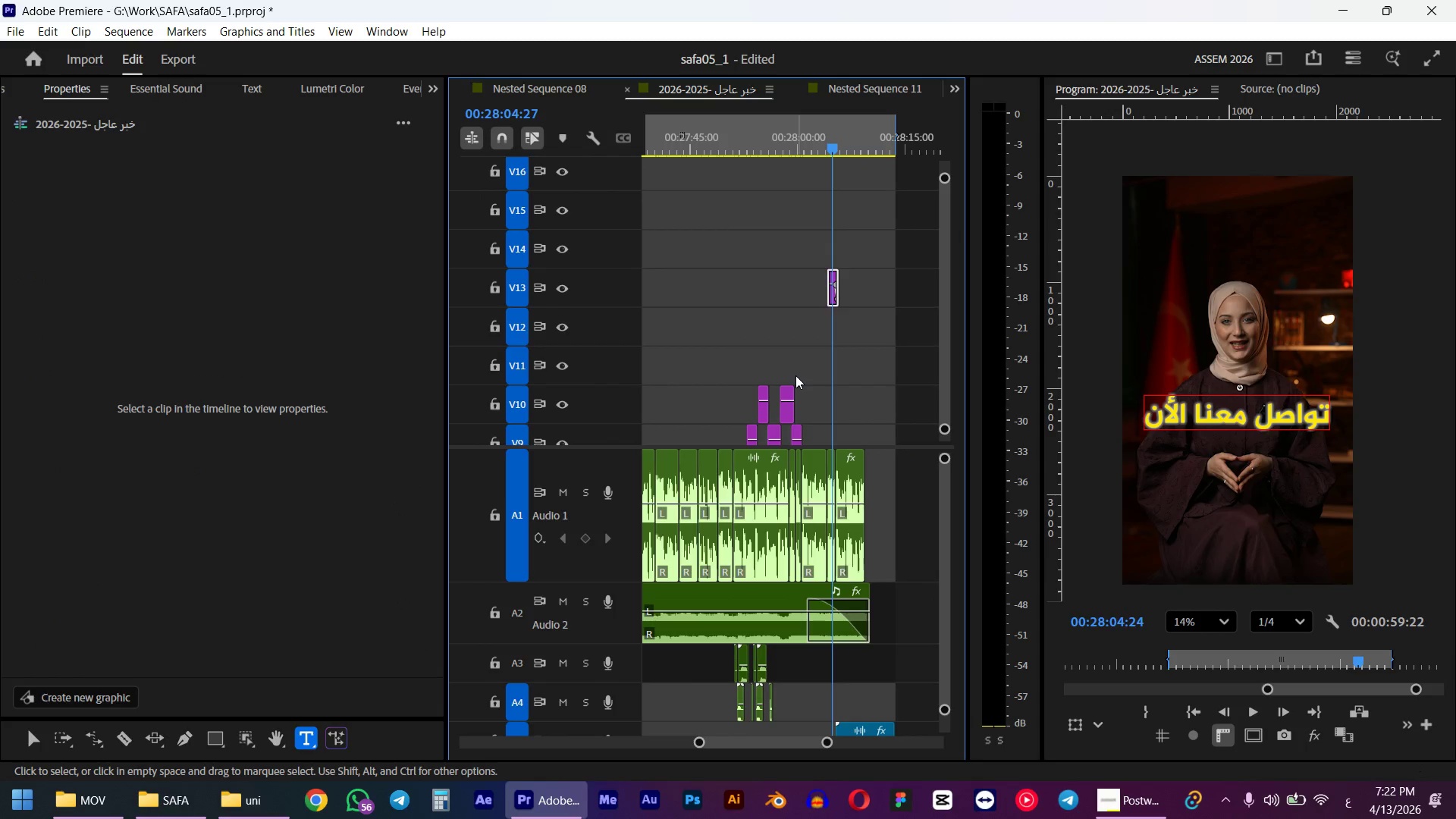 
scroll: coordinate [795, 375], scroll_direction: up, amount: 12.0
 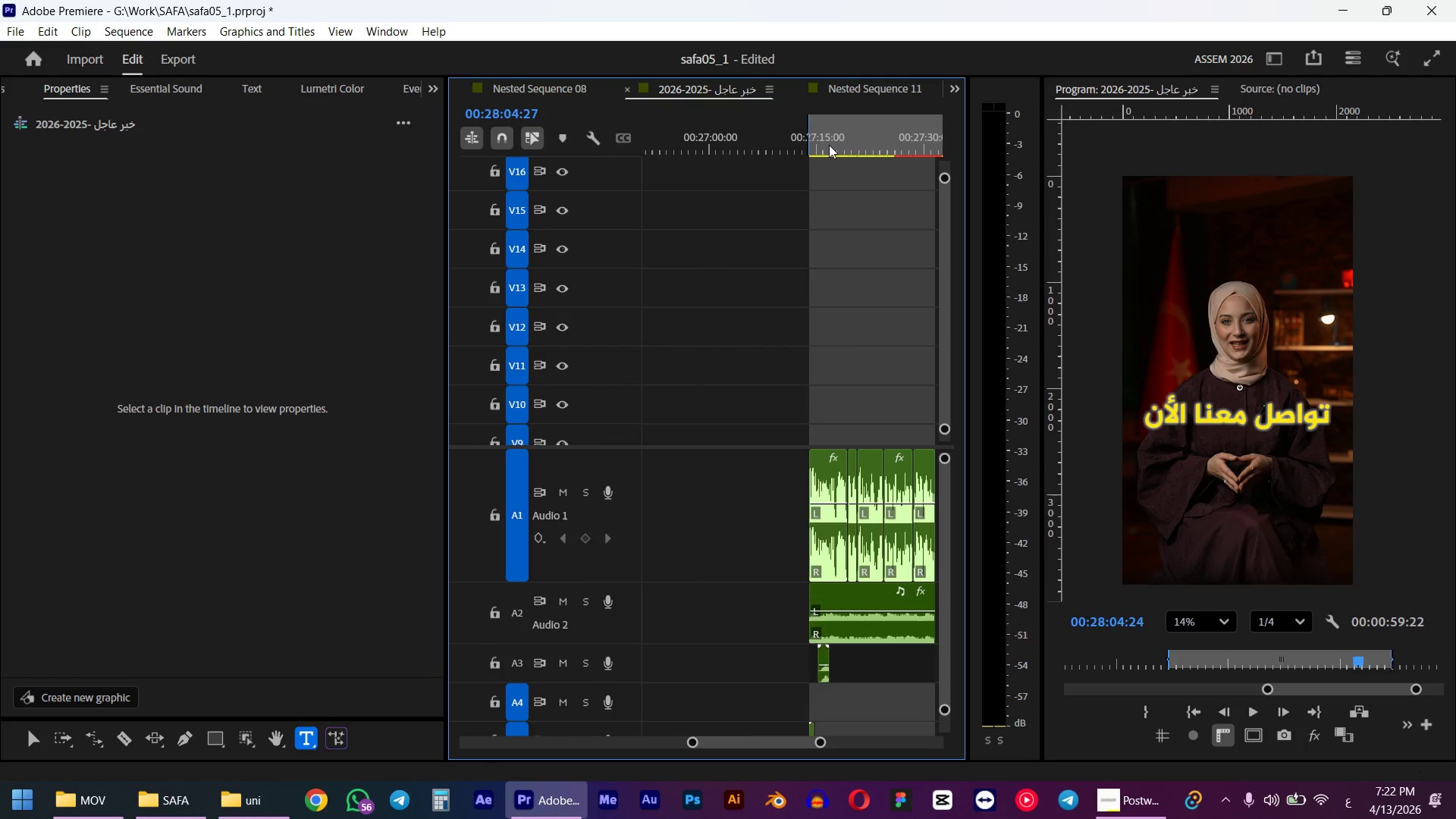 
left_click_drag(start_coordinate=[829, 144], to_coordinate=[813, 144])
 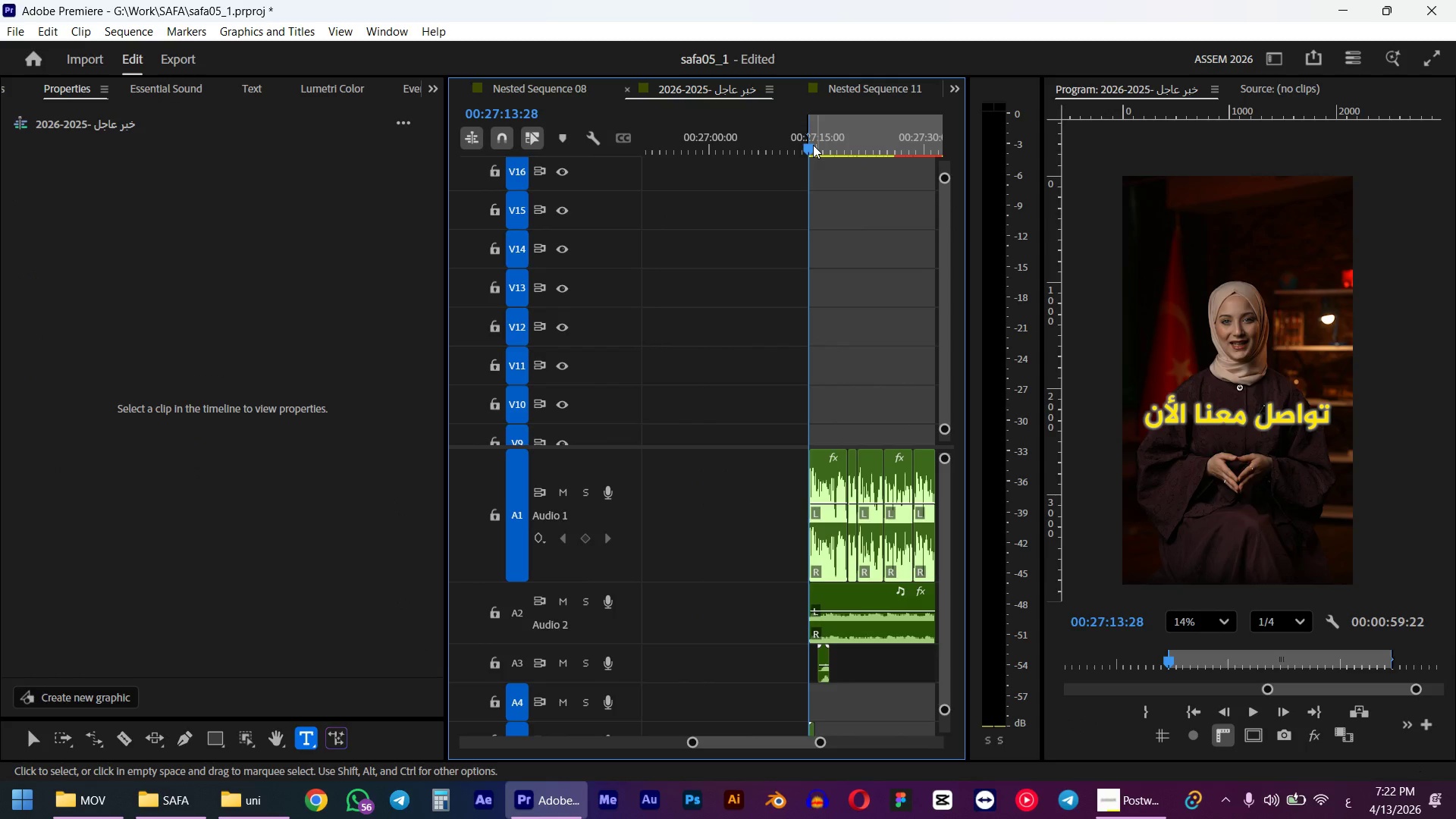 
hold_key(key=ShiftLeft, duration=0.56)
 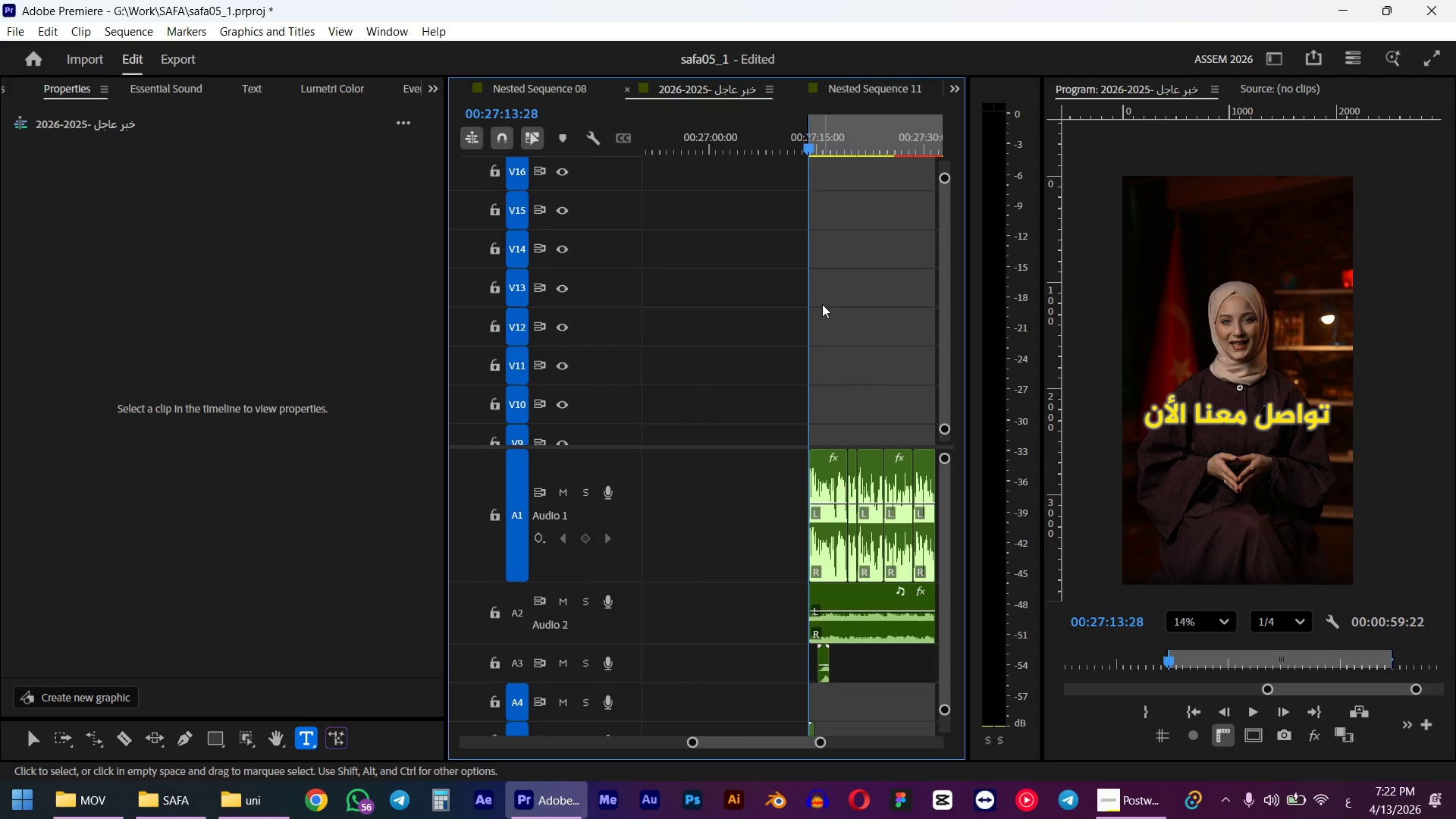 
key(Space)
 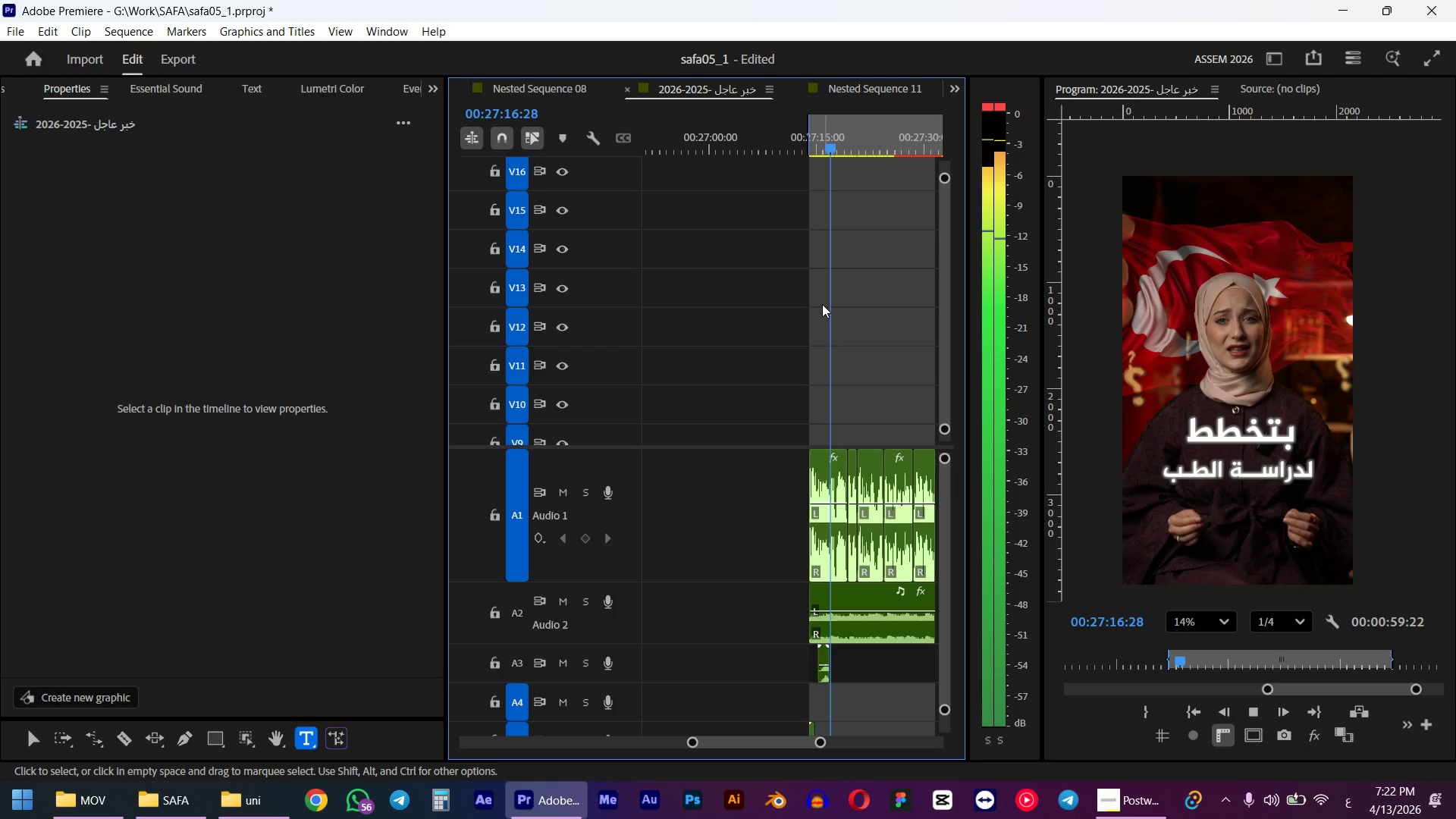 
wait(9.44)
 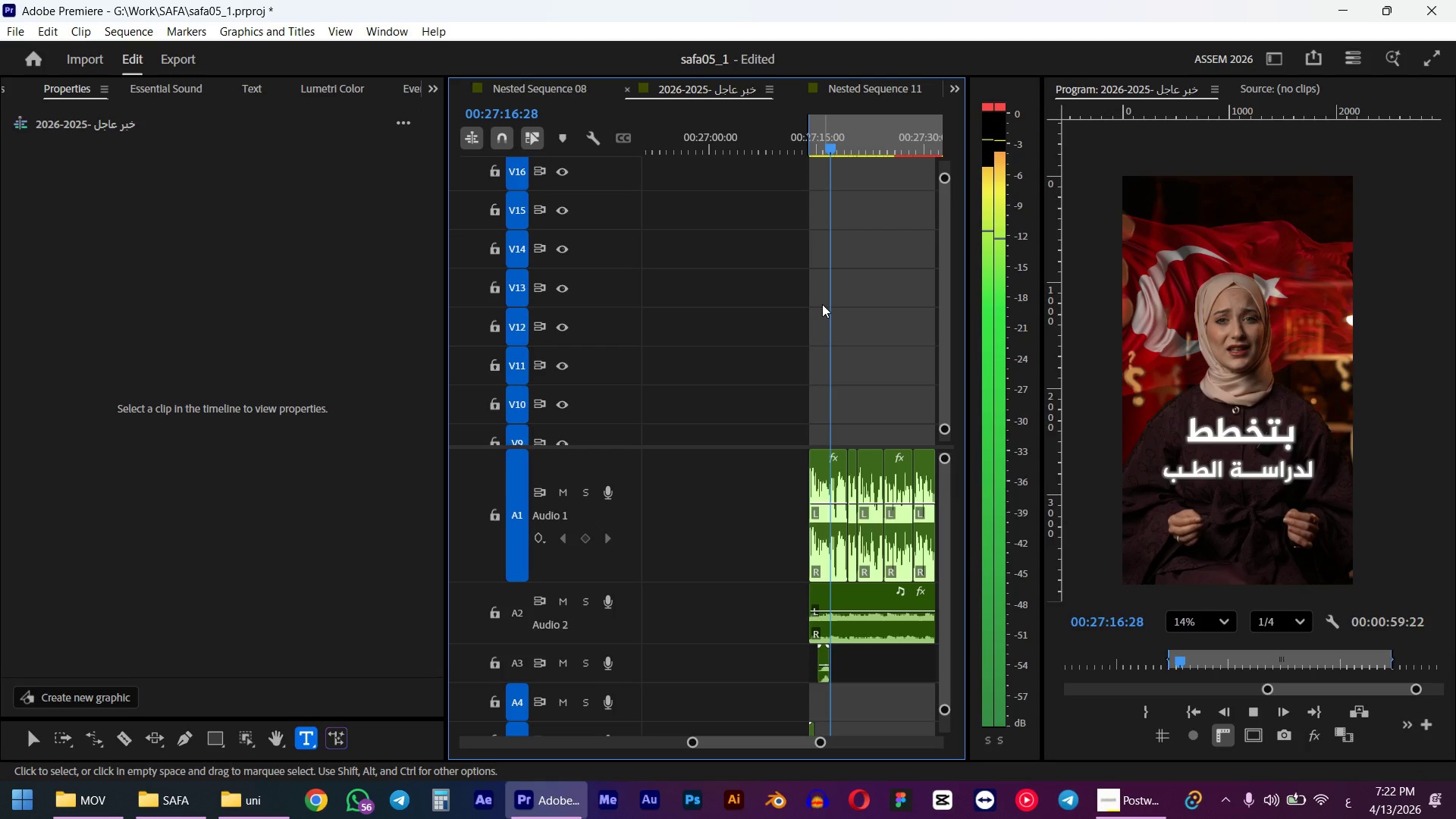 
key(Space)
 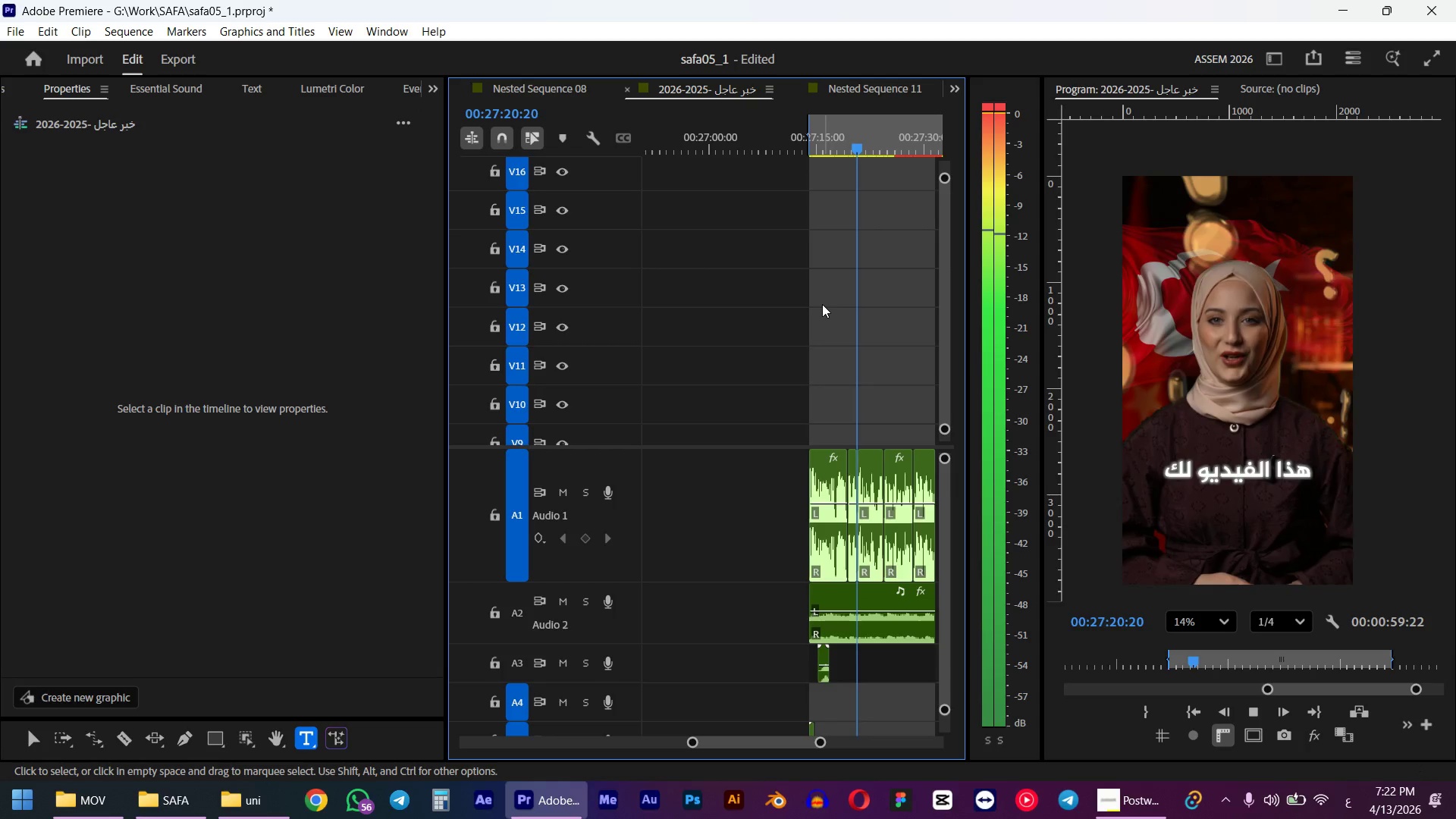 
left_click_drag(start_coordinate=[838, 151], to_coordinate=[802, 152])
 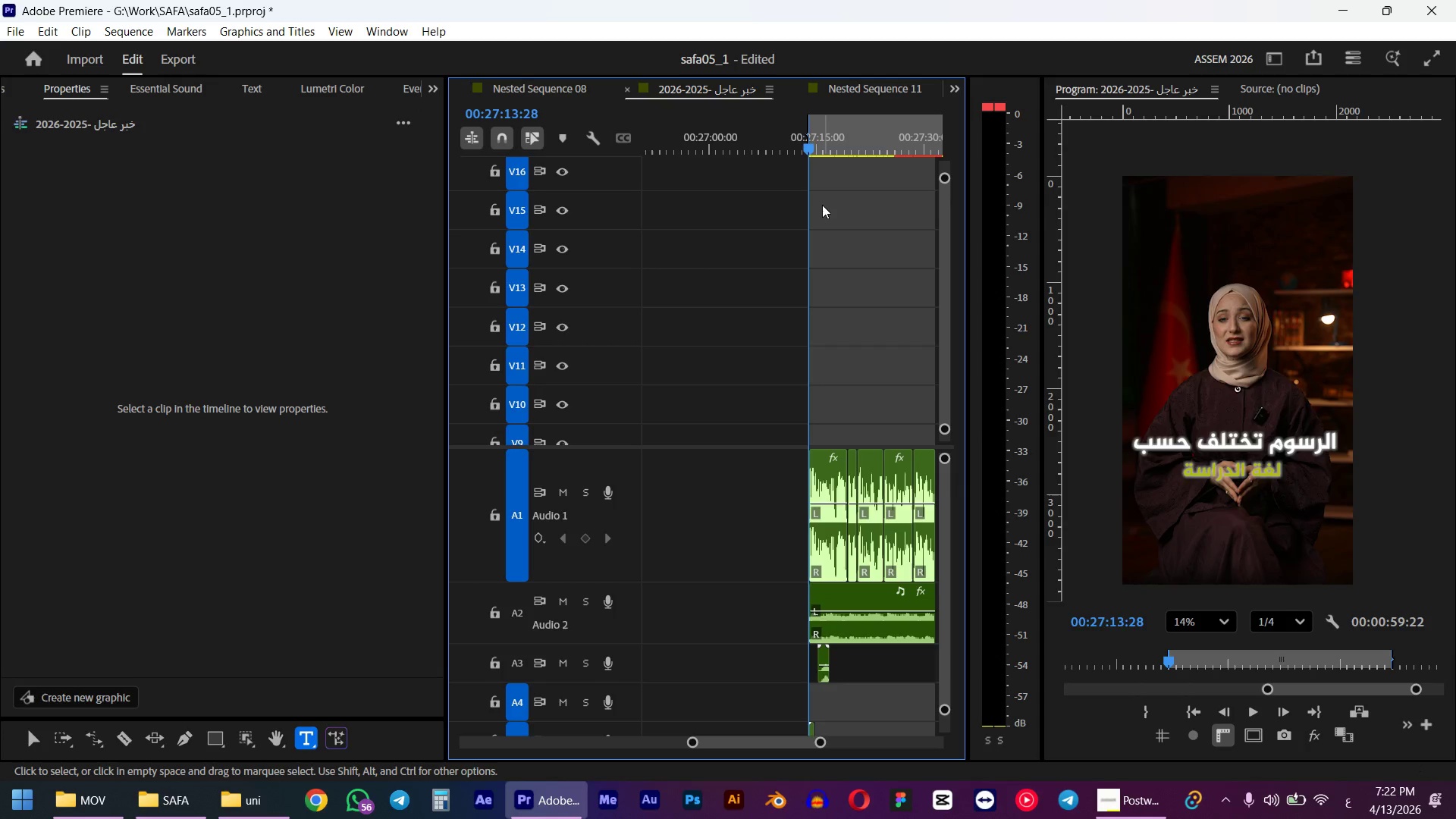 
hold_key(key=ShiftLeft, duration=0.97)
 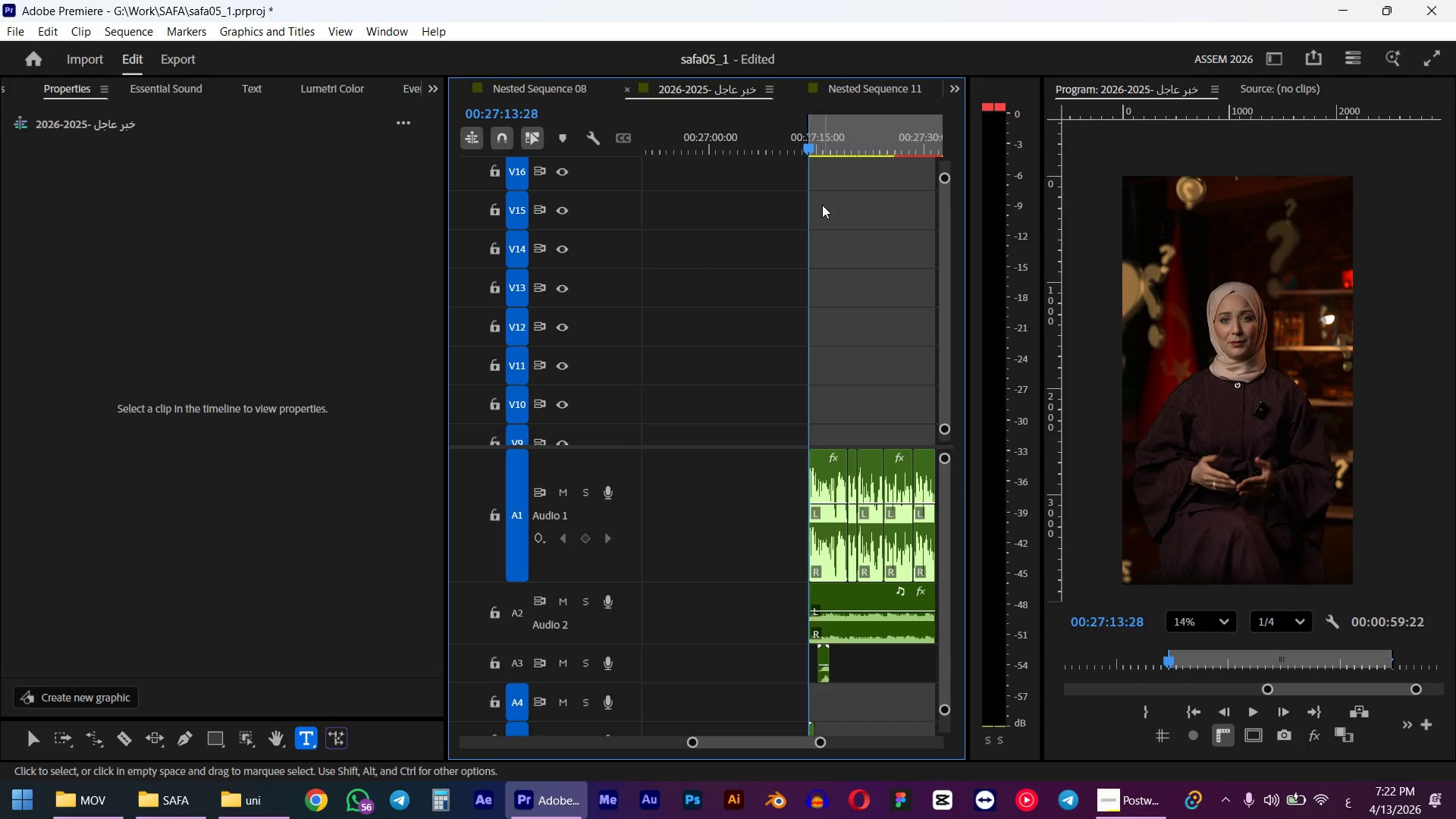 
left_click_drag(start_coordinate=[833, 149], to_coordinate=[854, 149])
 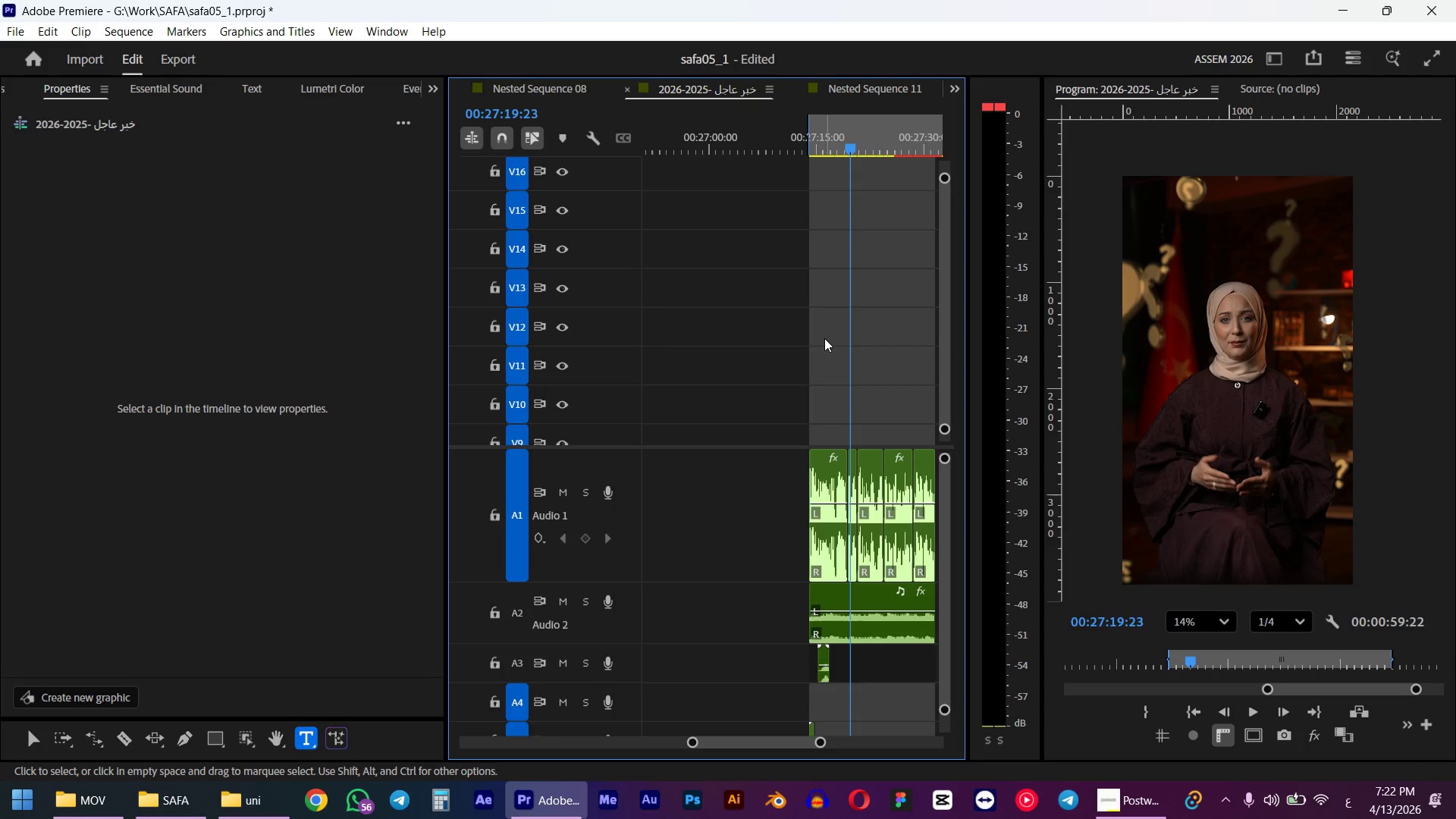 
hold_key(key=ControlLeft, duration=6.77)
scroll: coordinate [824, 338], scroll_direction: down, amount: 32.0
 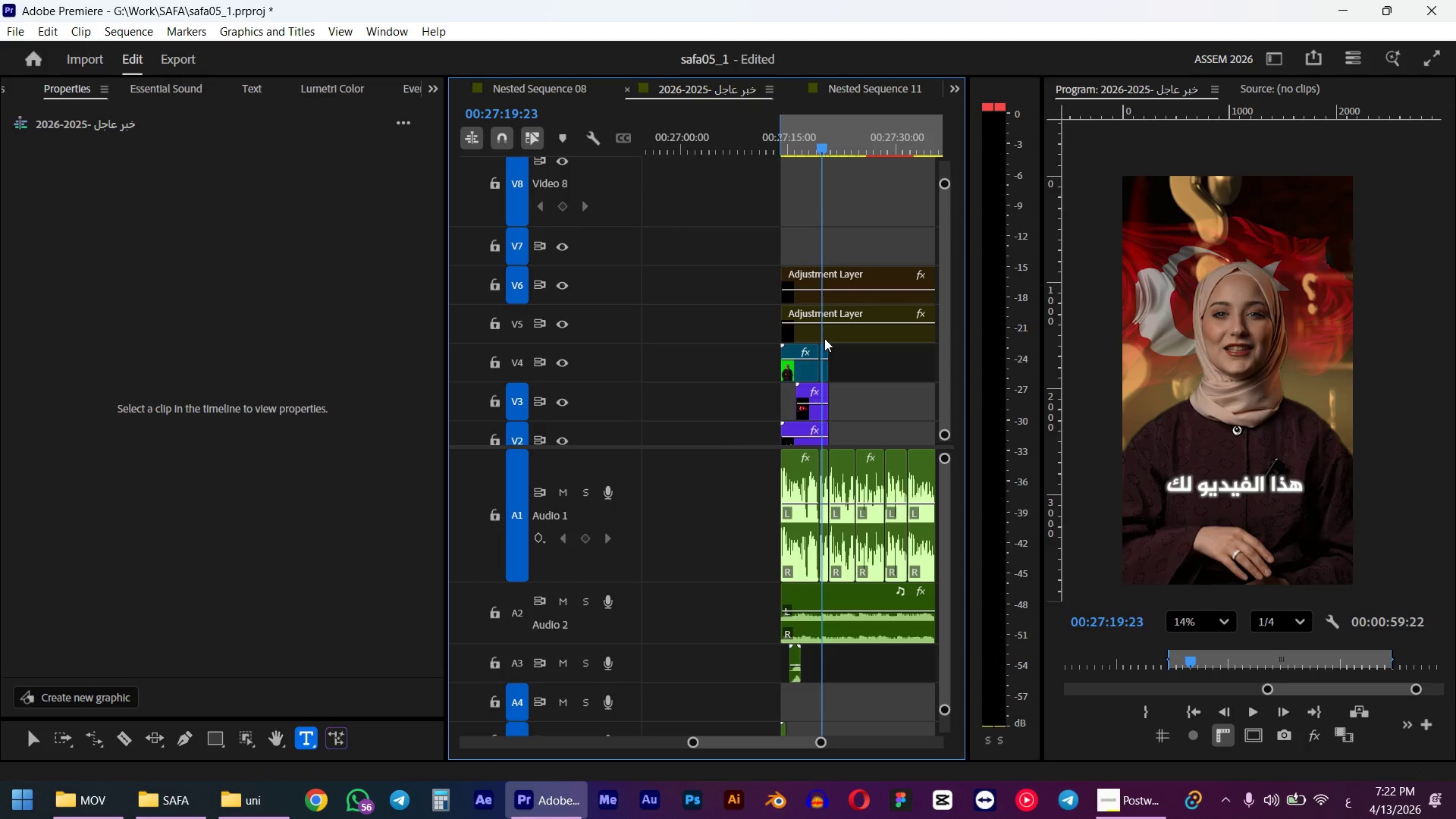 
scroll: coordinate [840, 405], scroll_direction: up, amount: 24.0
 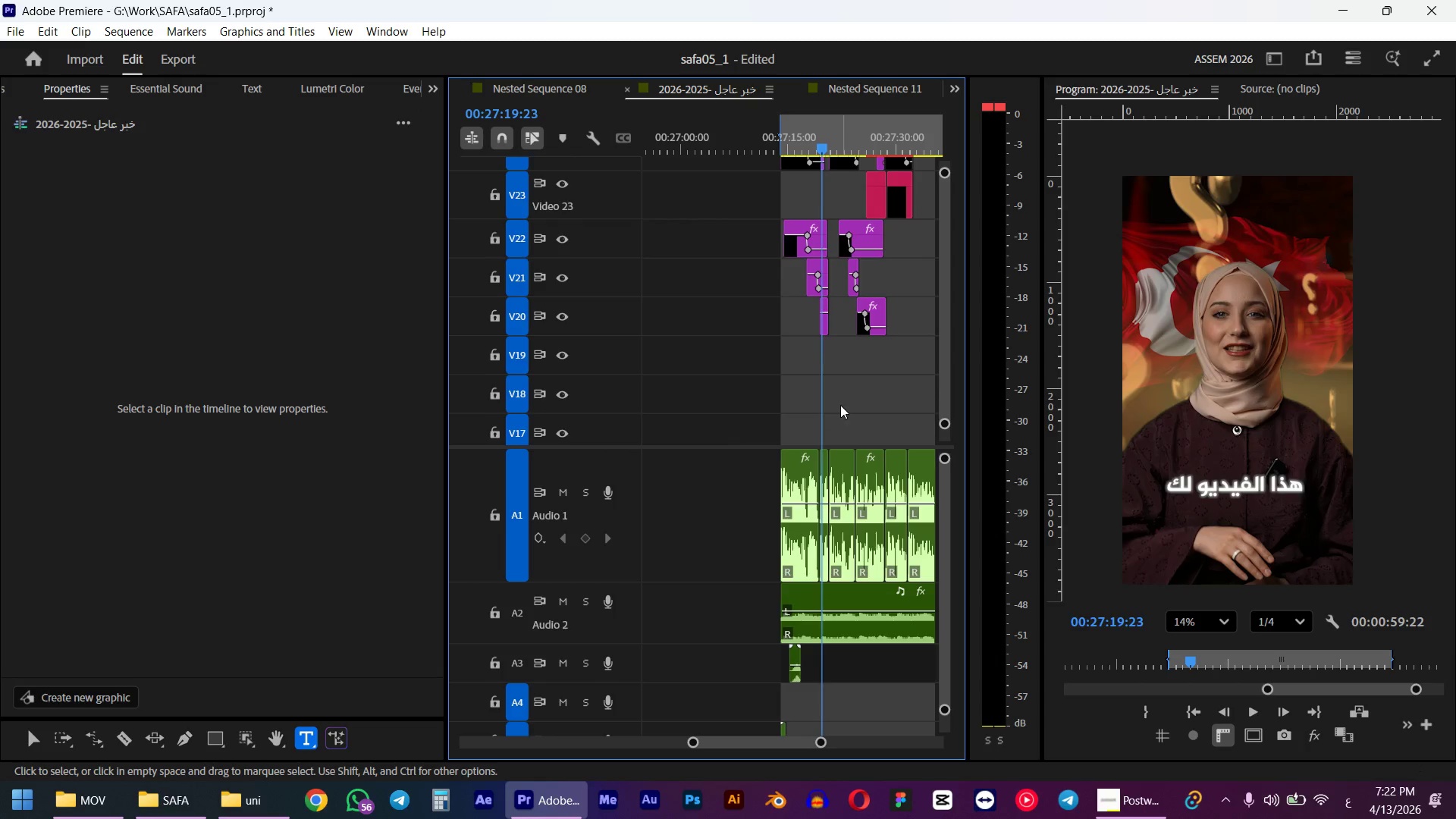 
hold_key(key=AltLeft, duration=1.01)
scroll: coordinate [820, 400], scroll_direction: up, amount: 23.0
 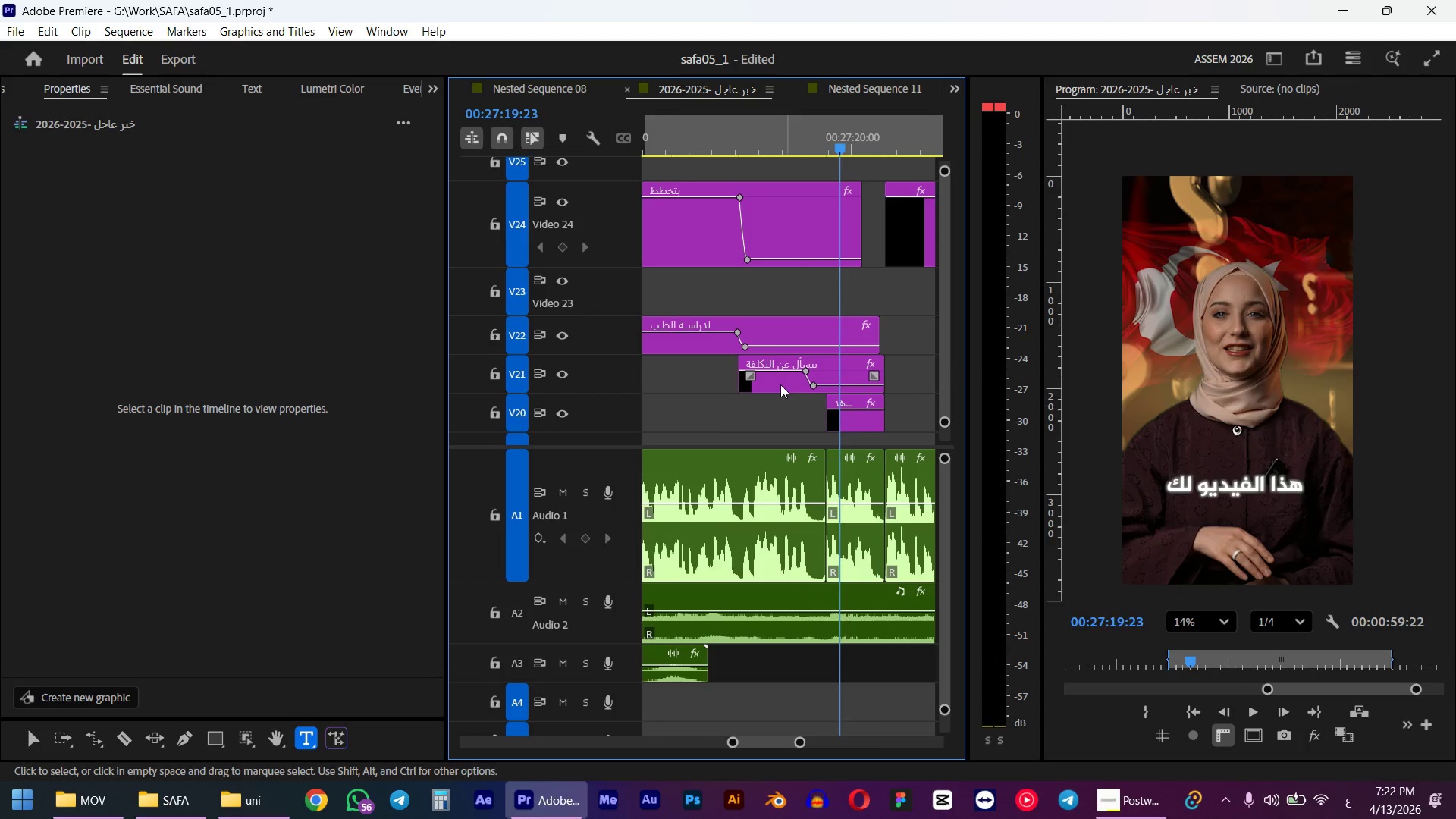 
scroll: coordinate [853, 410], scroll_direction: down, amount: 4.0
 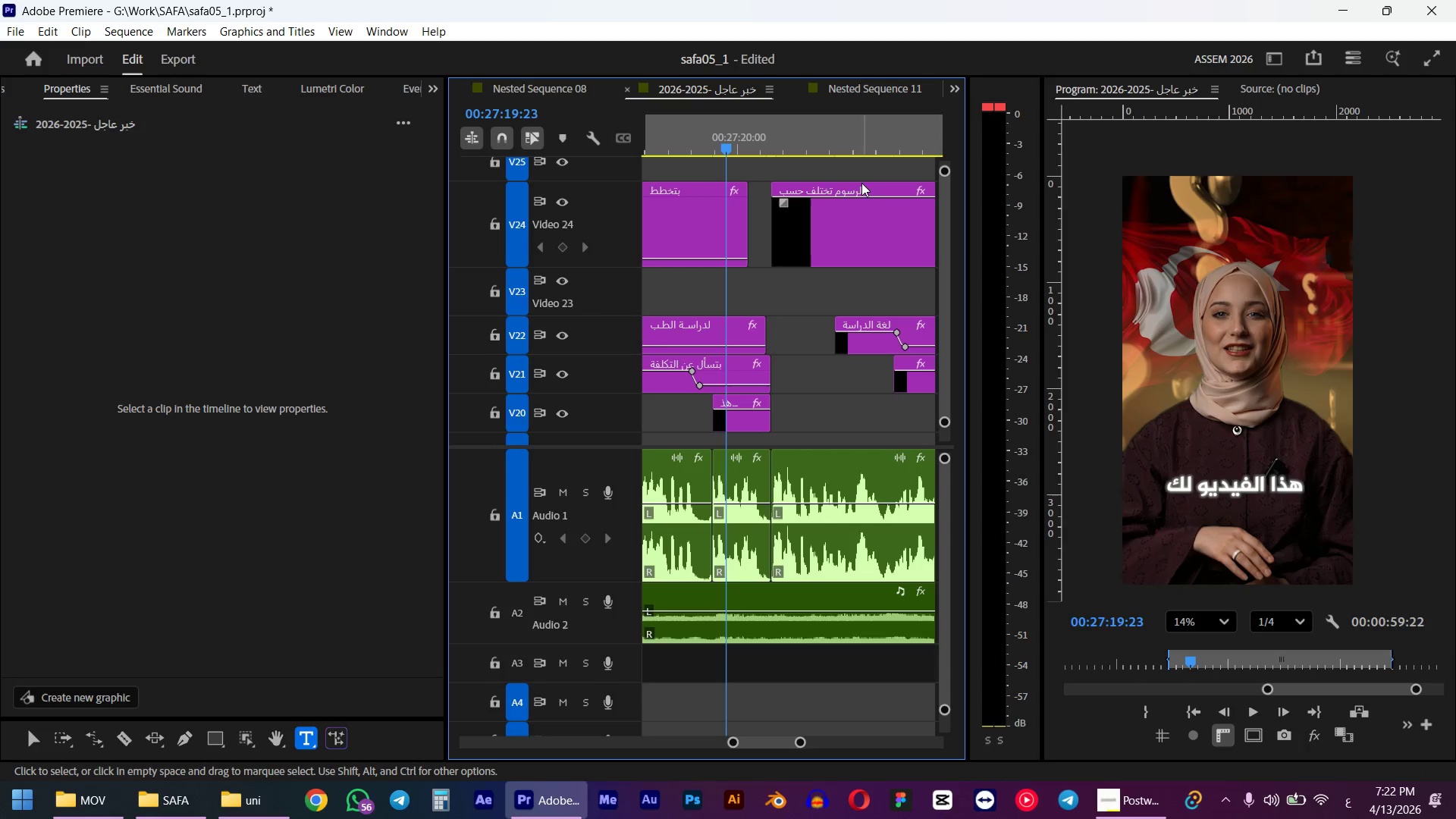 
left_click([856, 141])
 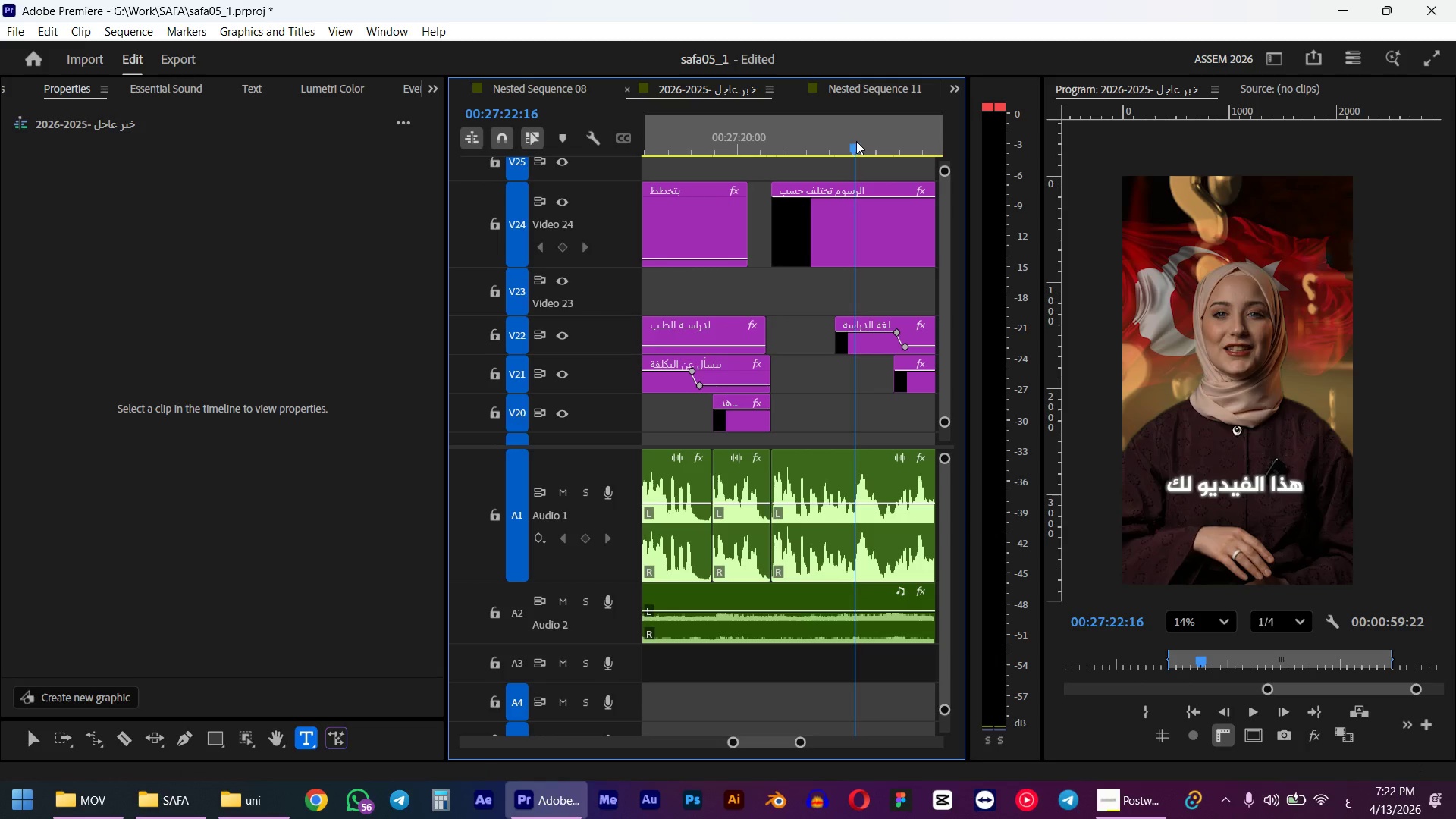 
scroll: coordinate [825, 270], scroll_direction: down, amount: 5.0
 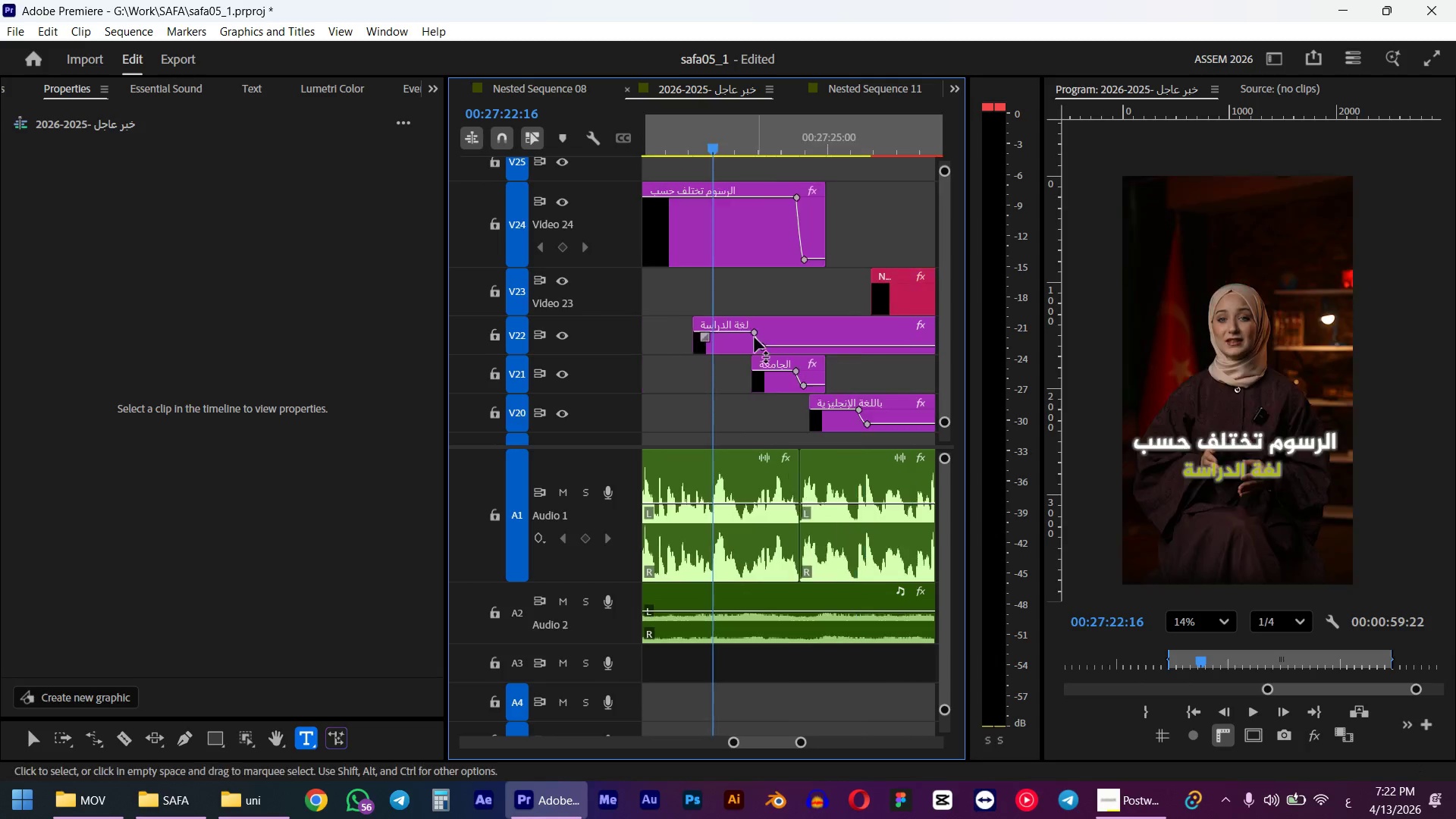 
left_click([737, 341])
 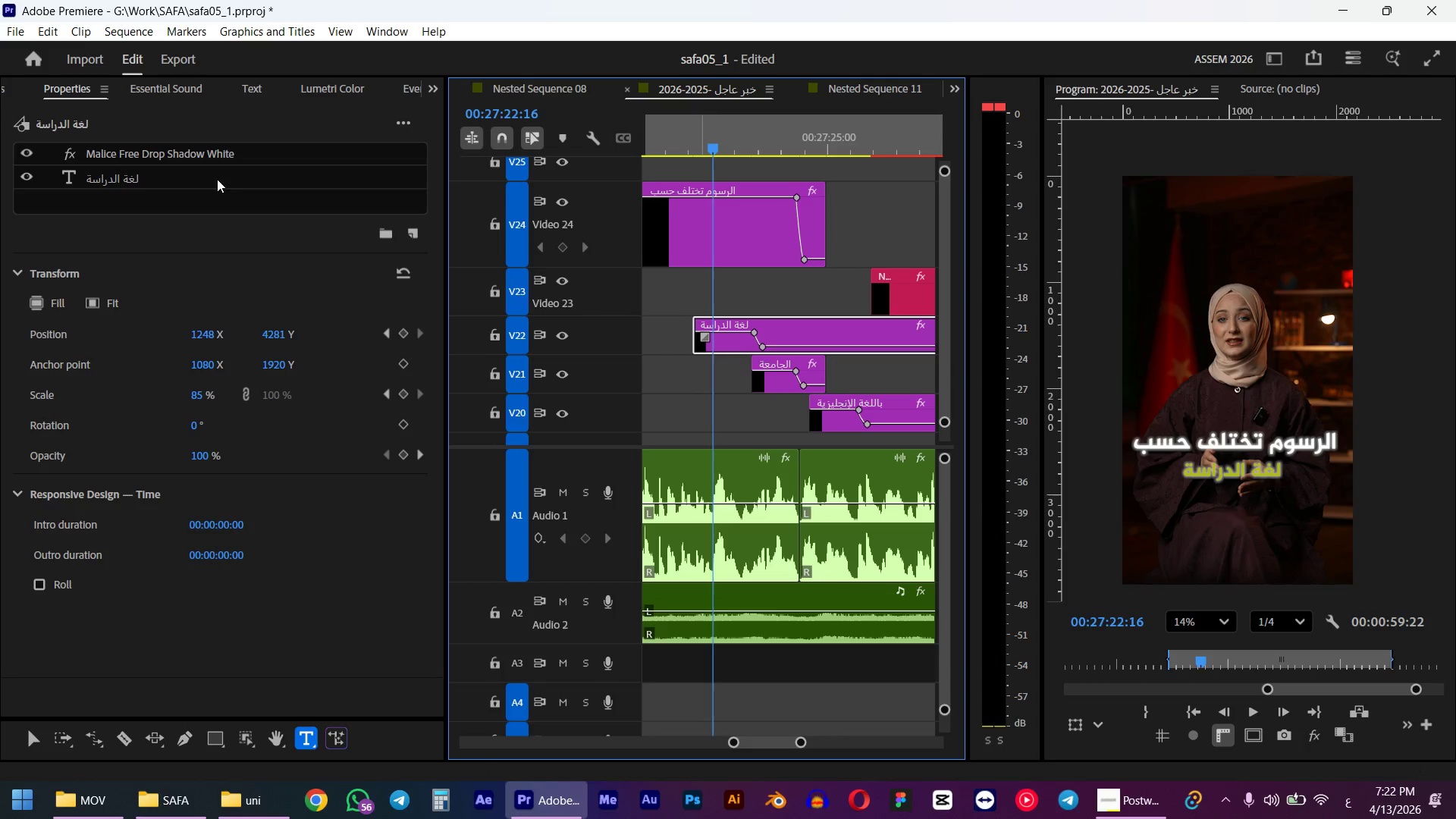 
left_click([121, 174])
 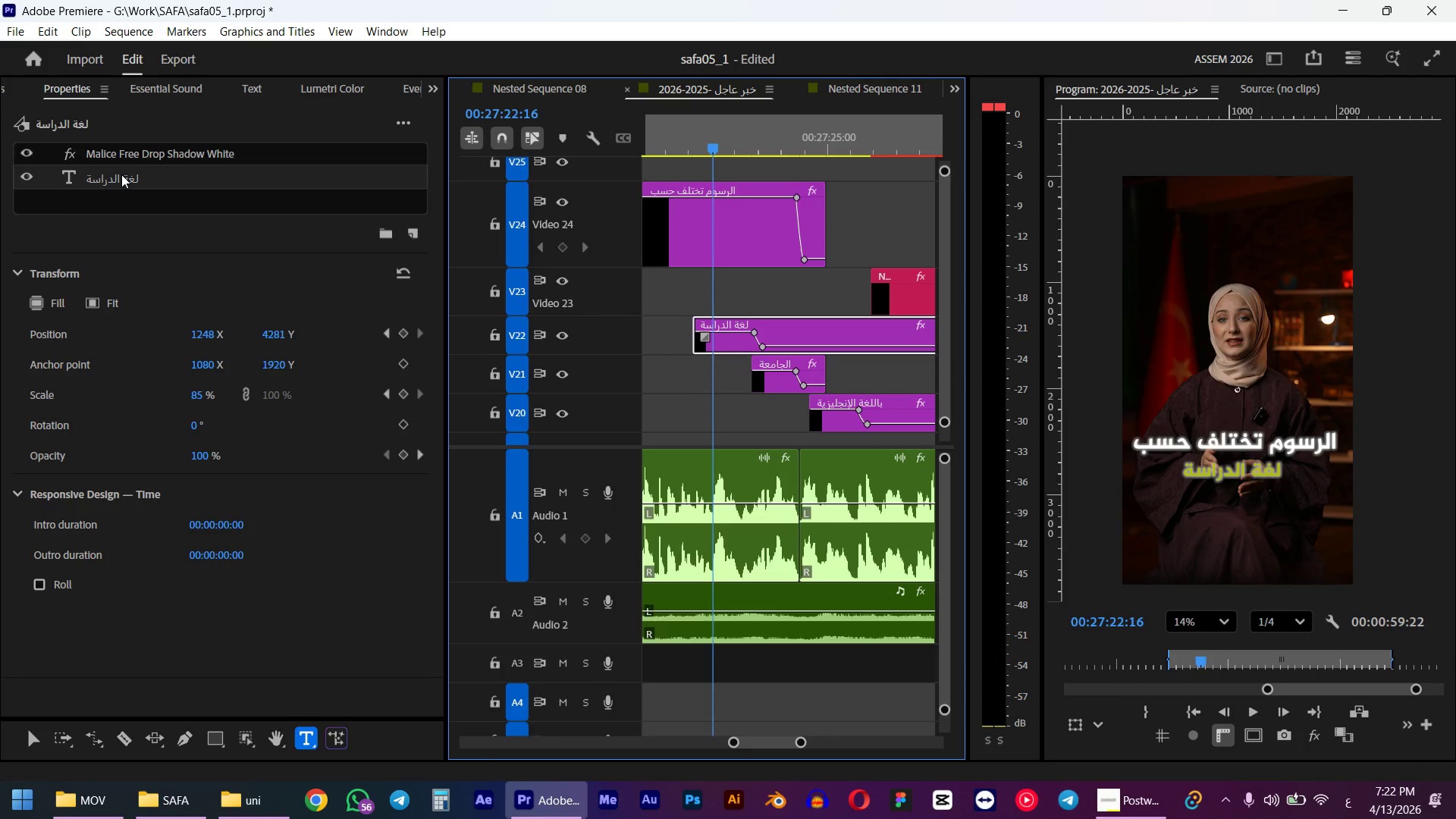 
left_click([67, 561])
 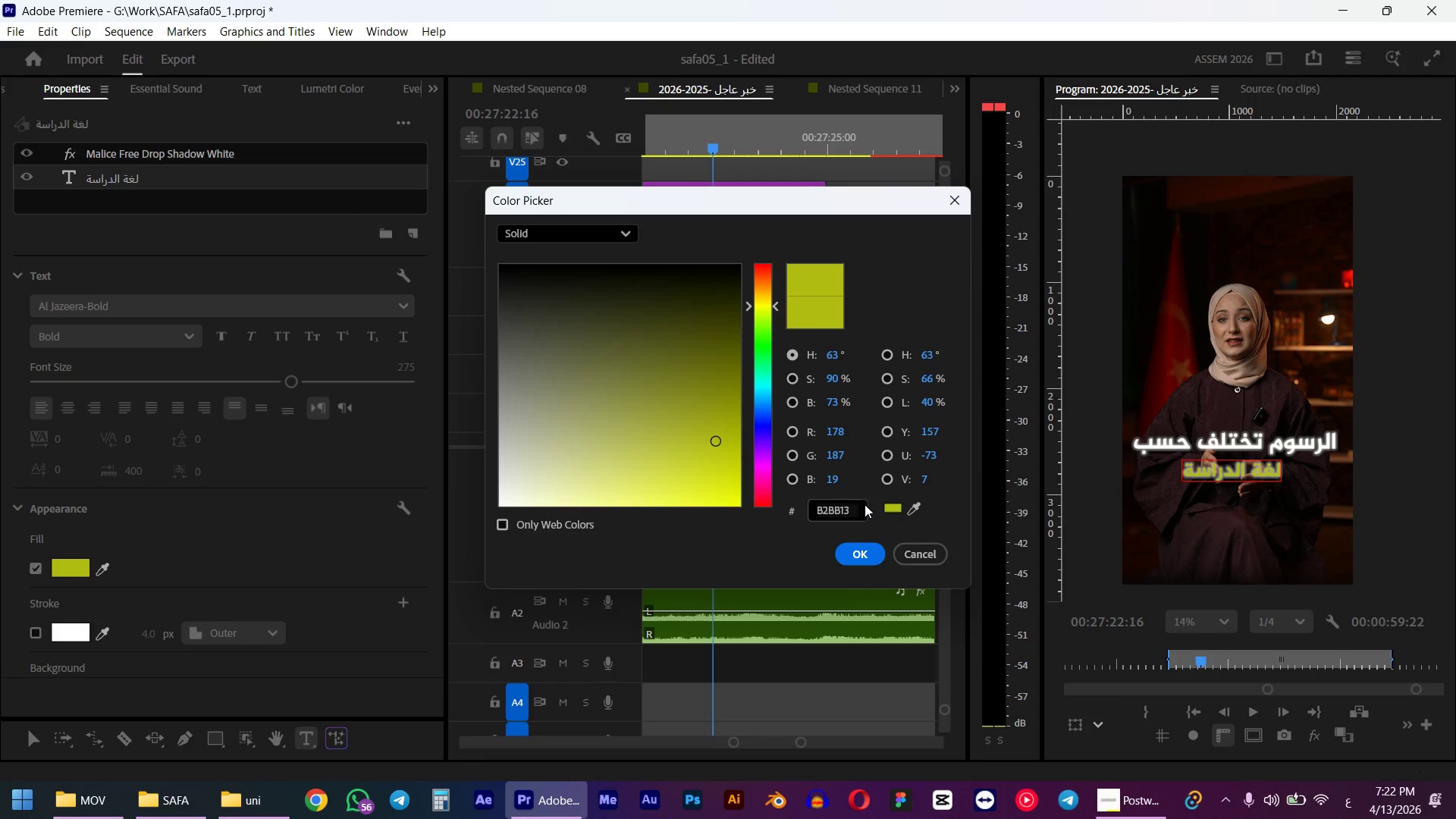 
double_click([843, 506])
 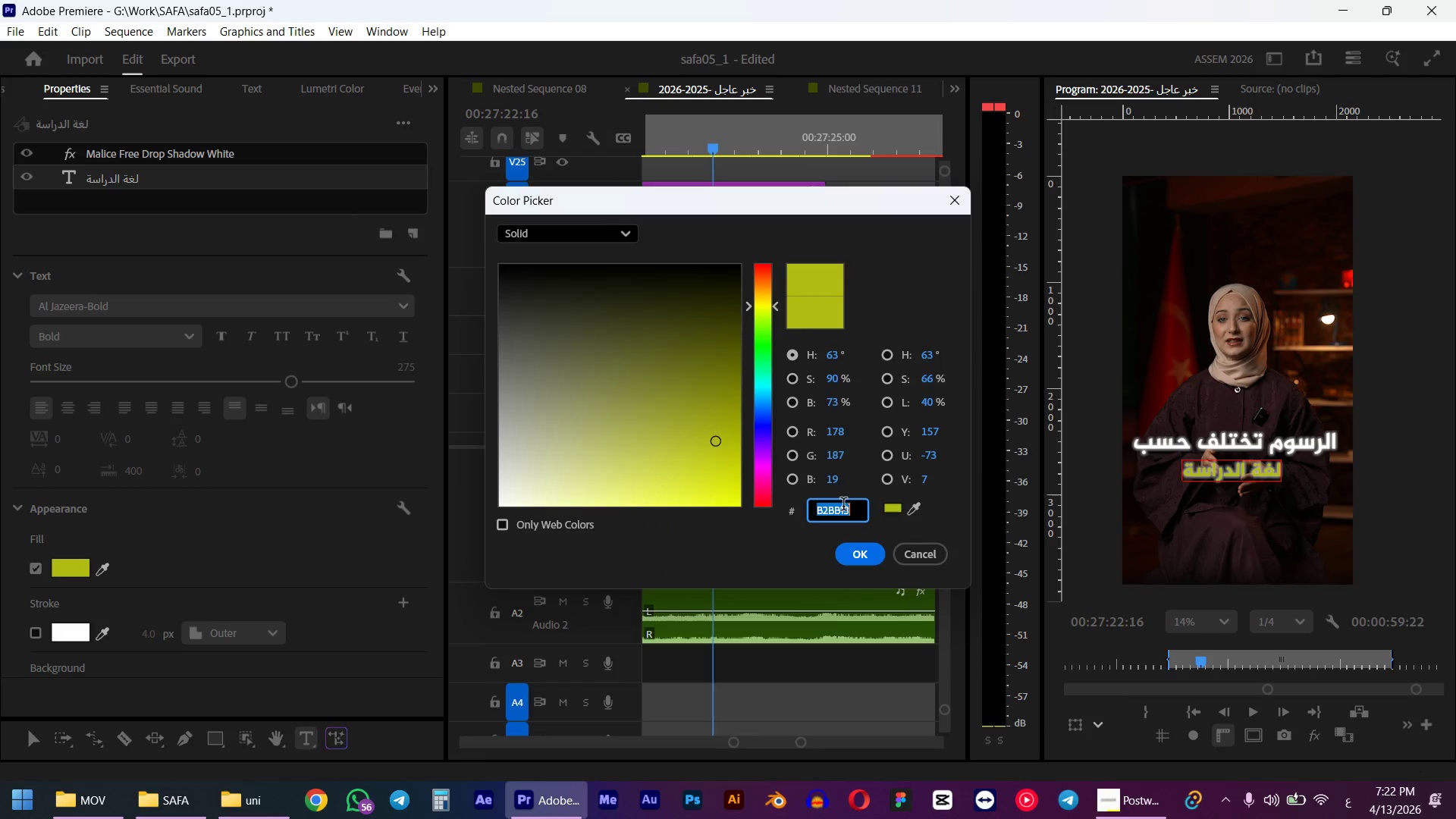 
key(Control+ControlLeft)
 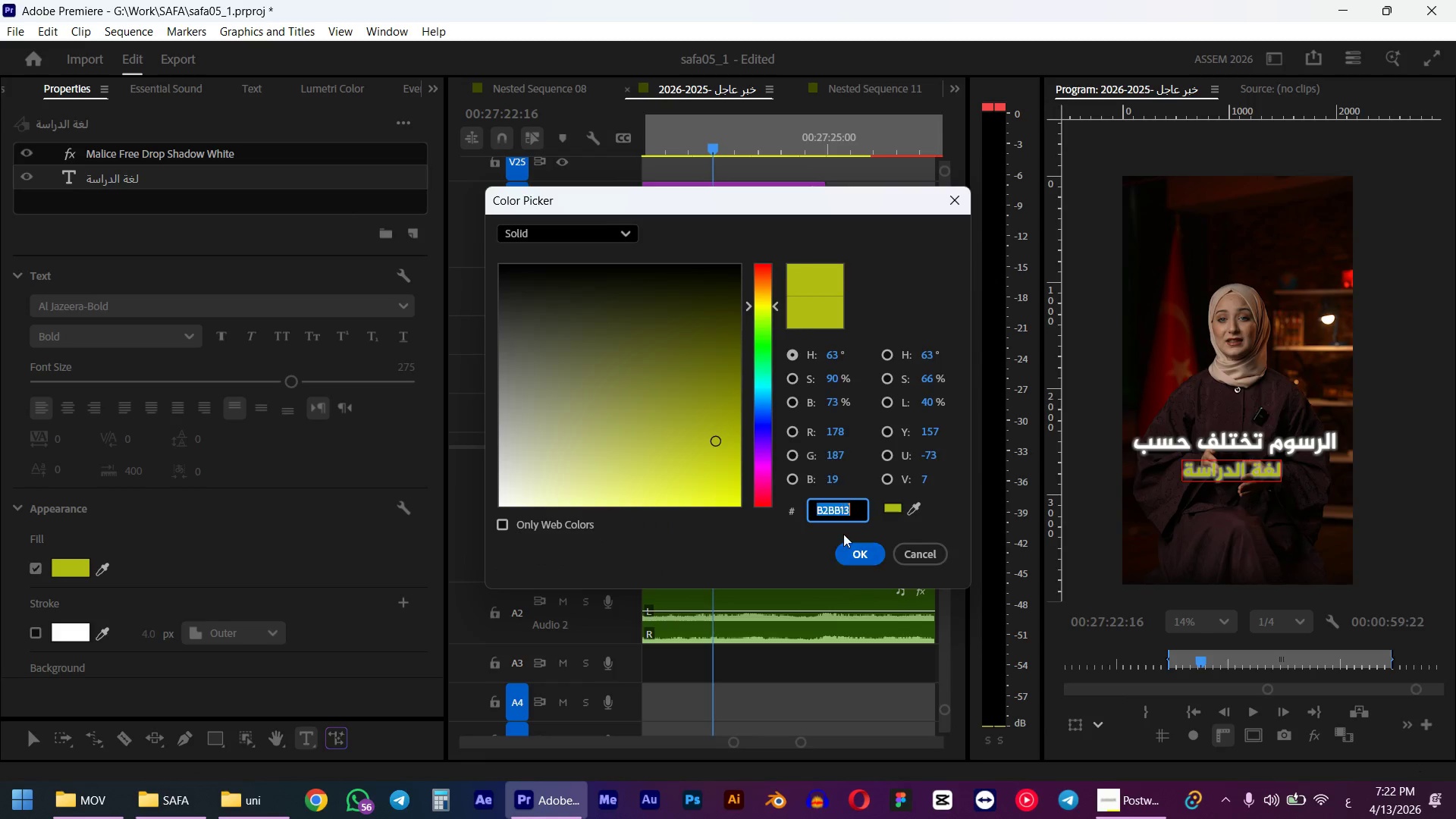 
key(Control+V)
 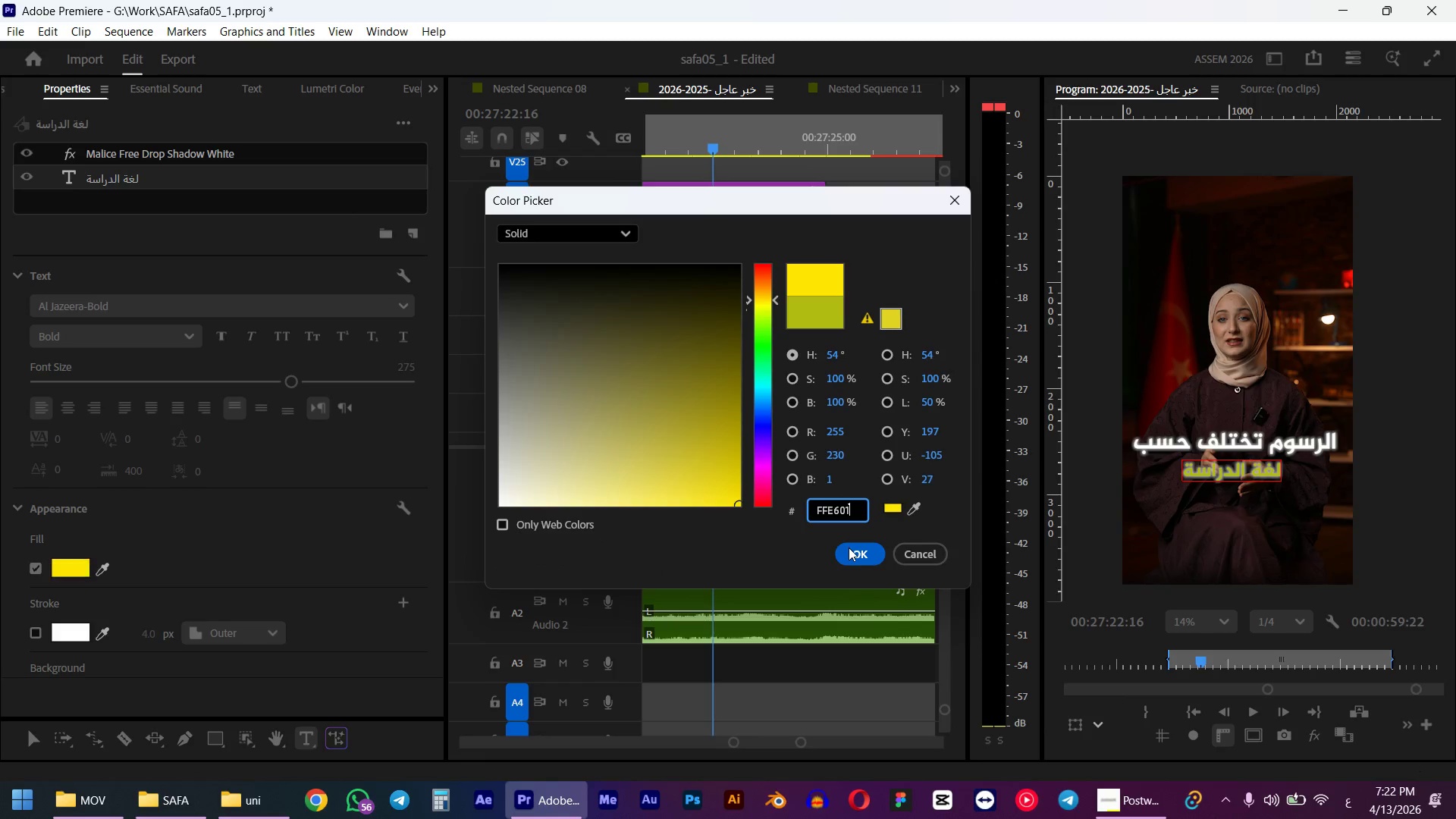 
left_click([851, 551])
 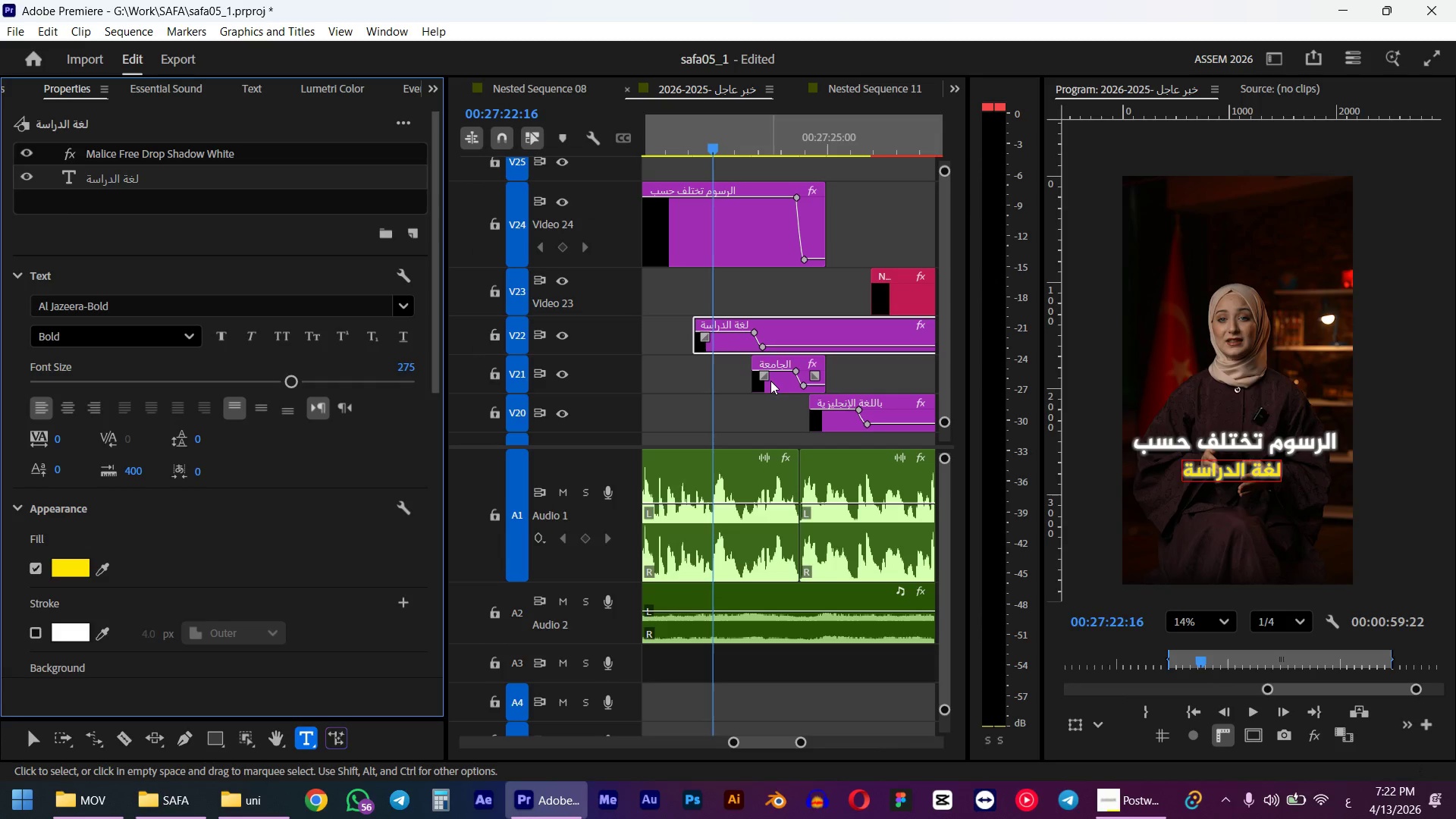 
left_click([770, 381])
 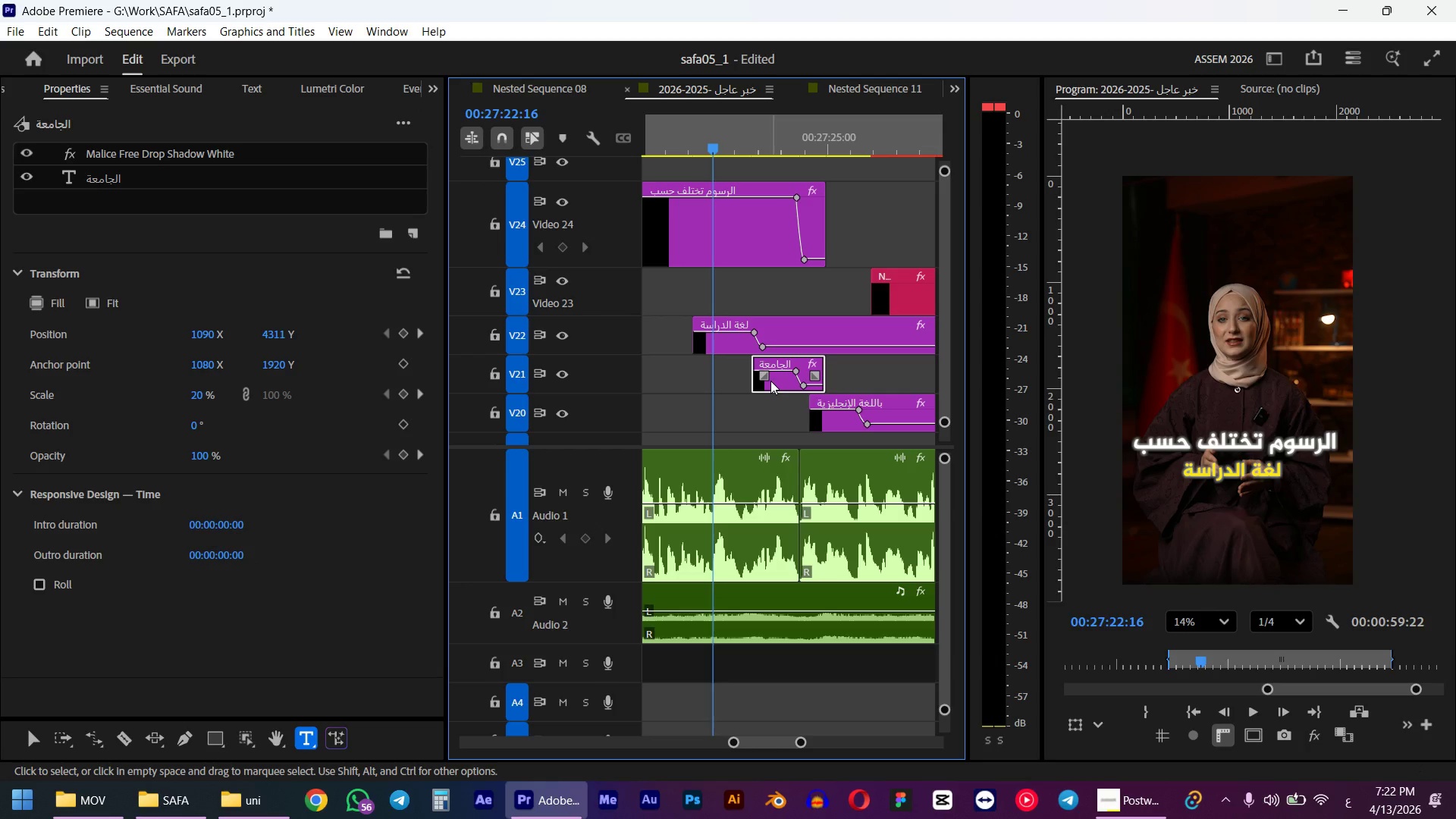 
left_click([104, 184])
 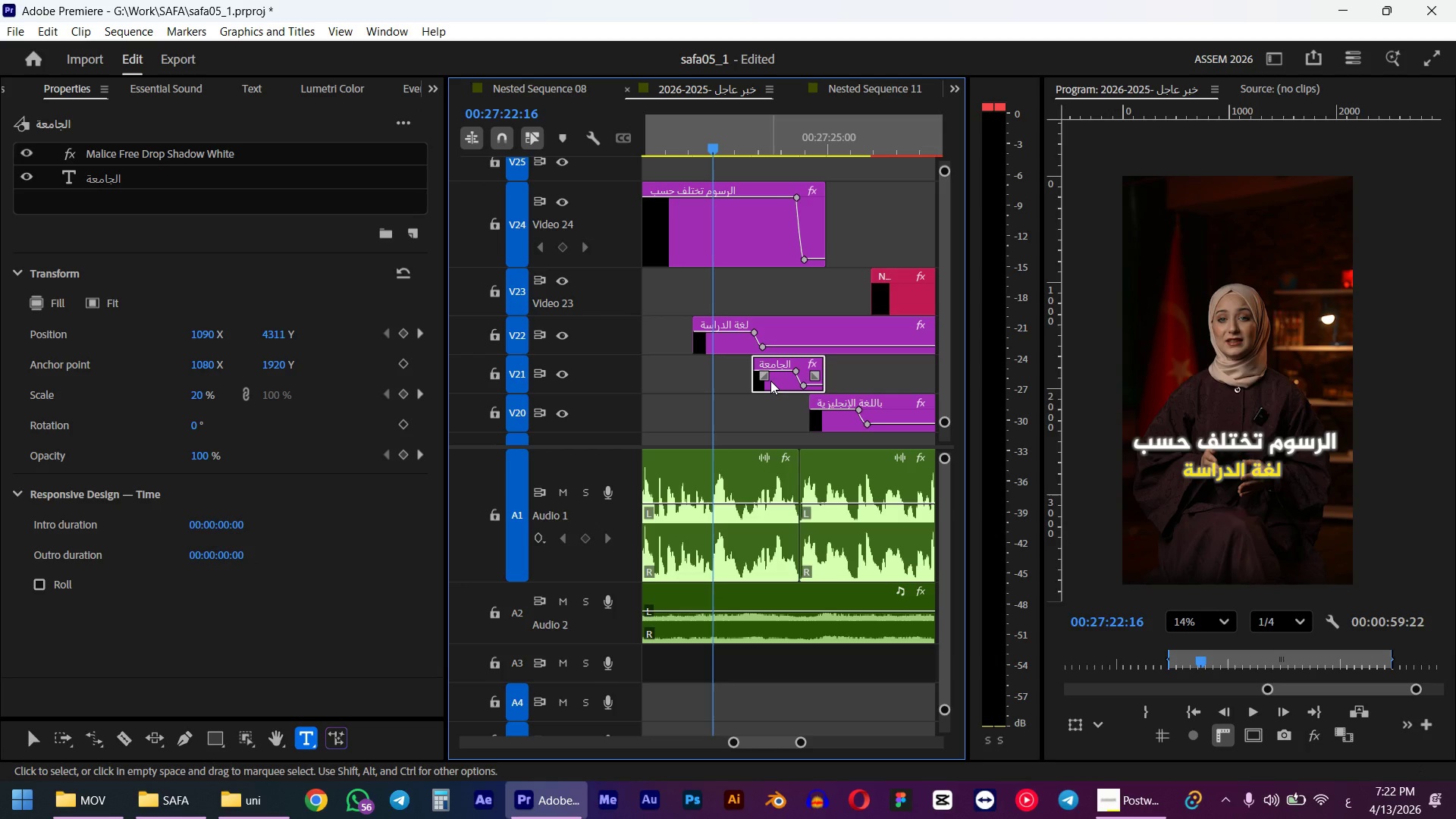 
left_click([74, 566])
 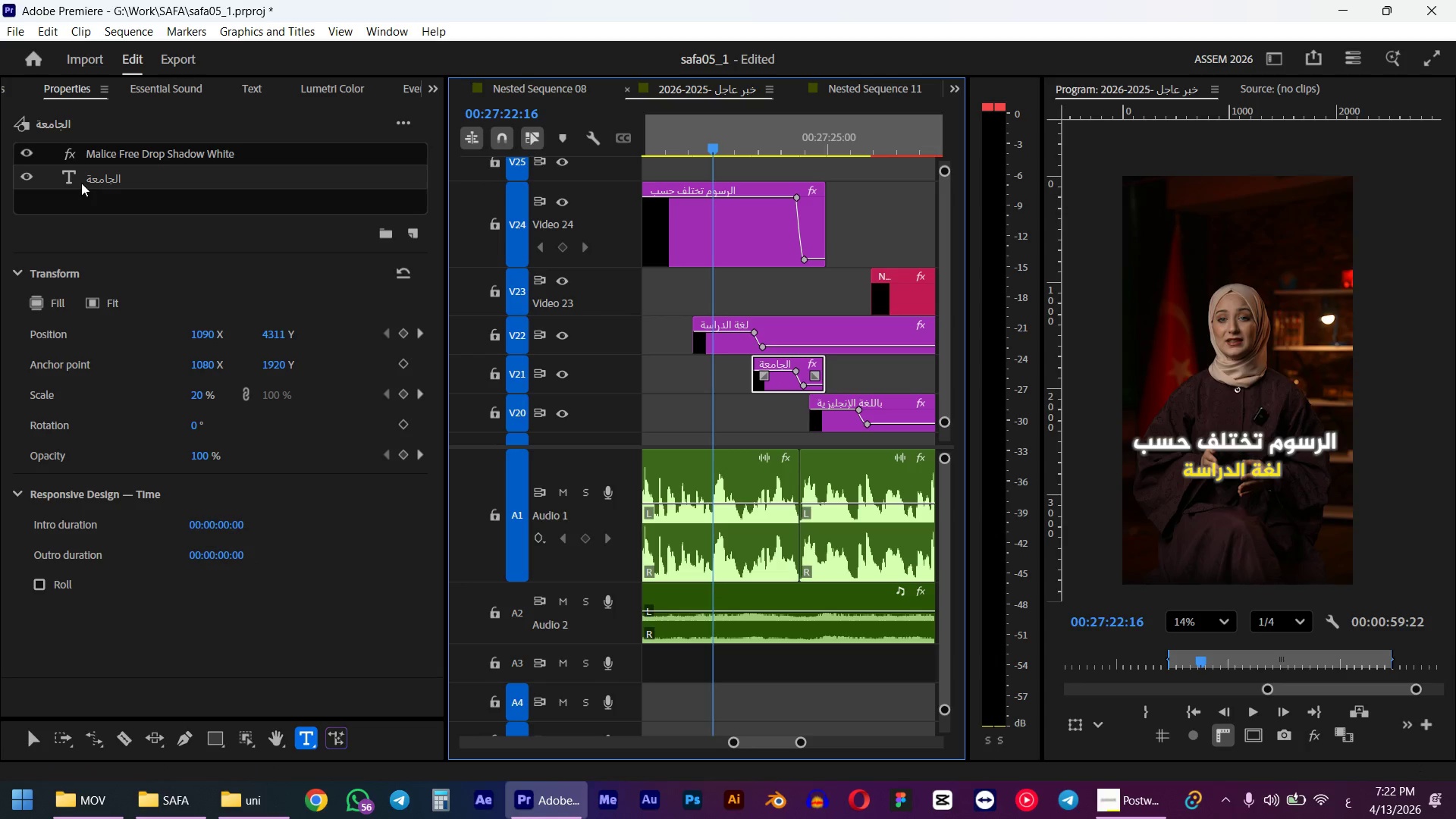 
double_click([846, 511])
 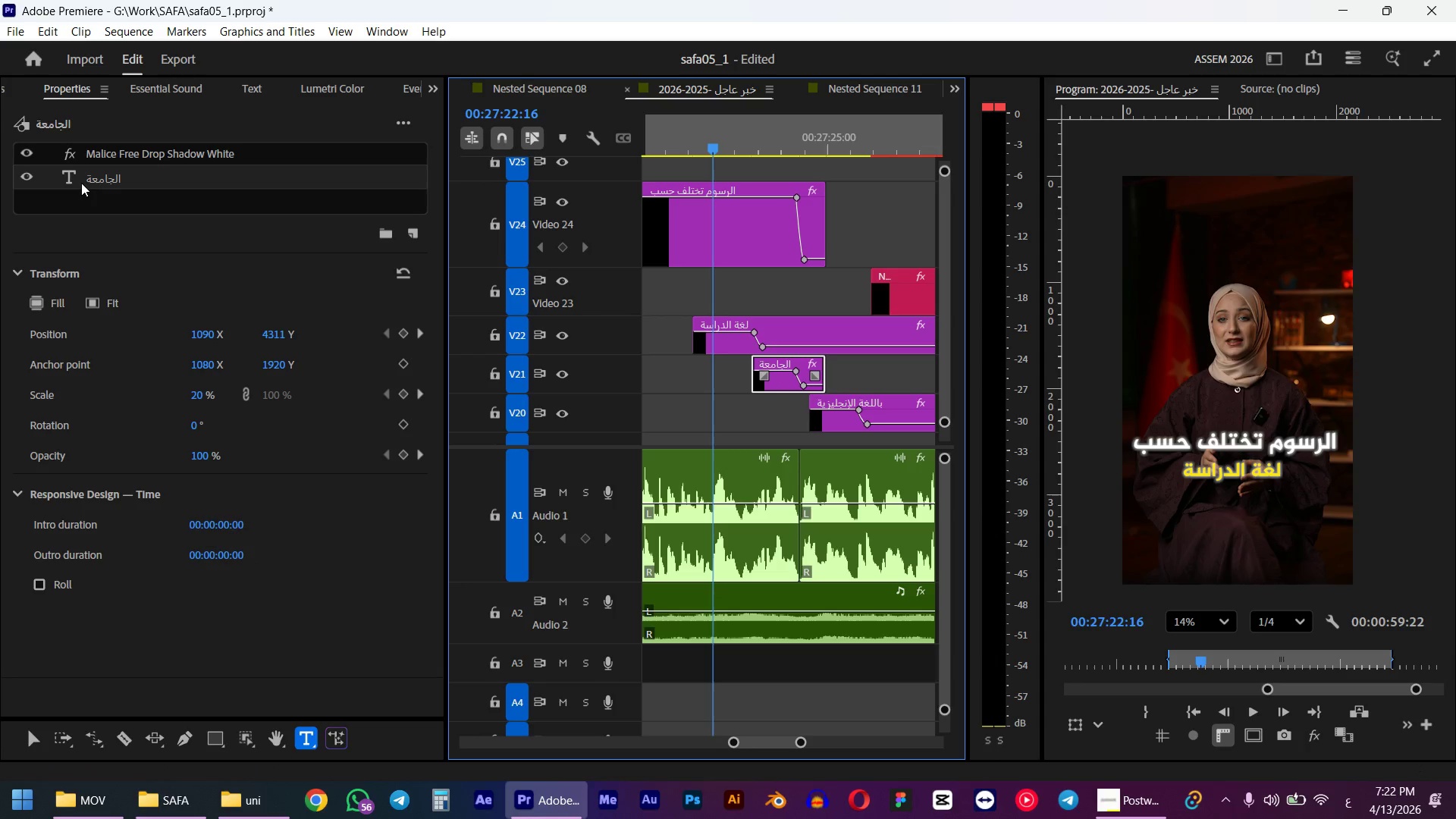 
key(Control+ControlLeft)
 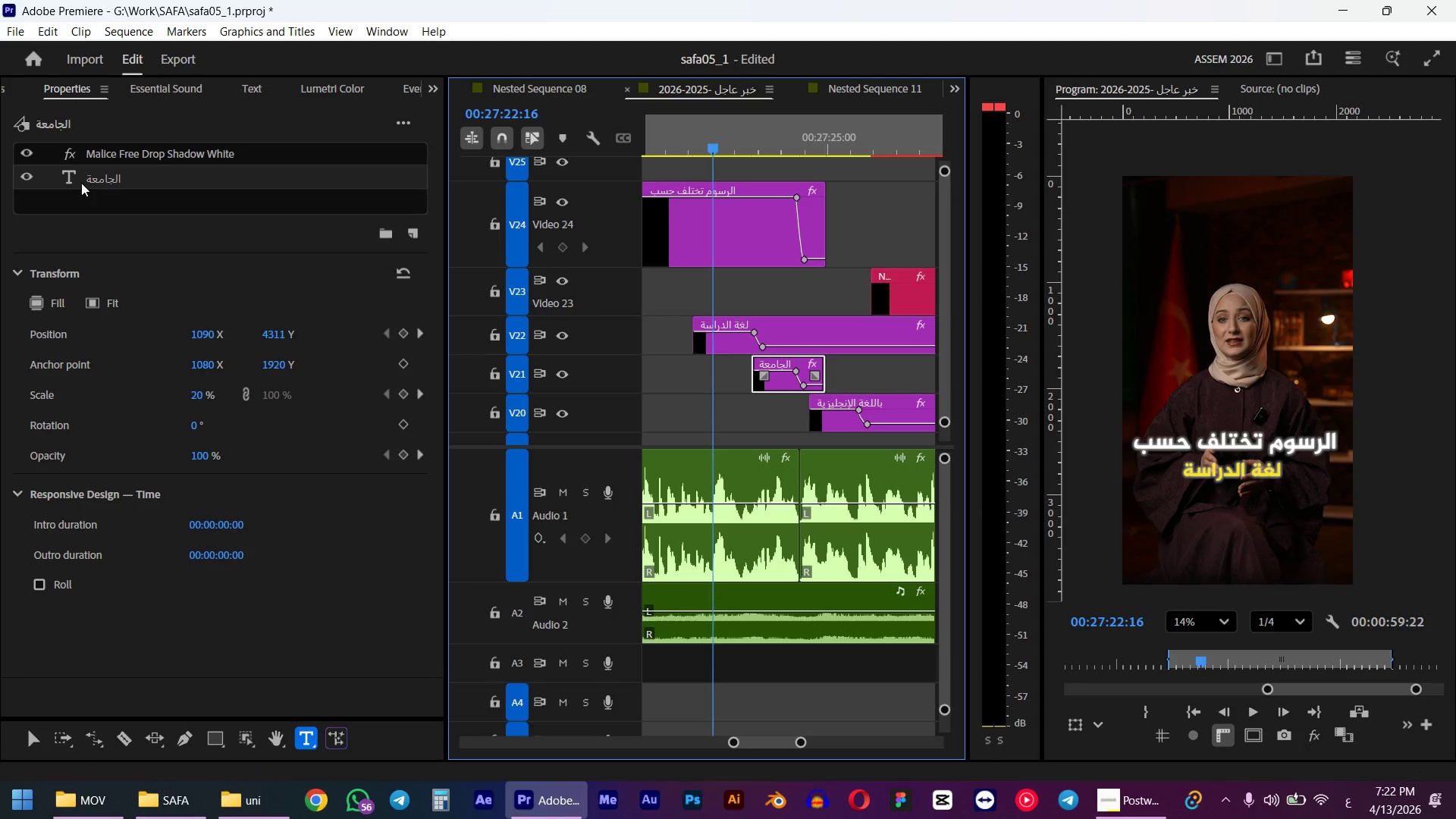 
key(Control+V)
 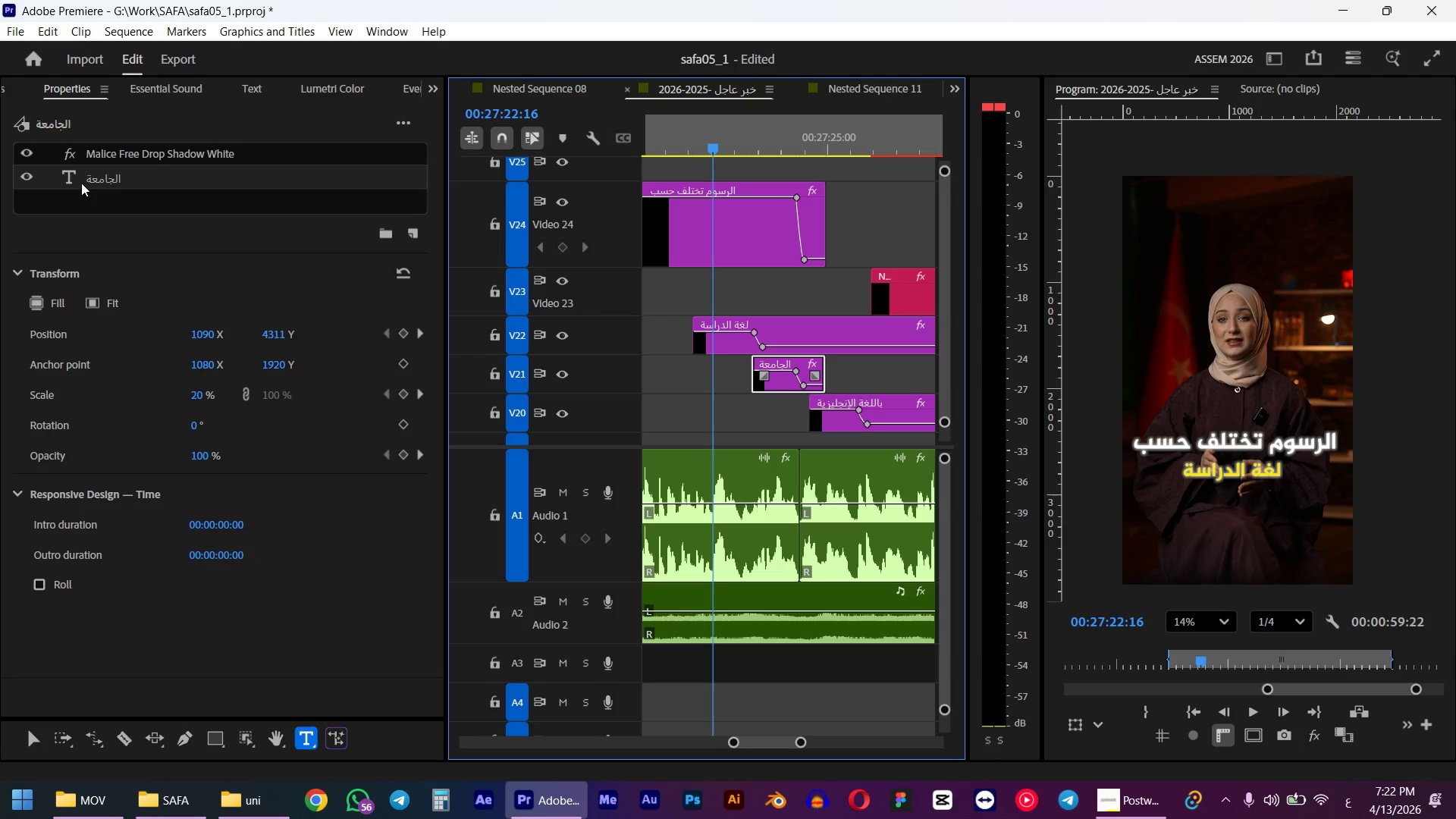 
left_click([856, 559])
 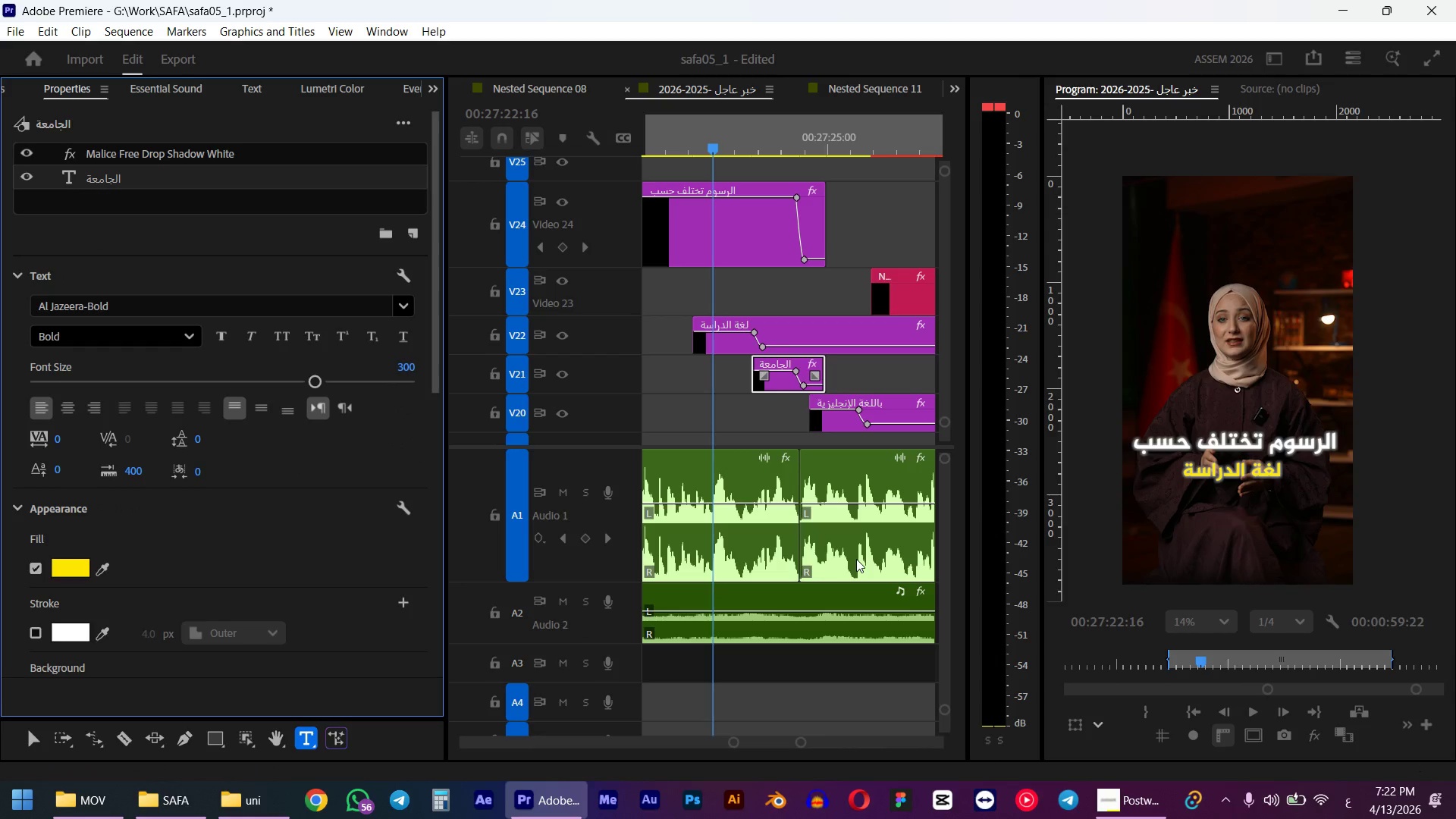 
key(Space)
 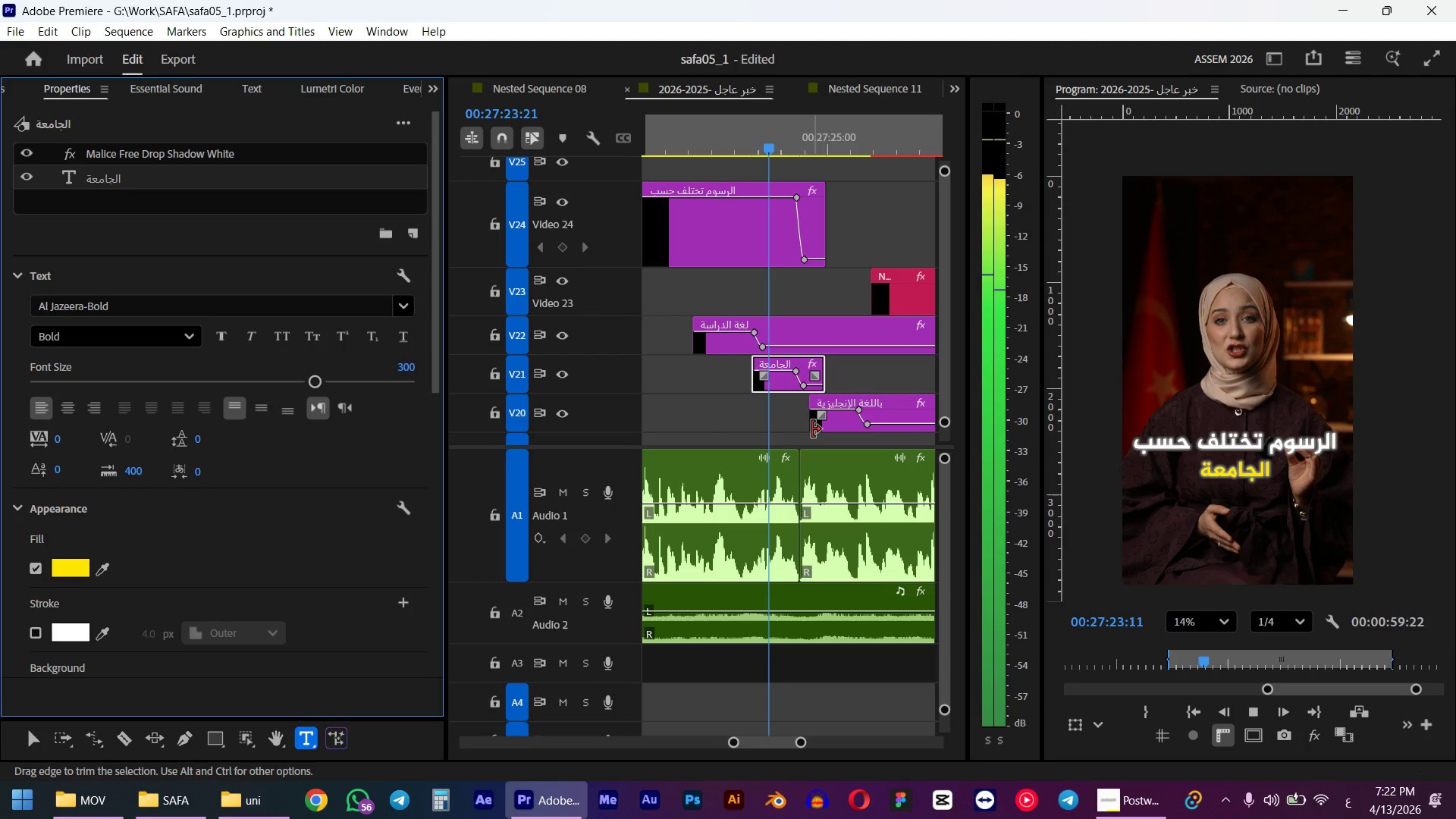 
key(Space)
 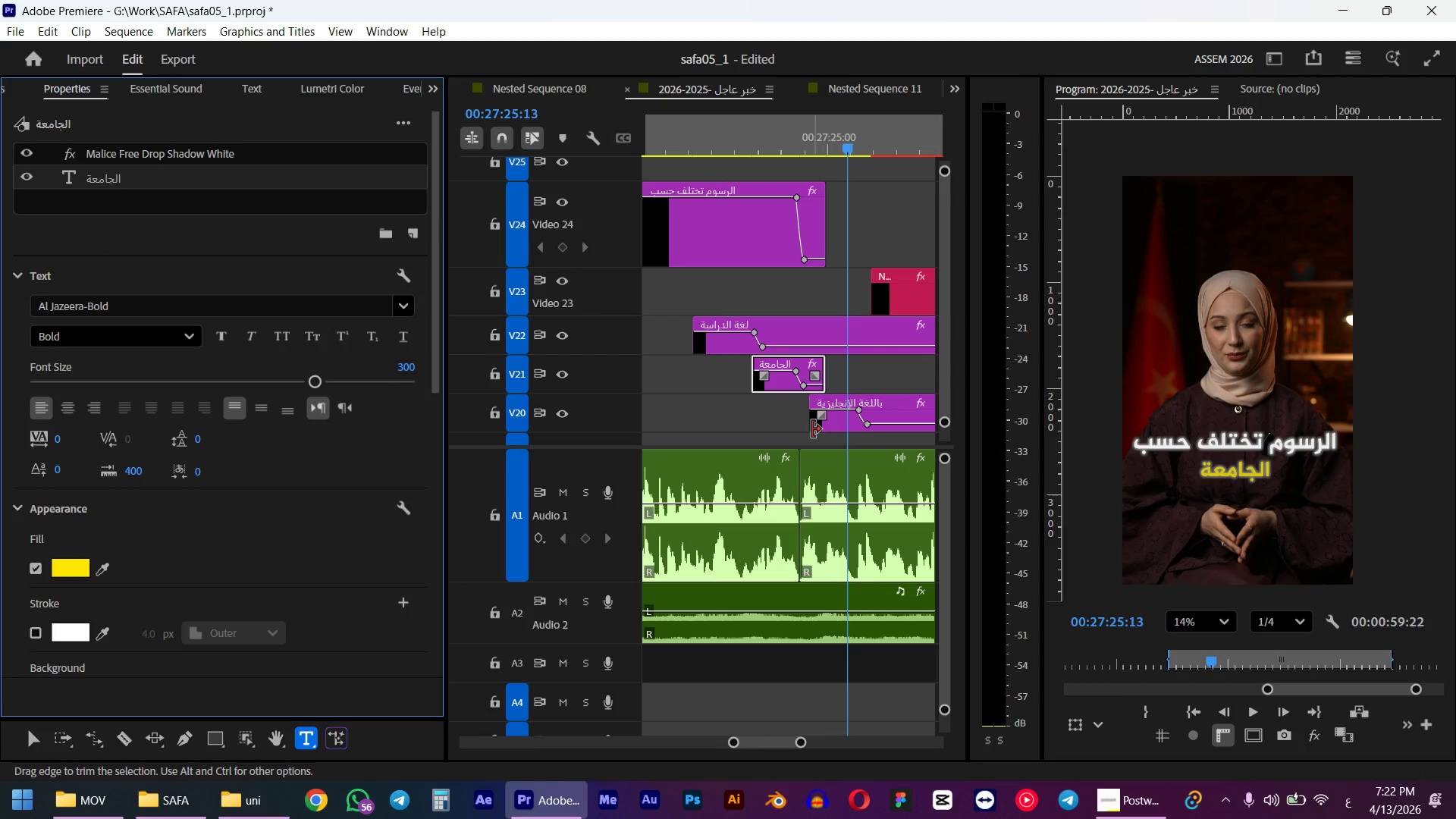 
hold_key(key=AltLeft, duration=1.19)
scroll: coordinate [811, 429], scroll_direction: down, amount: 12.0
 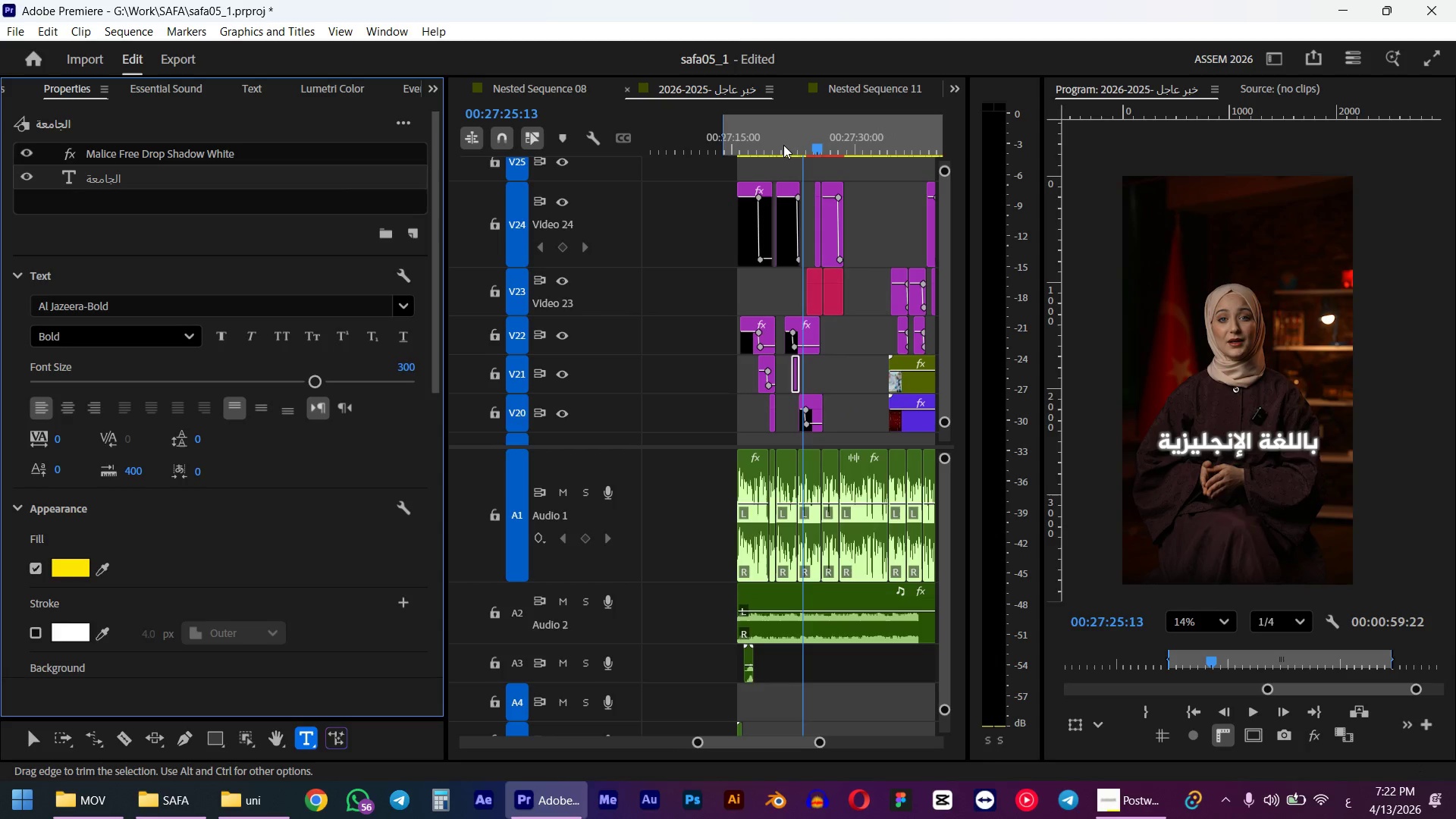 
left_click_drag(start_coordinate=[777, 143], to_coordinate=[731, 152])
 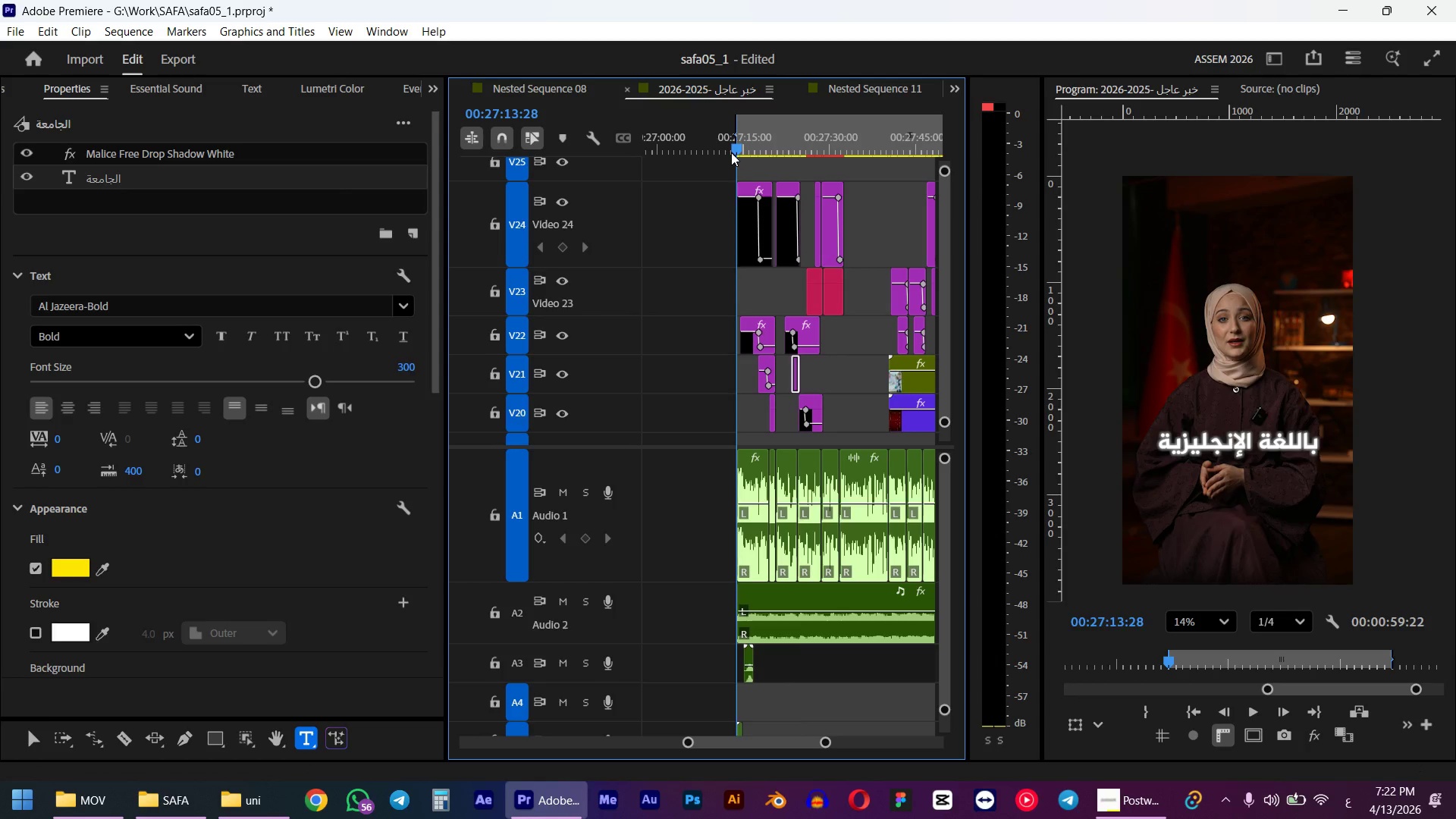 
hold_key(key=ShiftLeft, duration=0.7)
 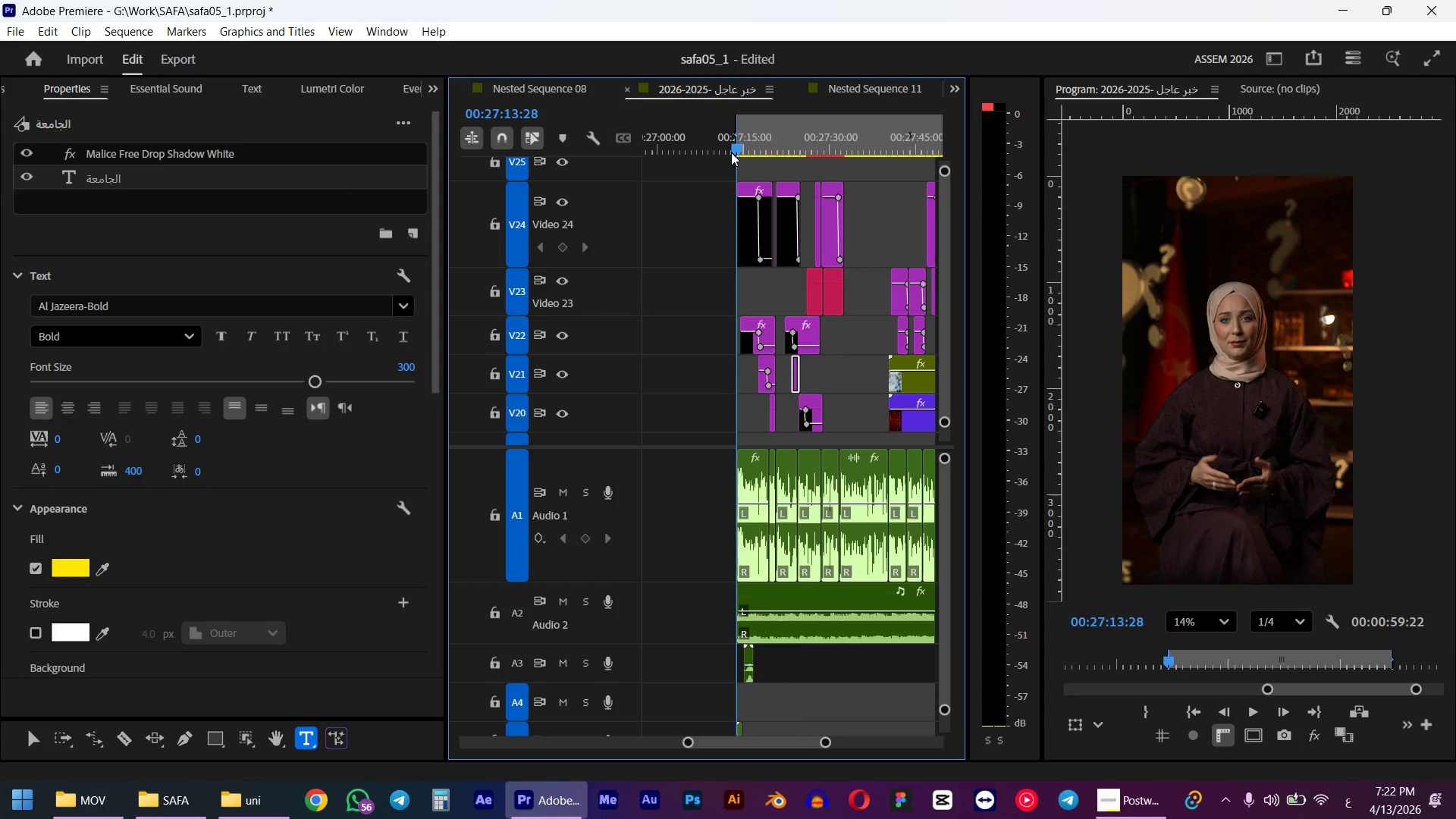 
key(Space)
 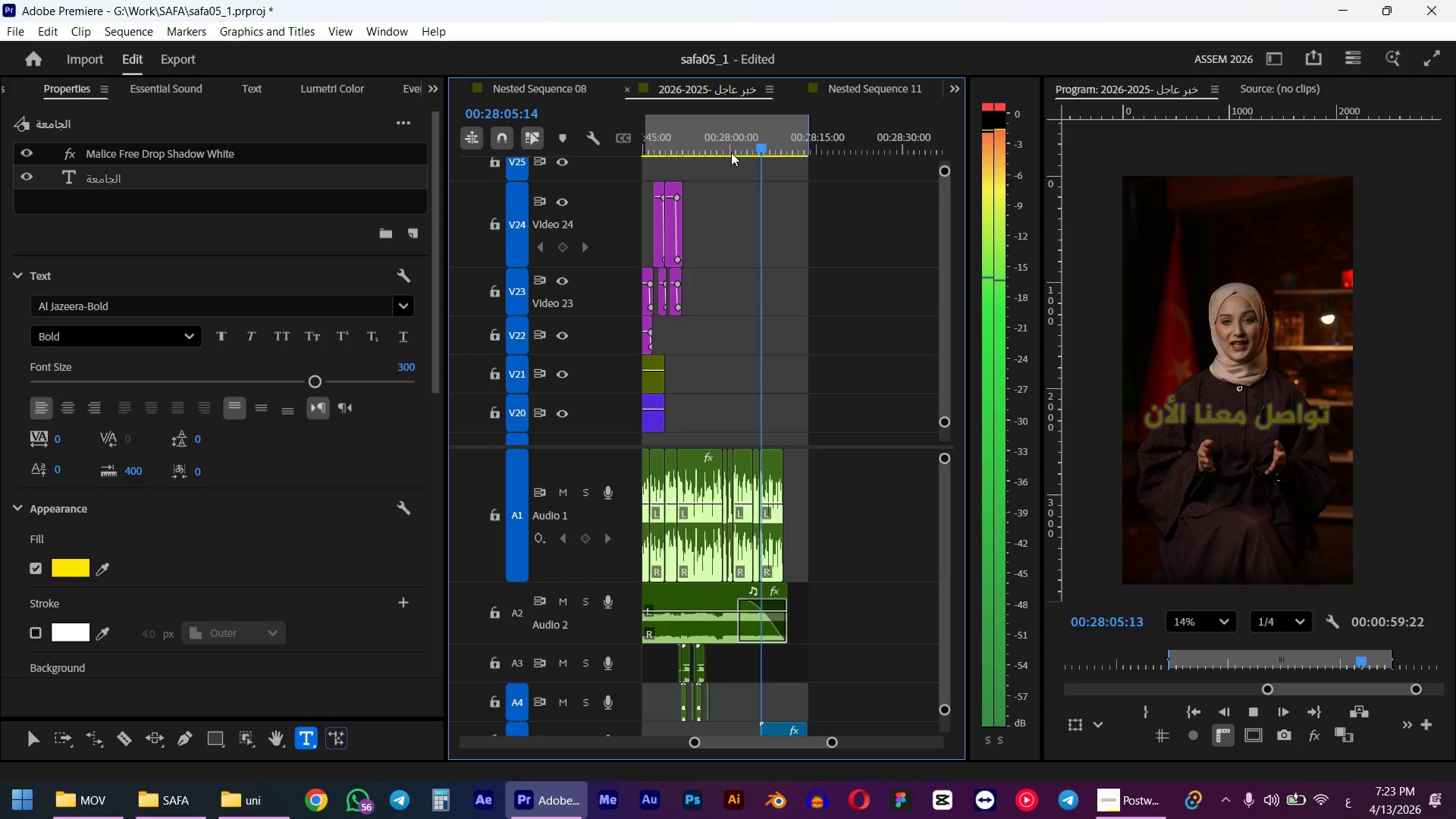 
wait(57.53)
 